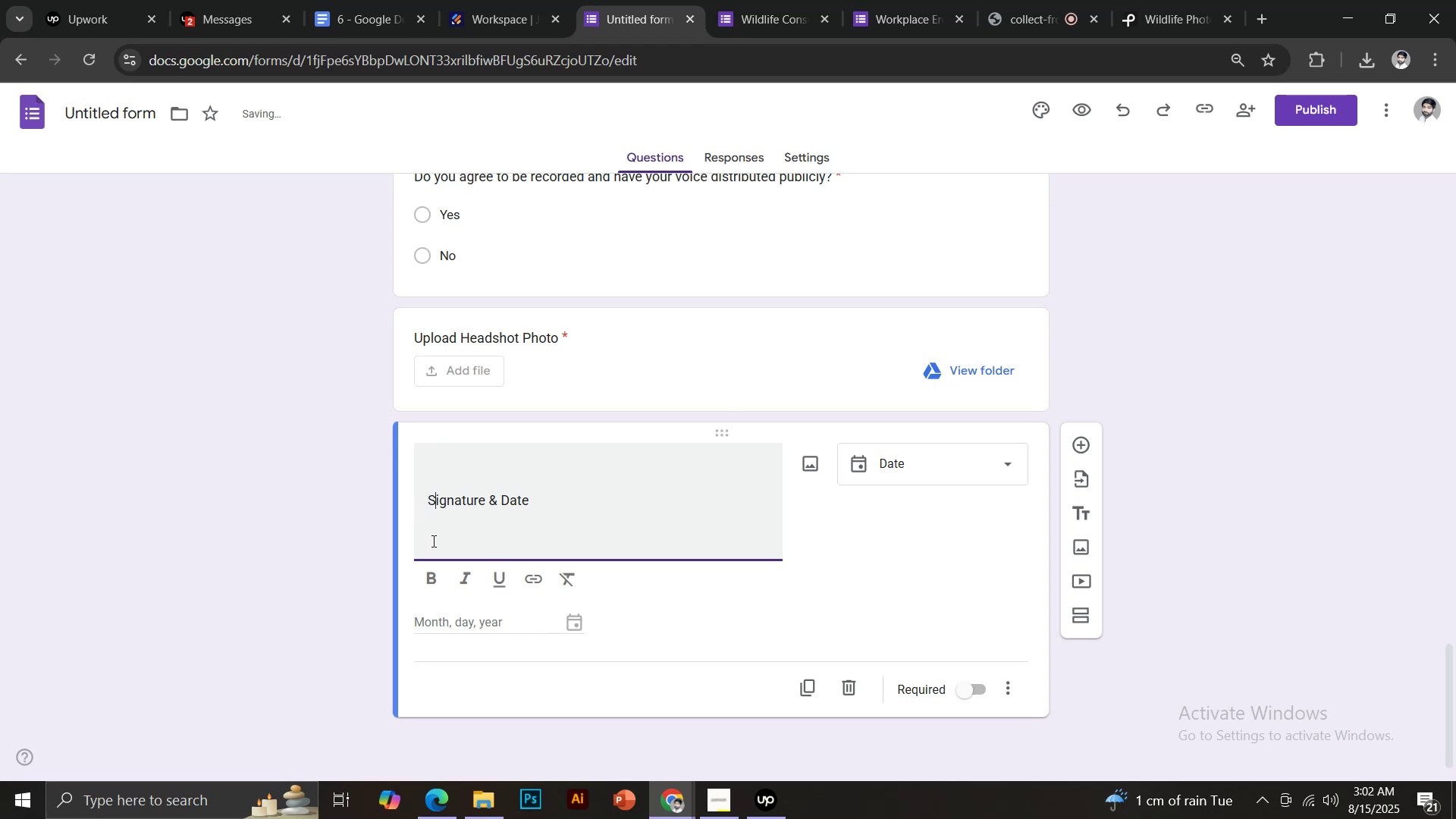 
double_click([431, 542])
 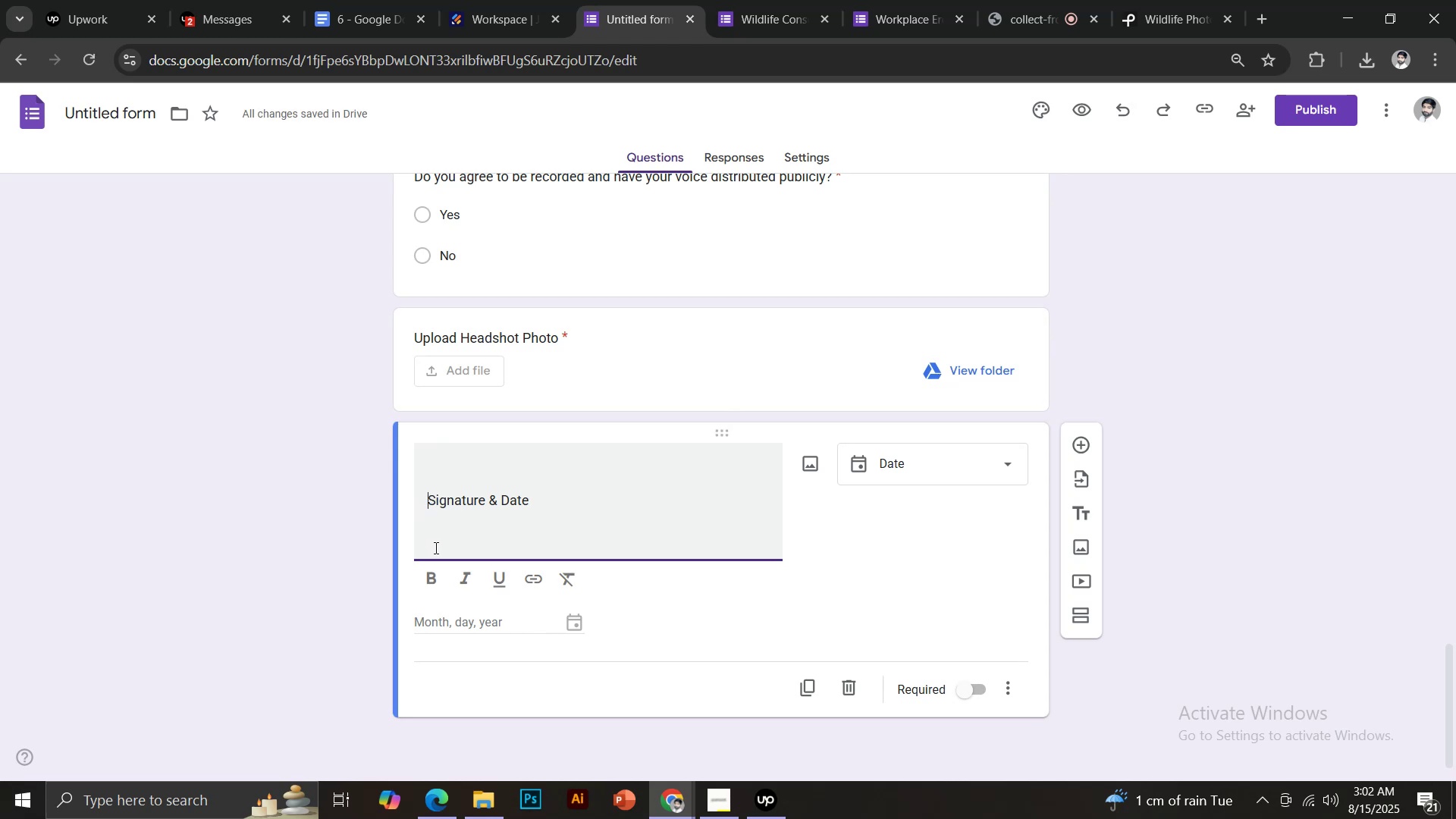 
triple_click([435, 548])
 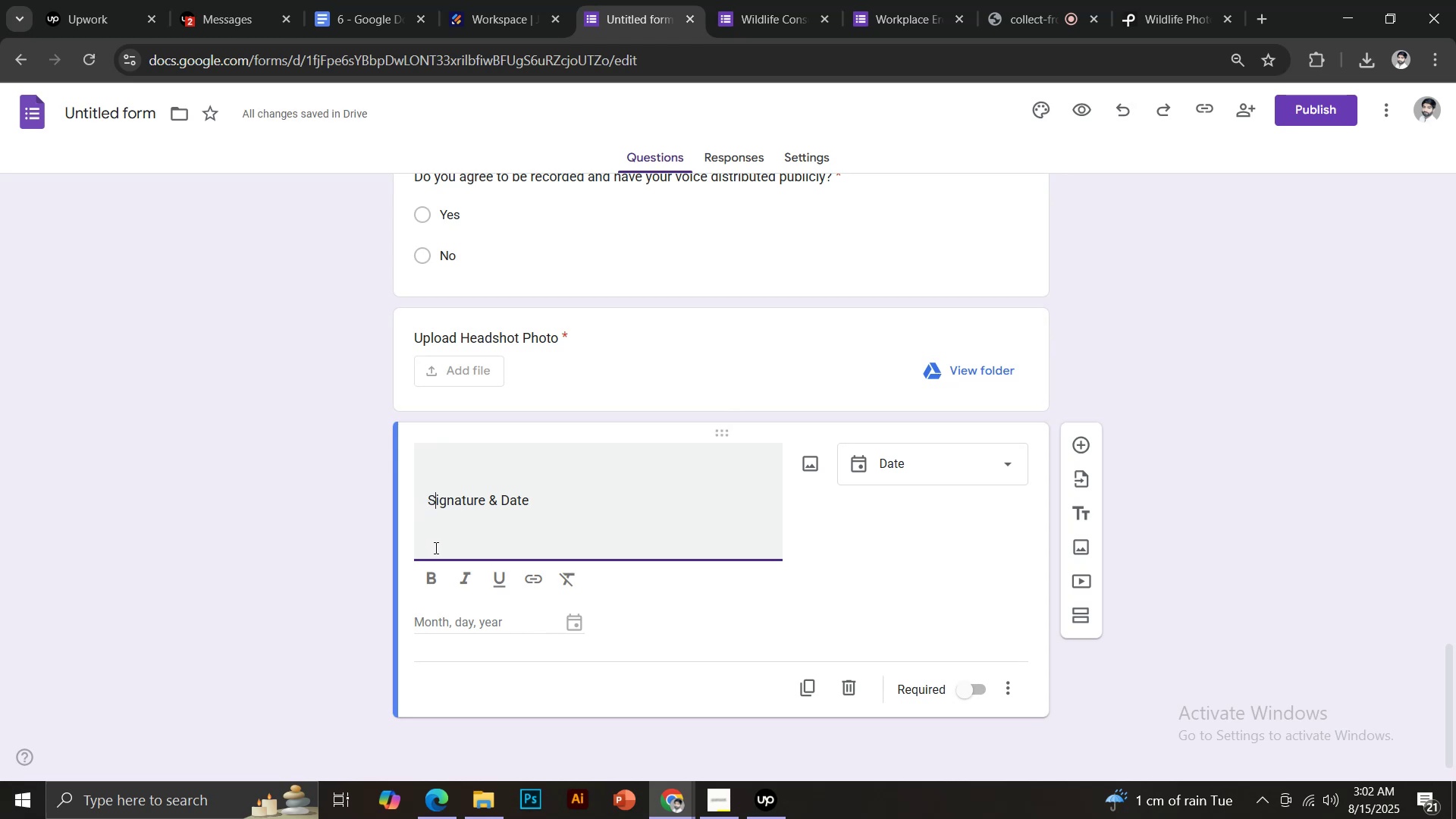 
key(Backspace)
 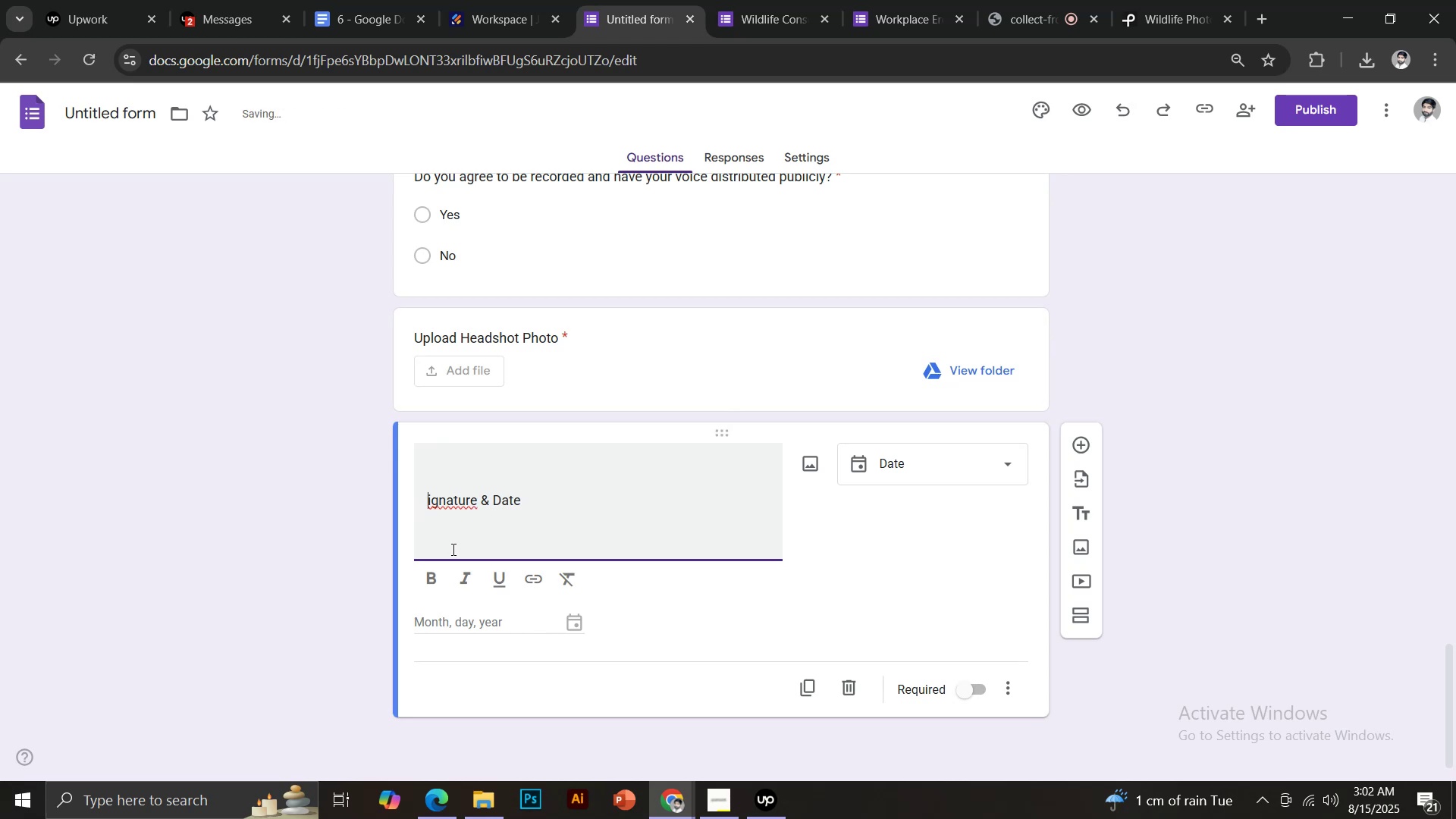 
key(Control+ControlLeft)
 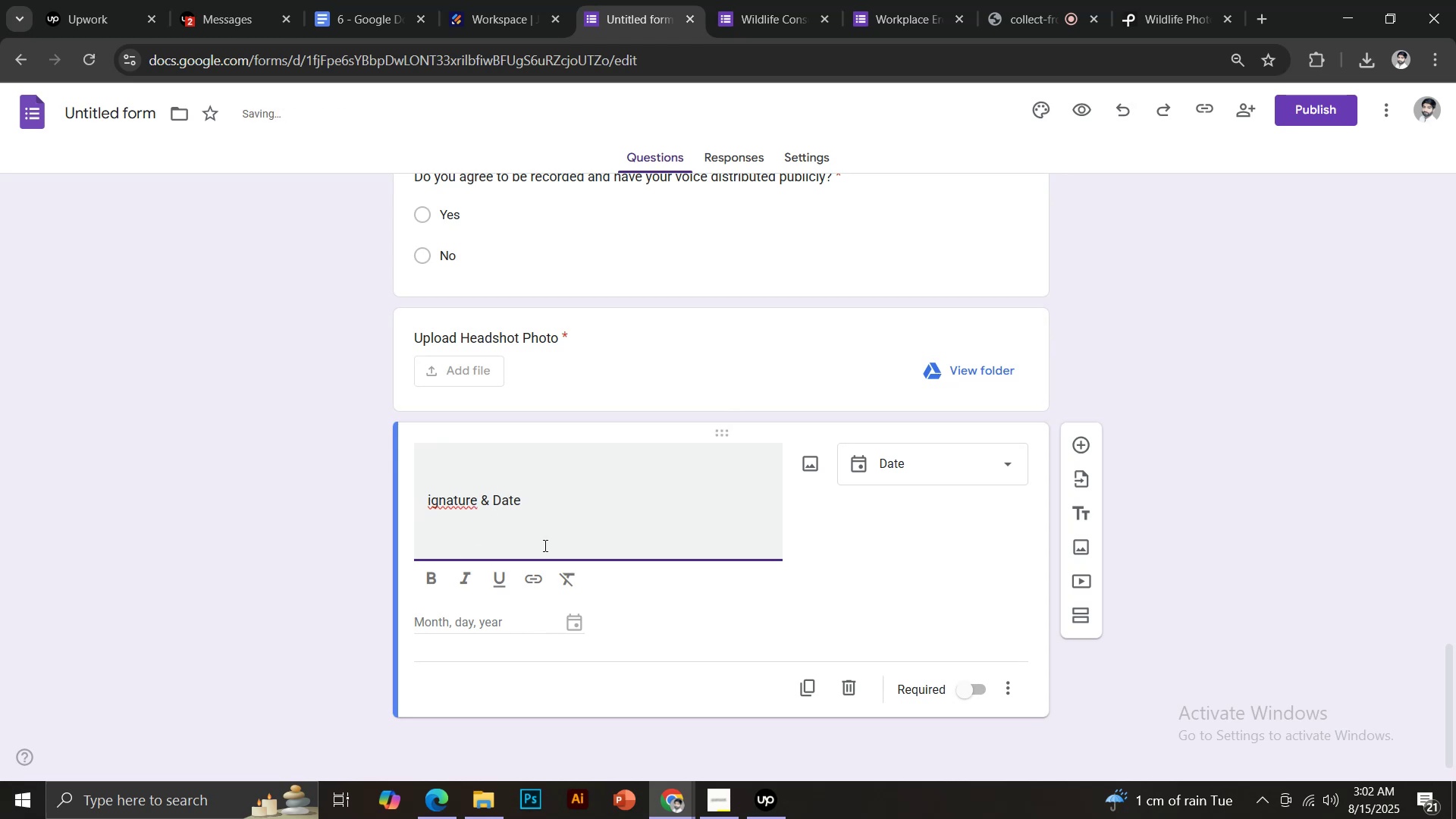 
key(Control+ControlLeft)
 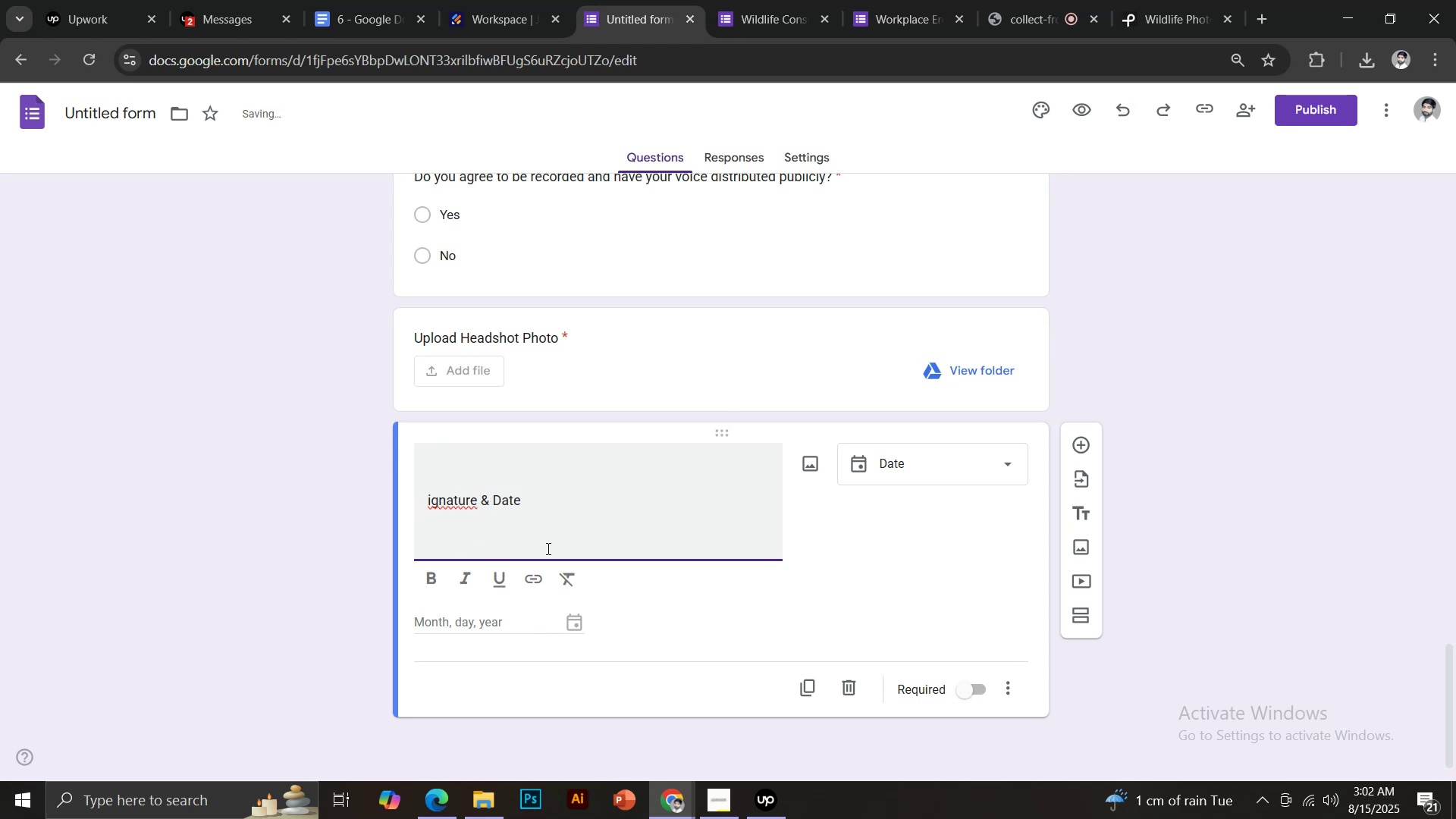 
key(Control+A)
 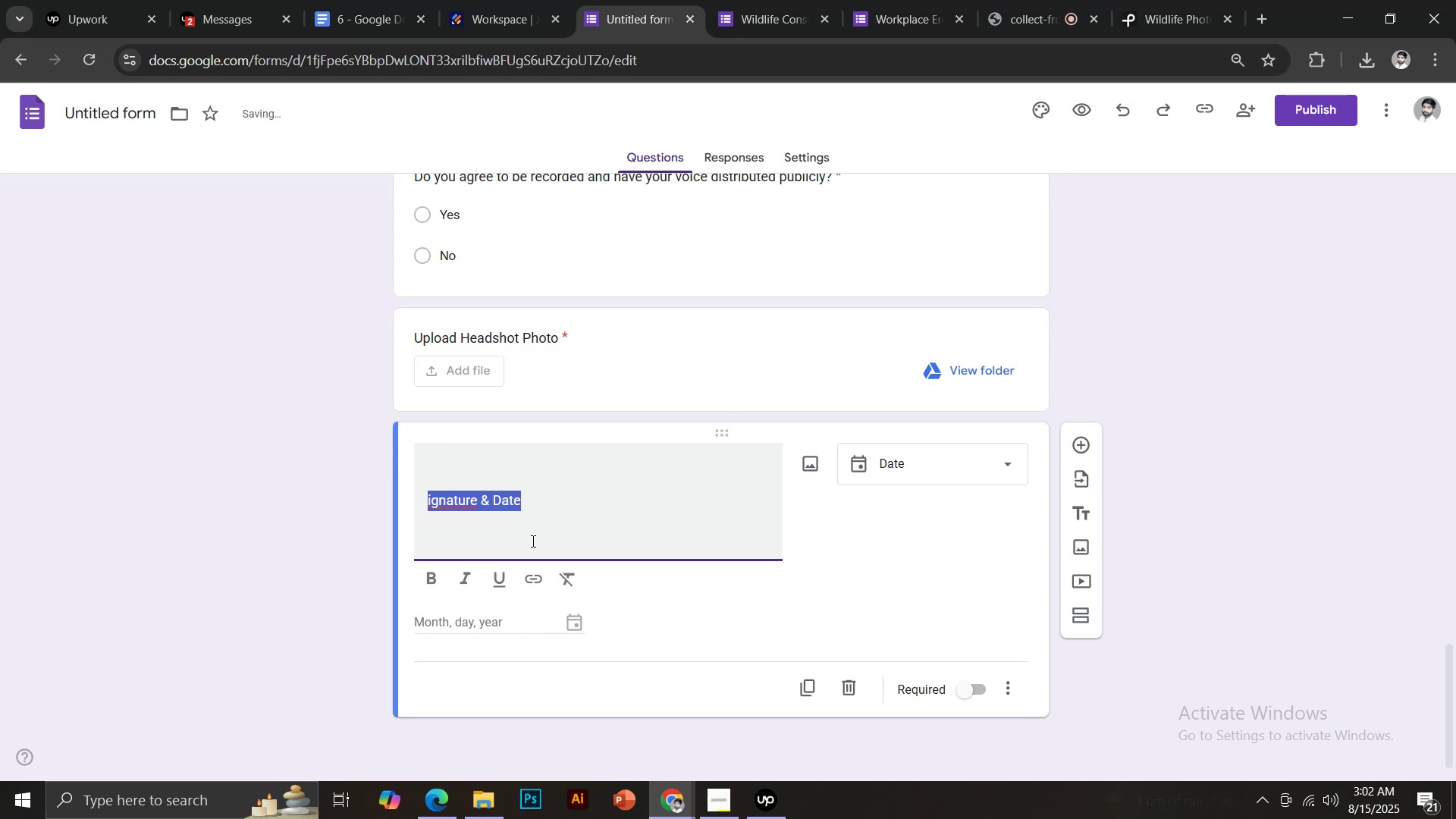 
key(Backspace)
 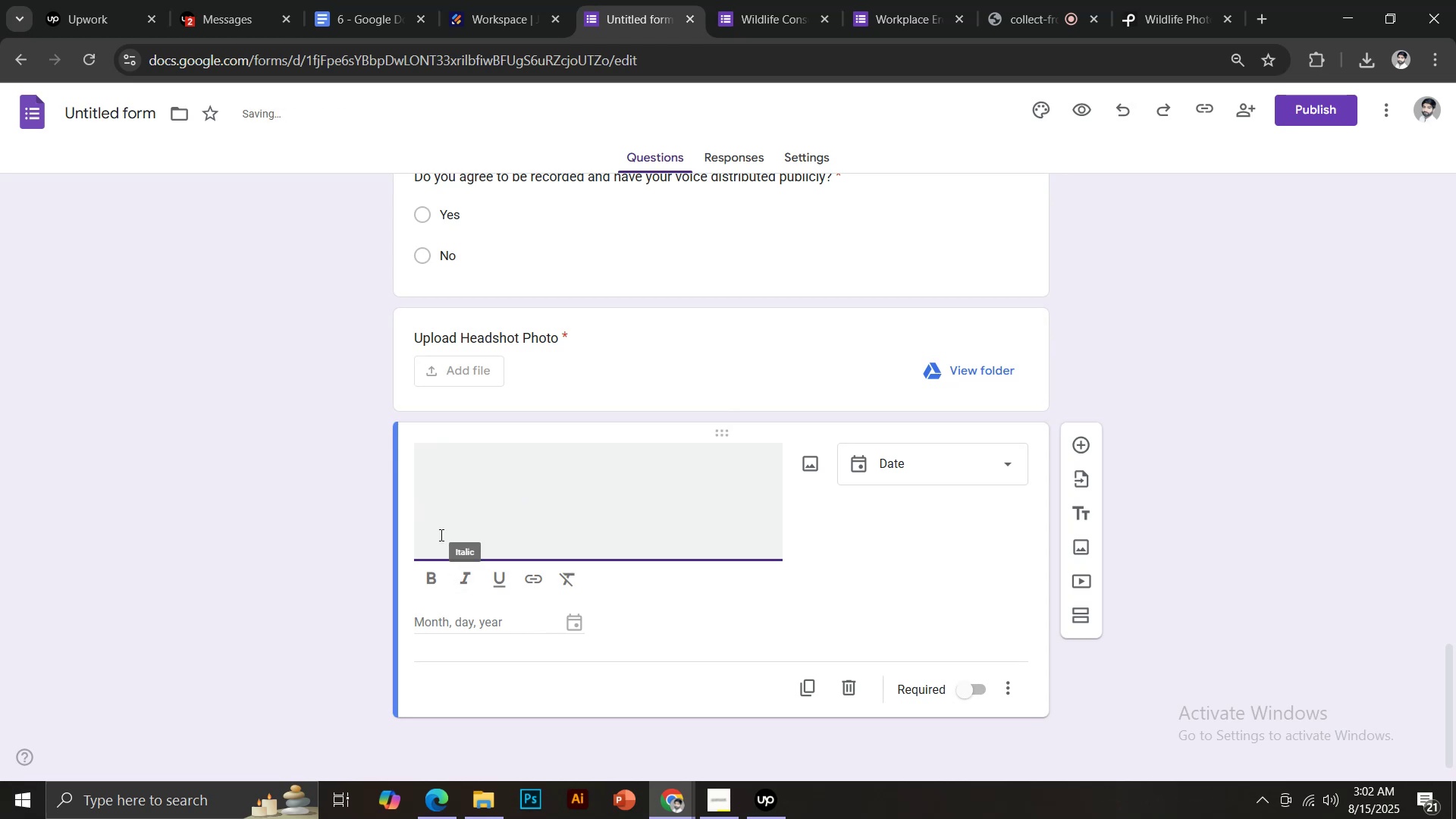 
key(Control+ControlLeft)
 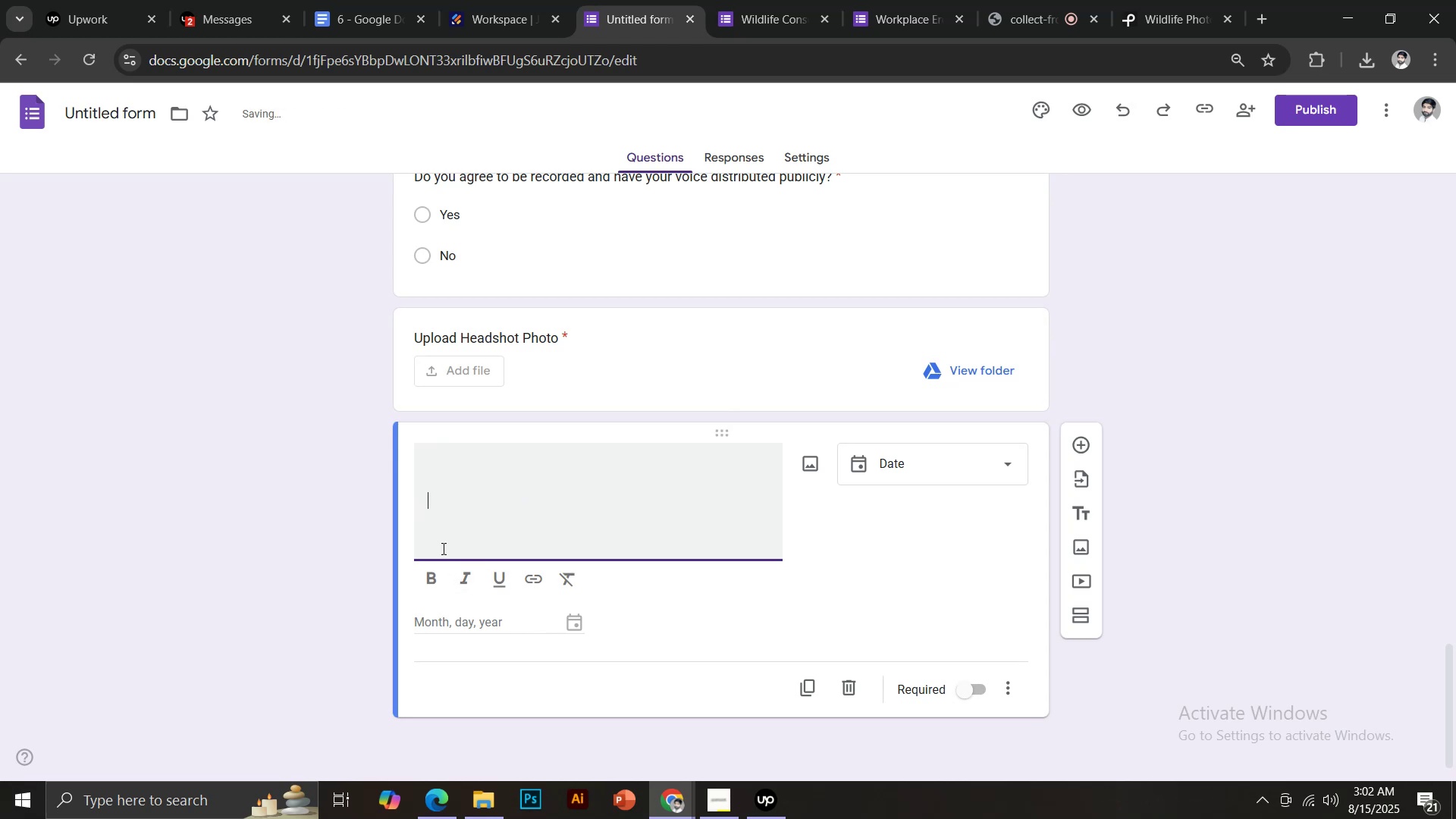 
key(Control+A)
 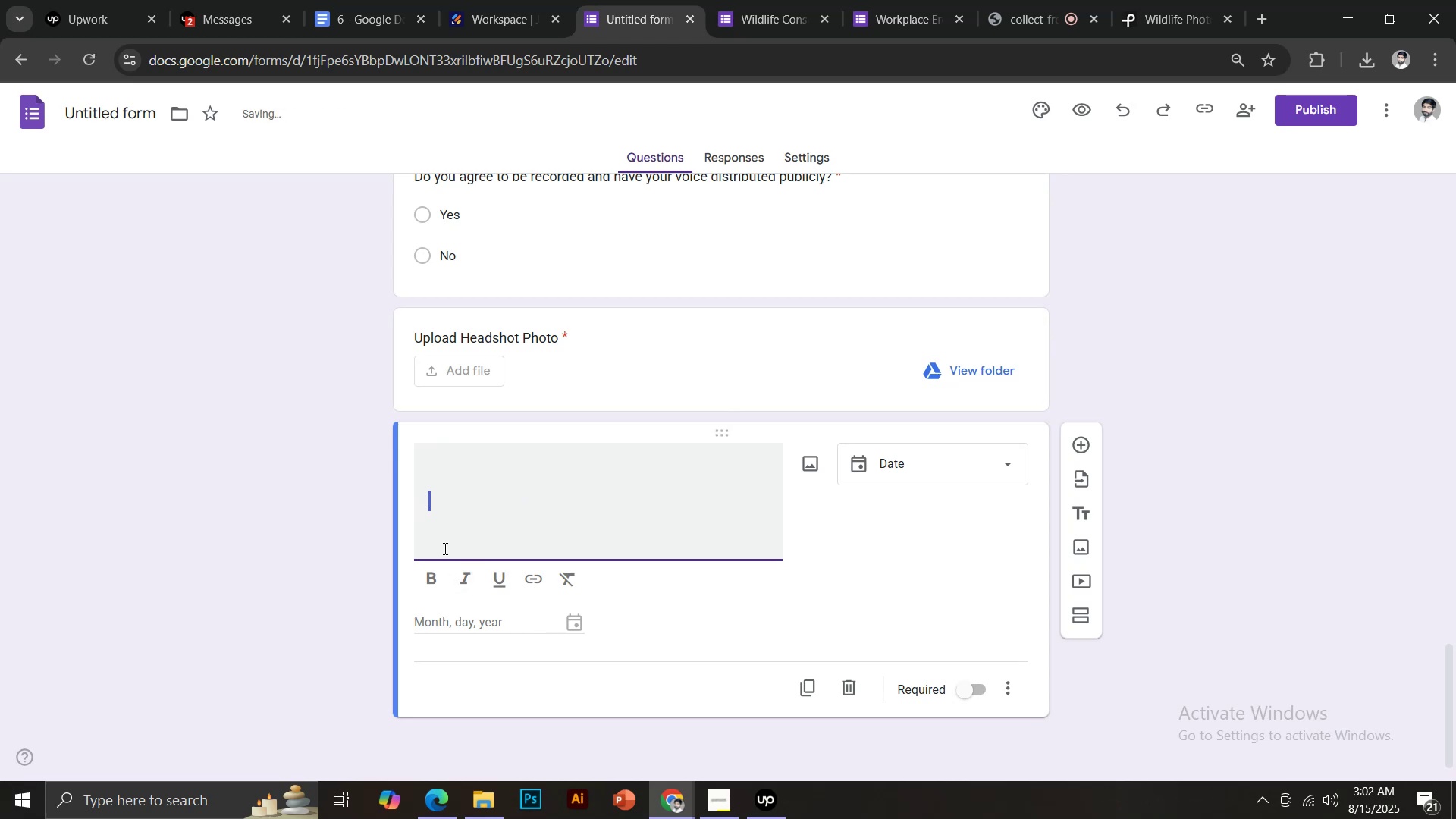 
key(Backspace)
 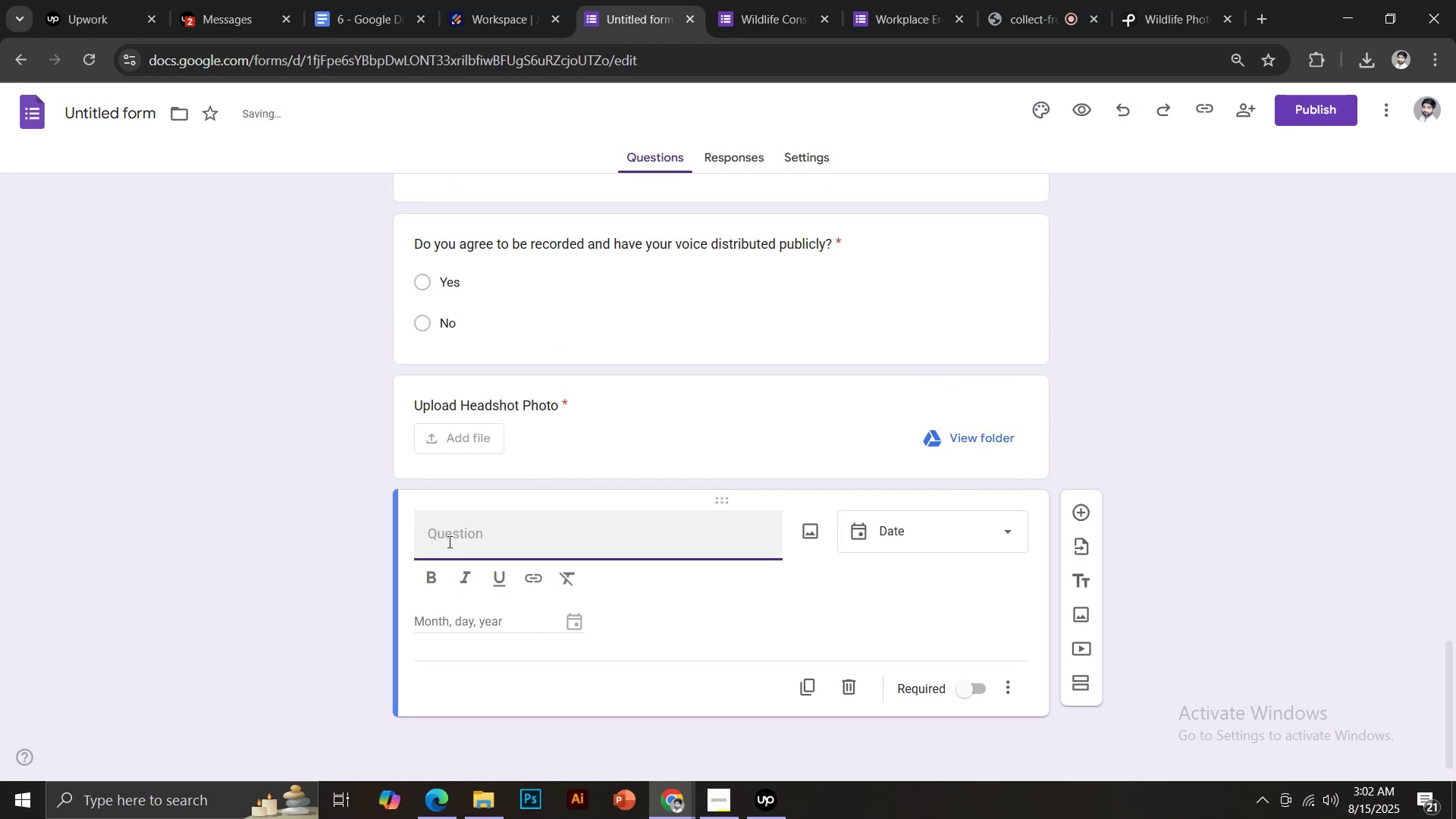 
key(Control+Shift+V)
 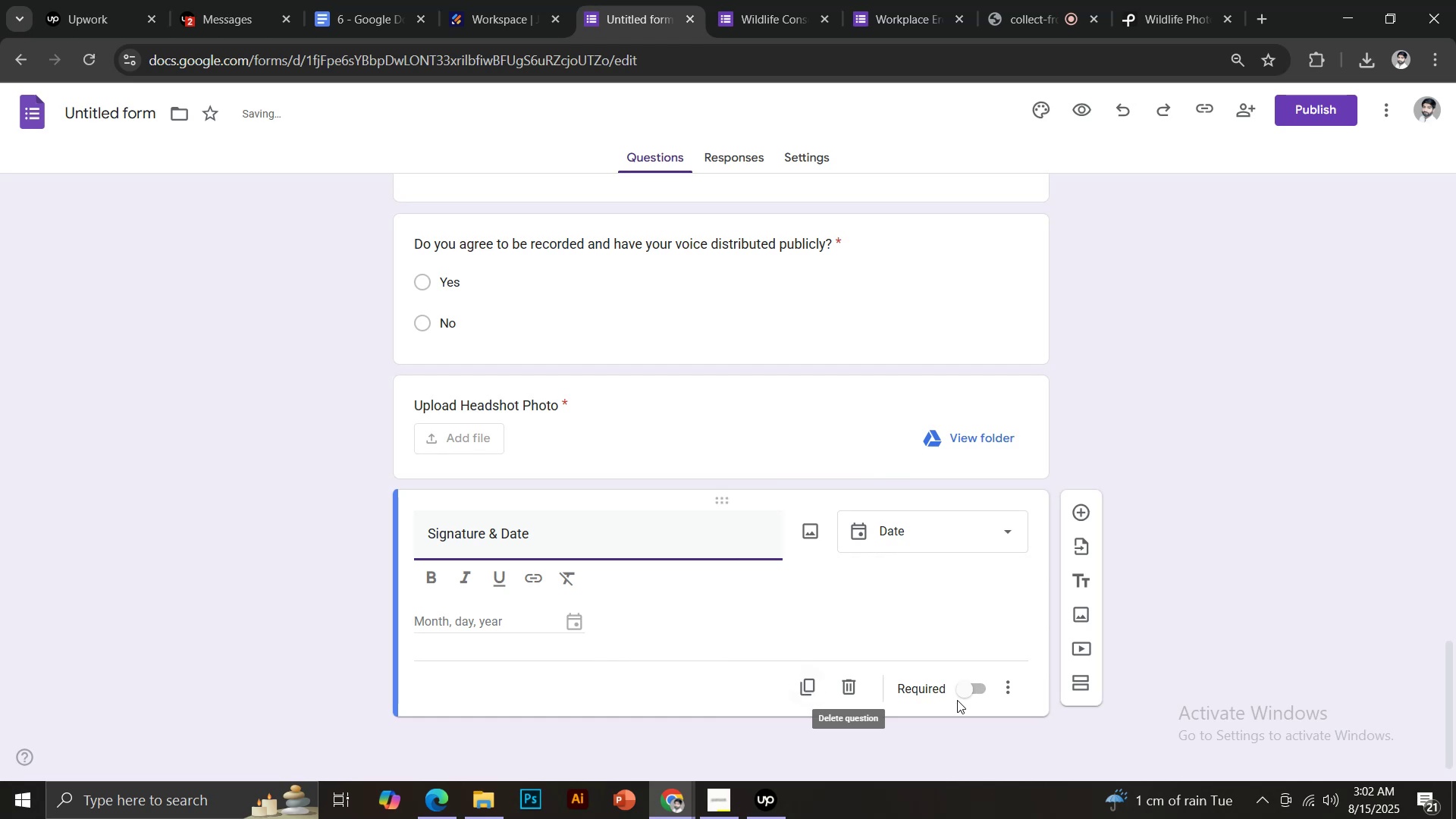 
left_click([1005, 692])
 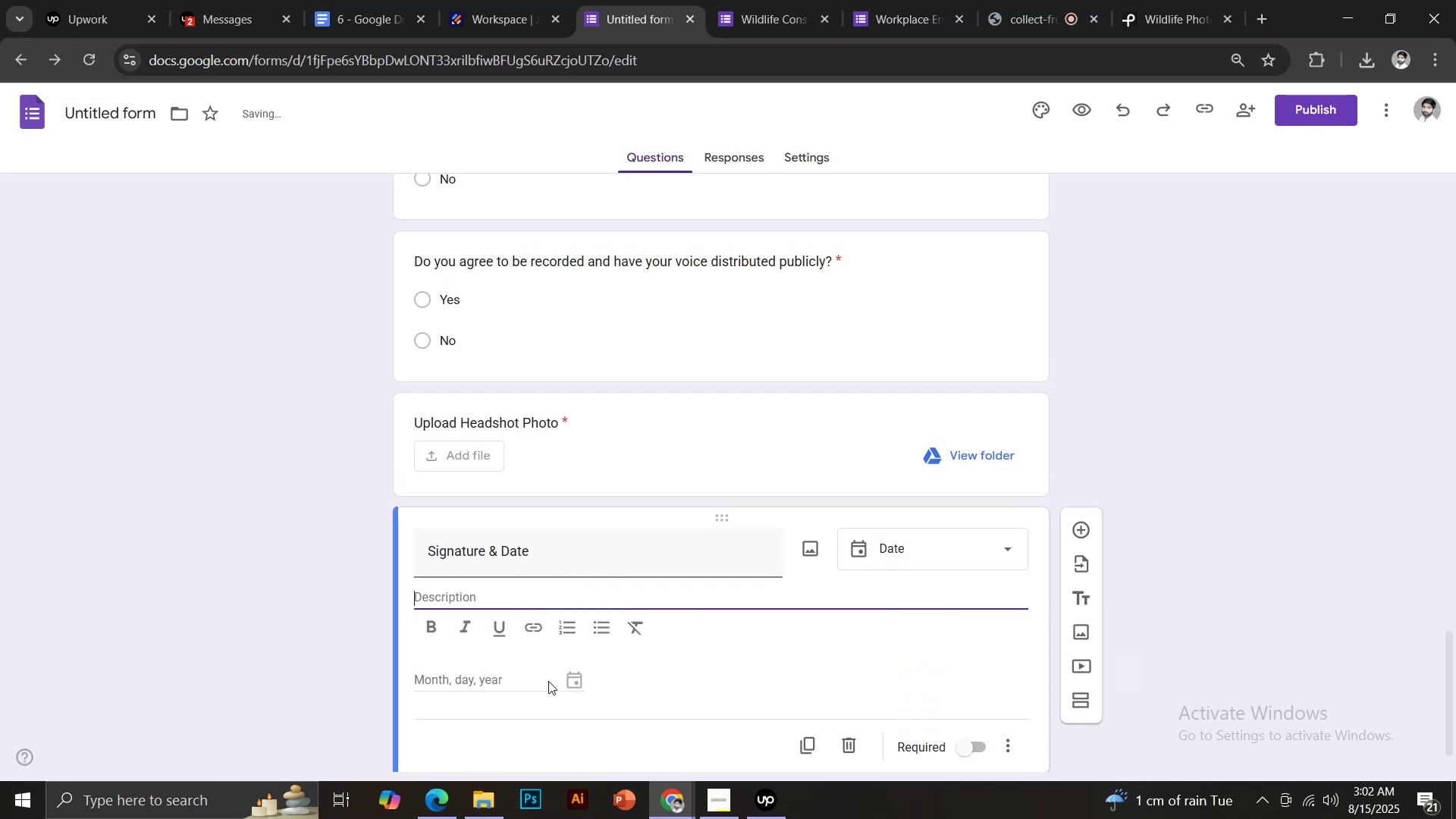 
type(Upp)
key(Backspace)
type(load a Photo/PDF with your signaturee)
key(Backspace)
type( and date)
 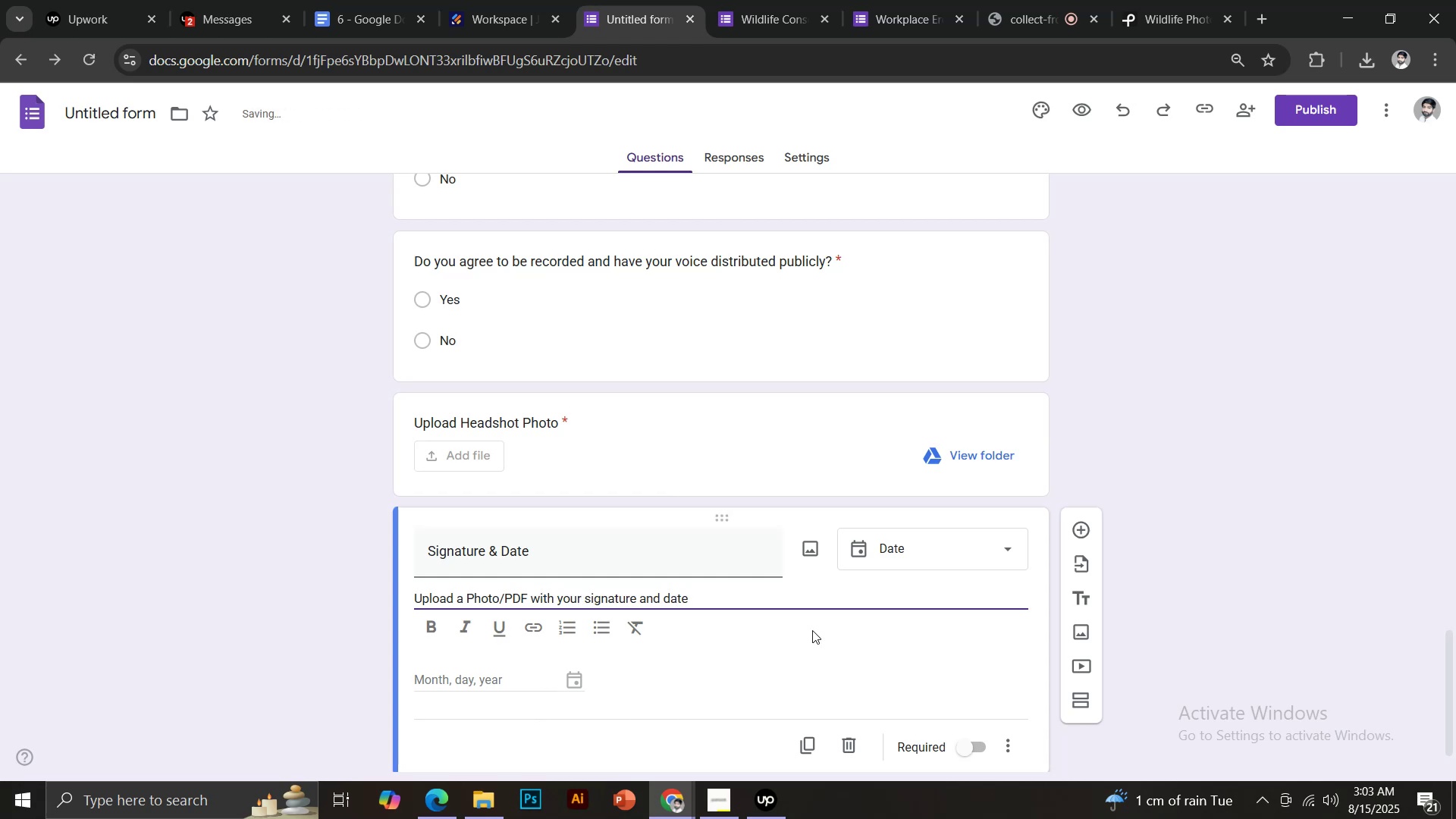 
left_click([896, 548])
 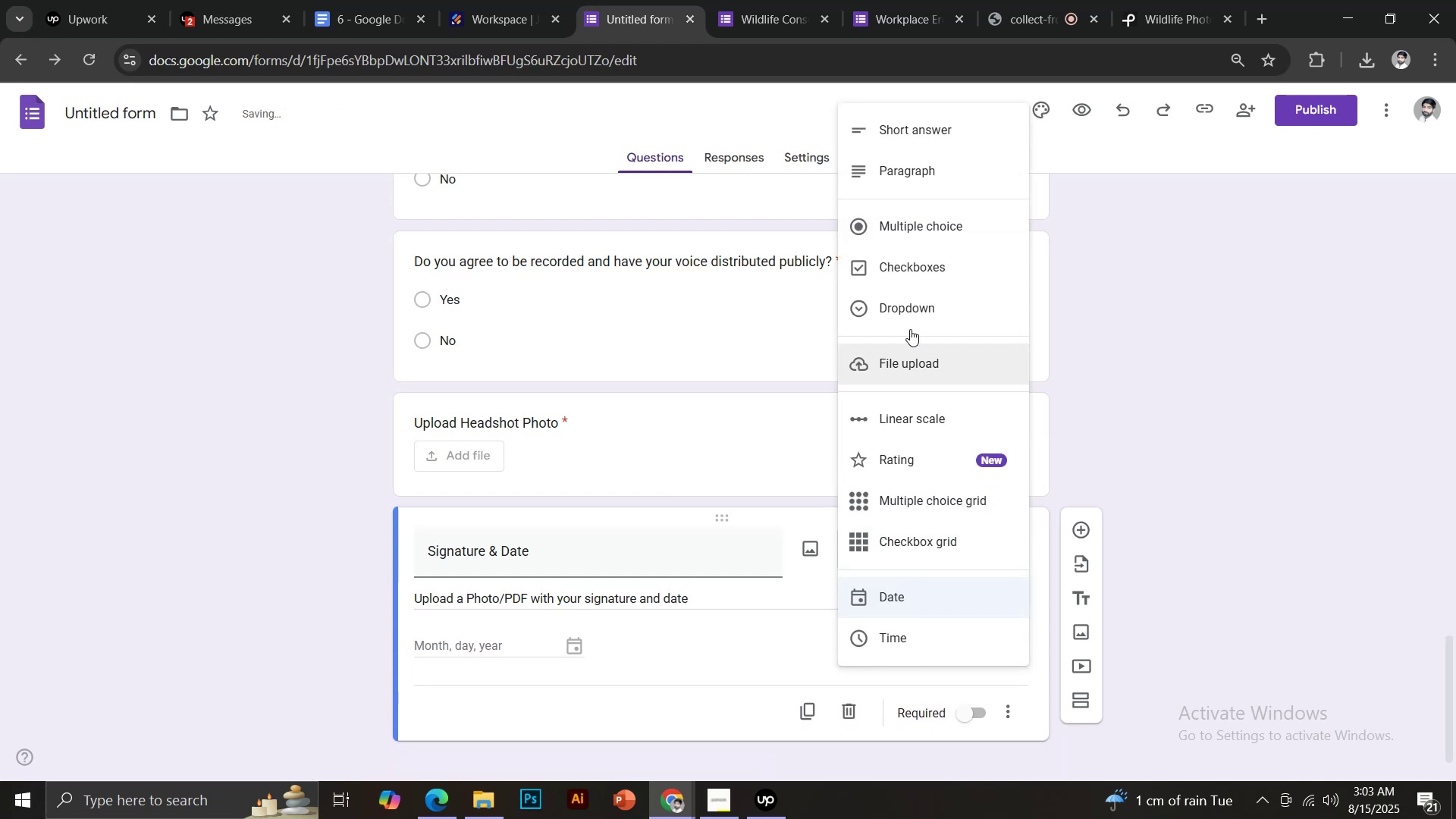 
left_click([903, 360])
 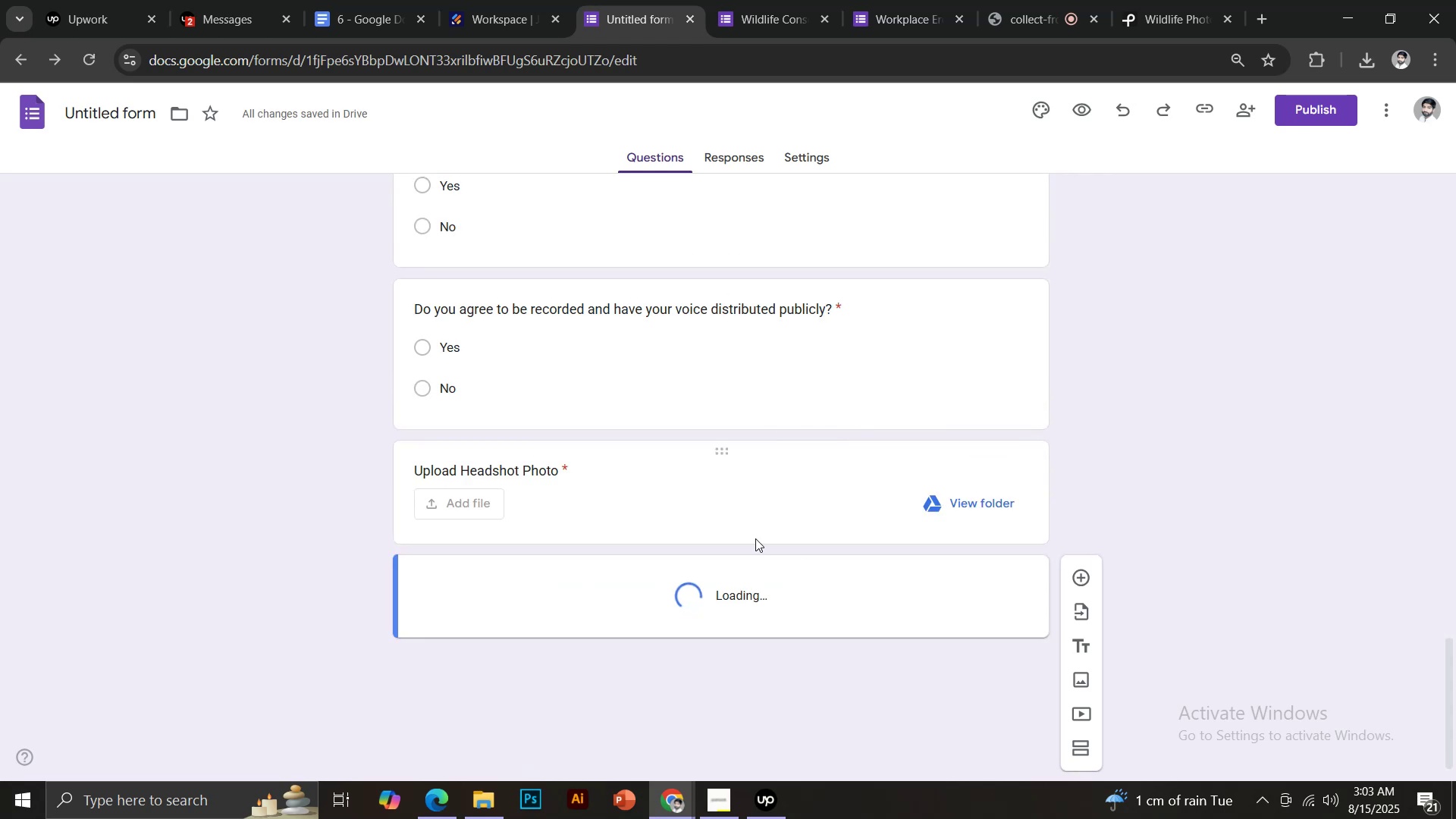 
scroll: coordinate [841, 579], scroll_direction: down, amount: 2.0
 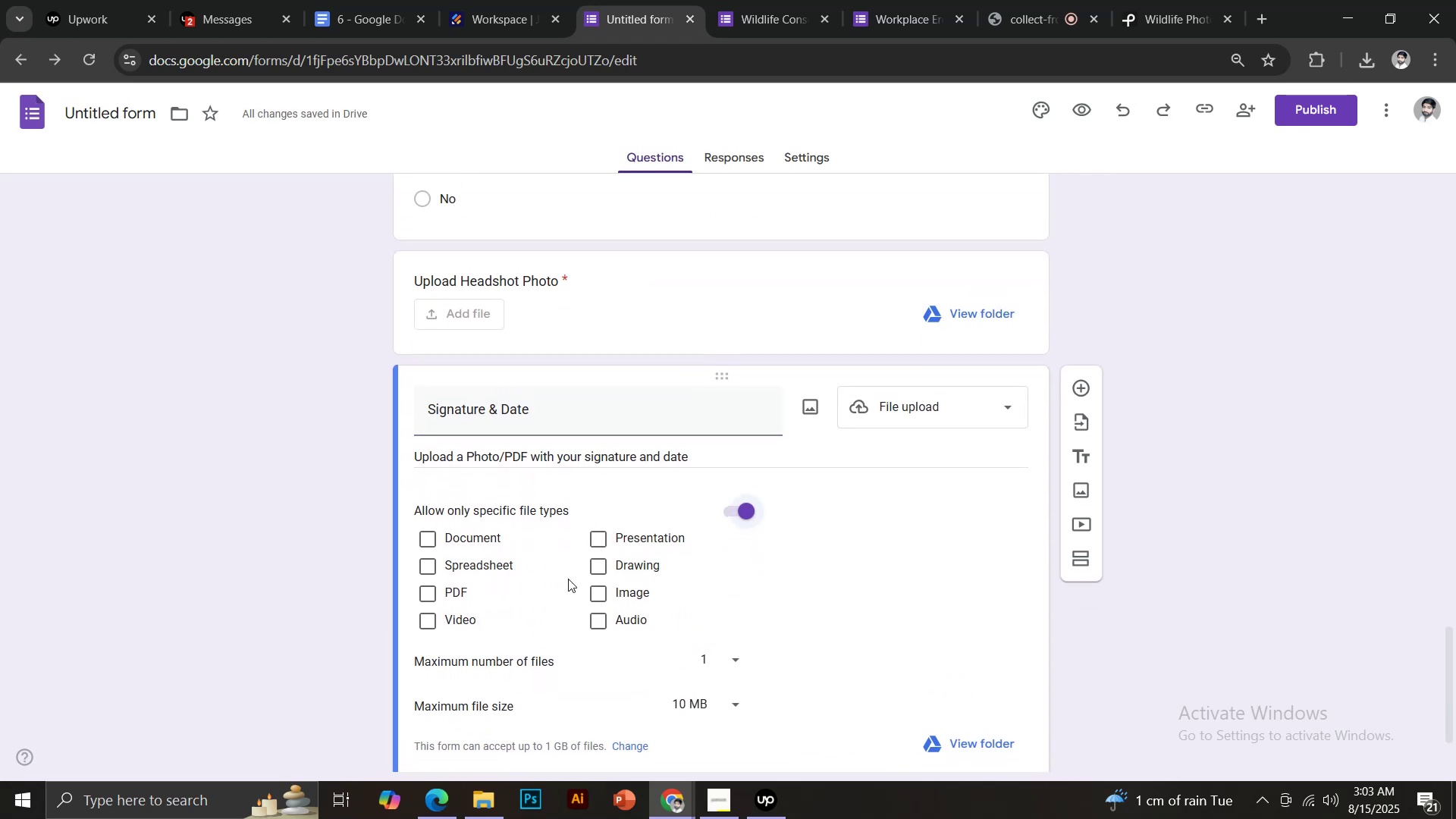 
left_click([449, 594])
 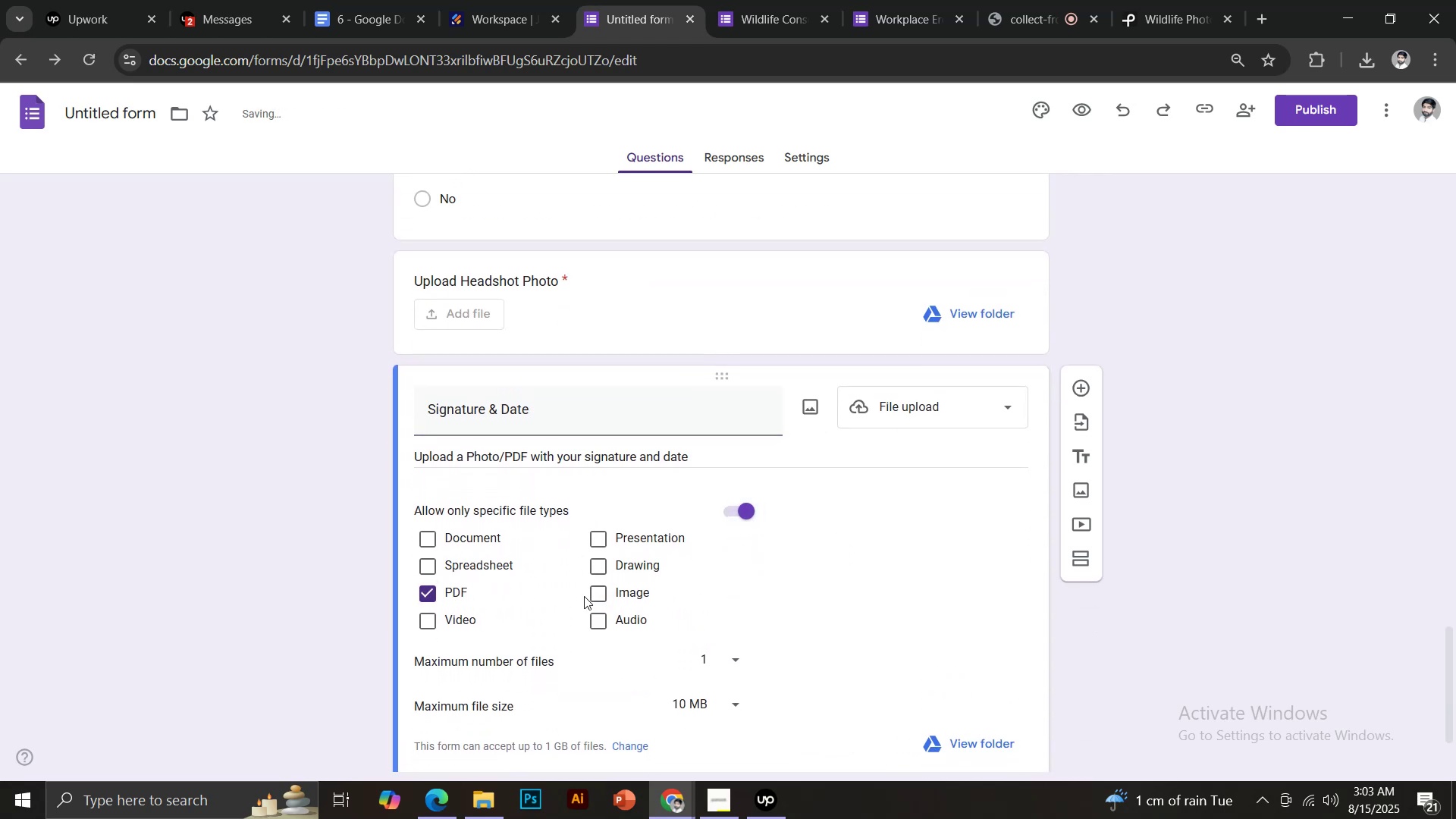 
left_click([601, 597])
 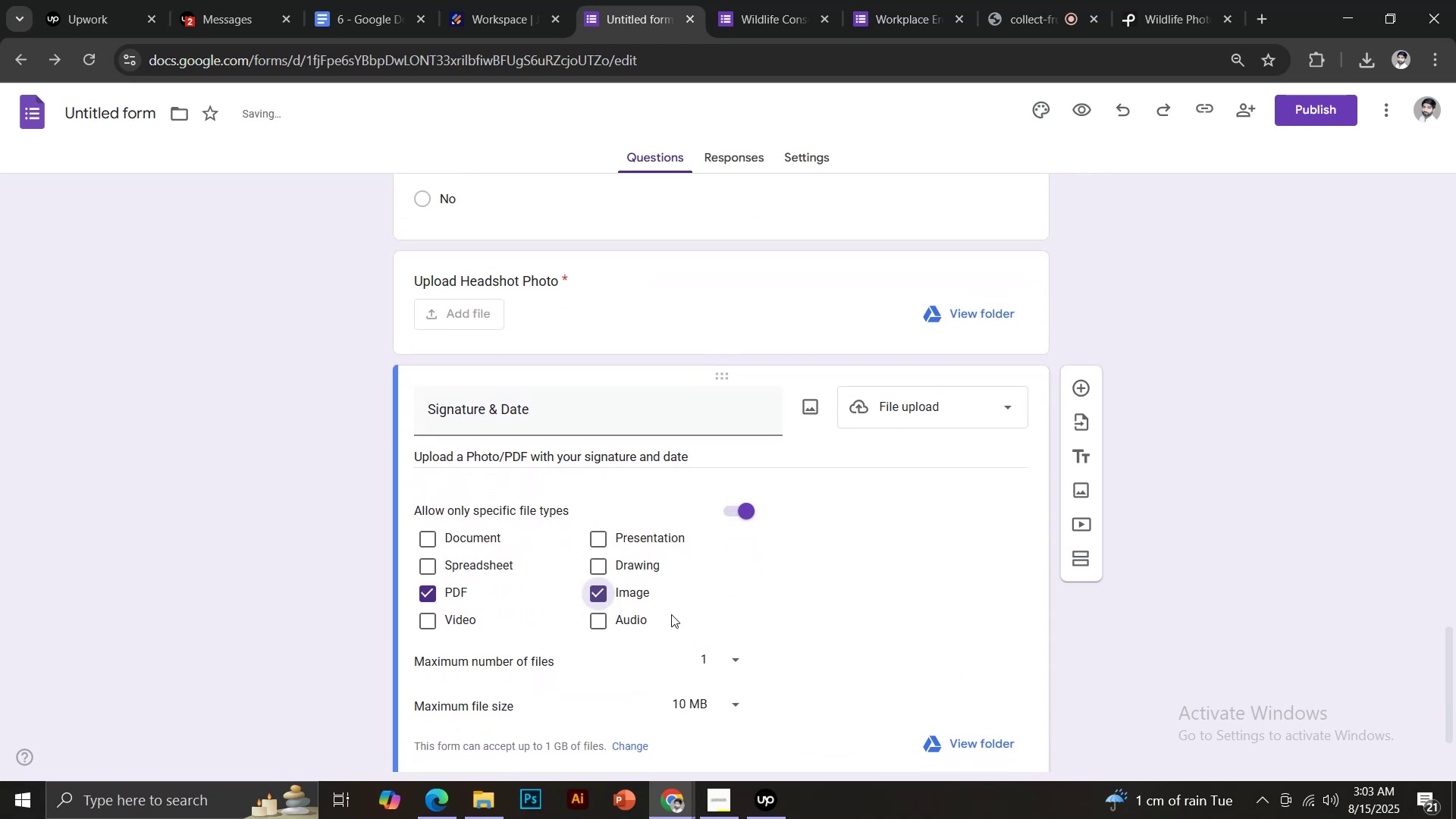 
scroll: coordinate [855, 613], scroll_direction: down, amount: 3.0
 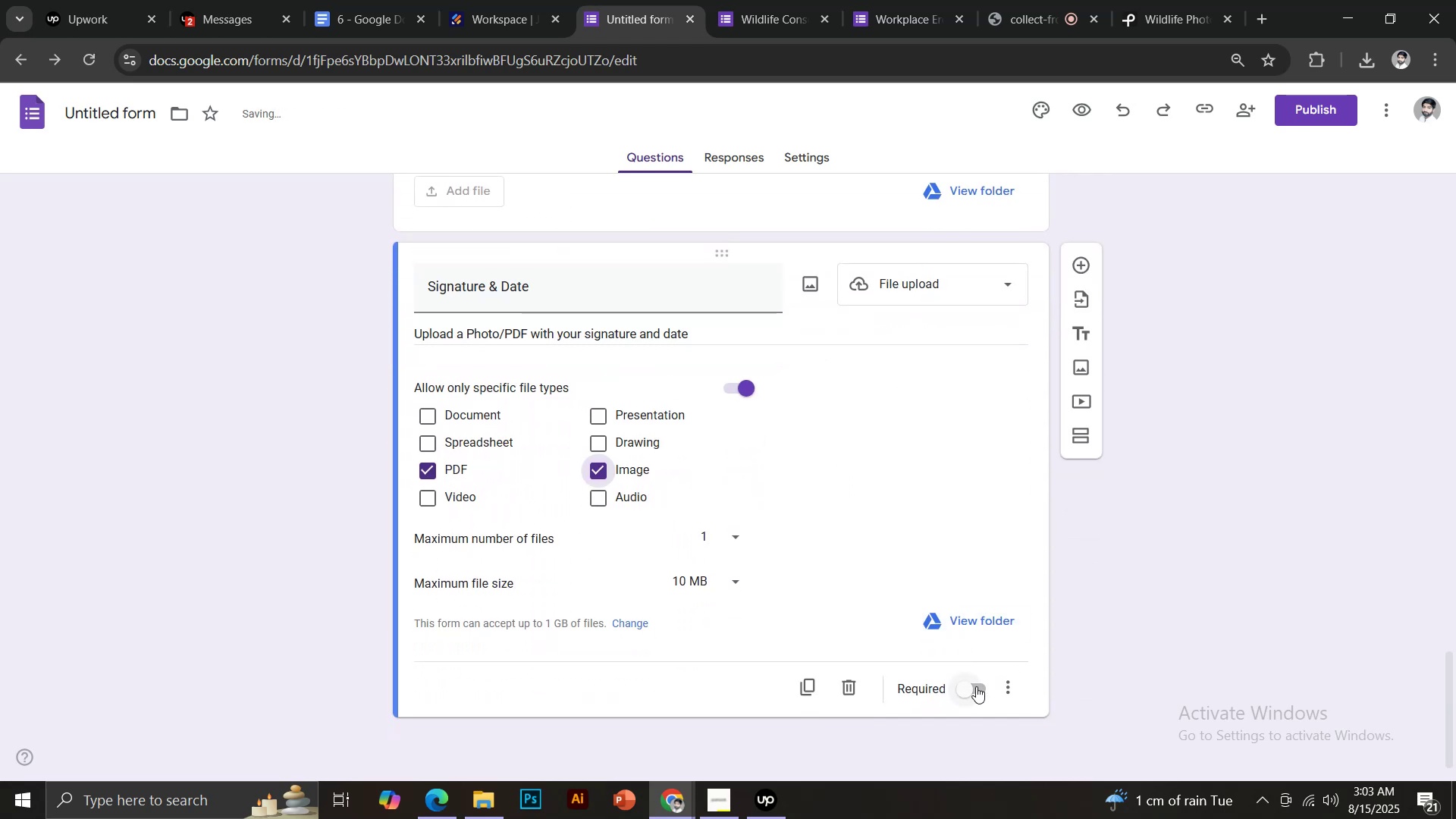 
left_click([977, 687])
 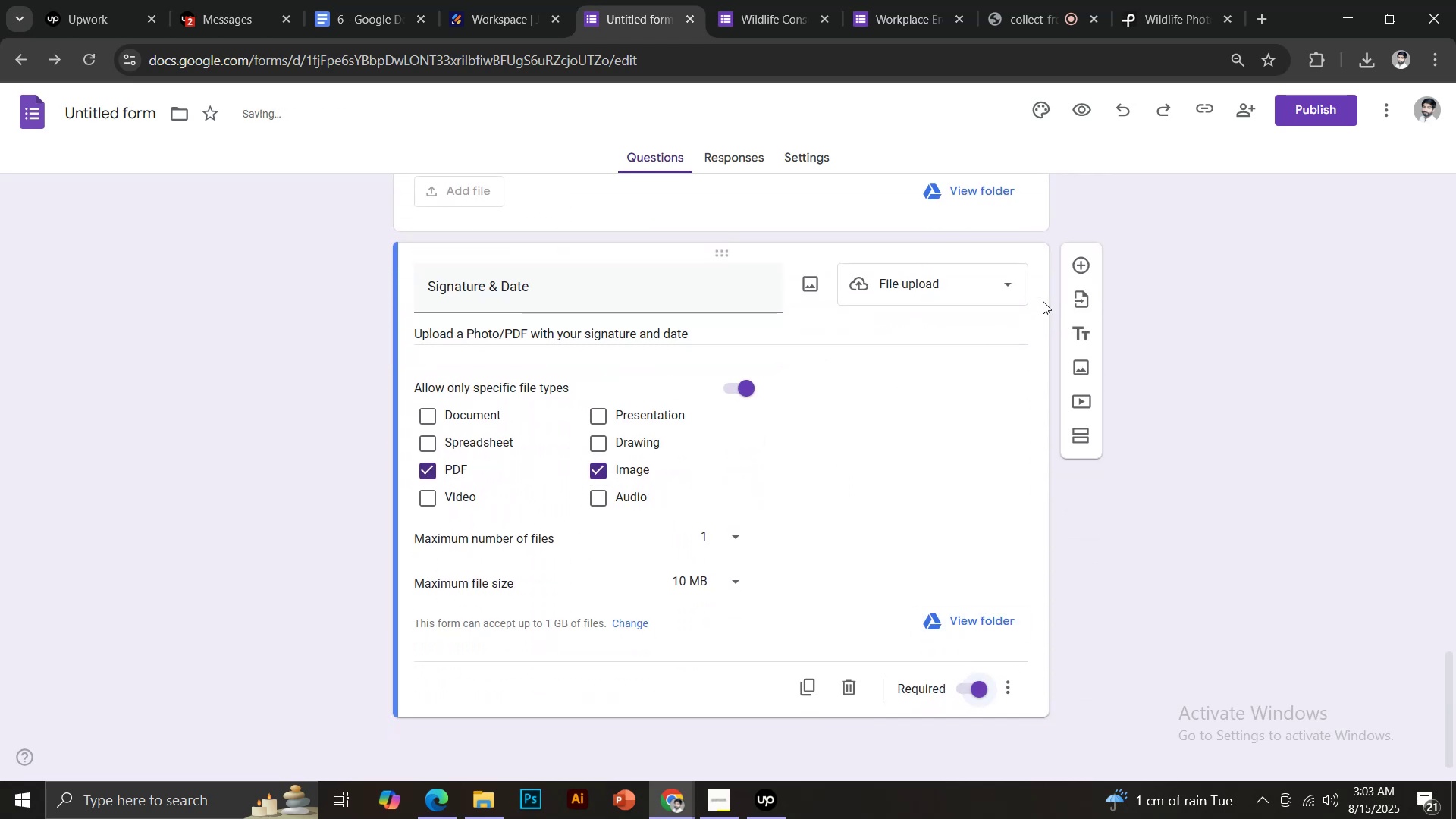 
left_click([1078, 266])
 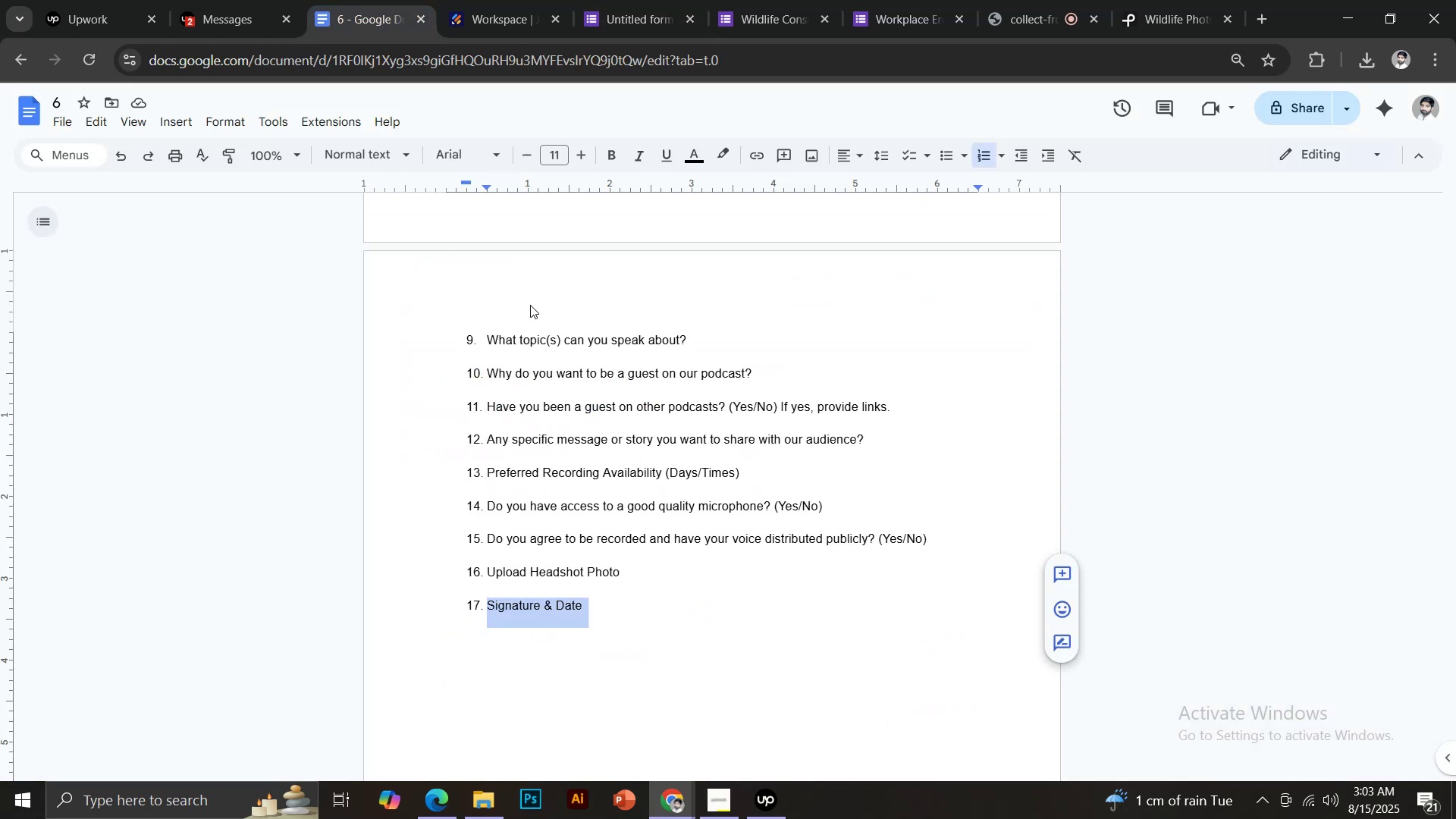 
scroll: coordinate [609, 494], scroll_direction: down, amount: 4.0
 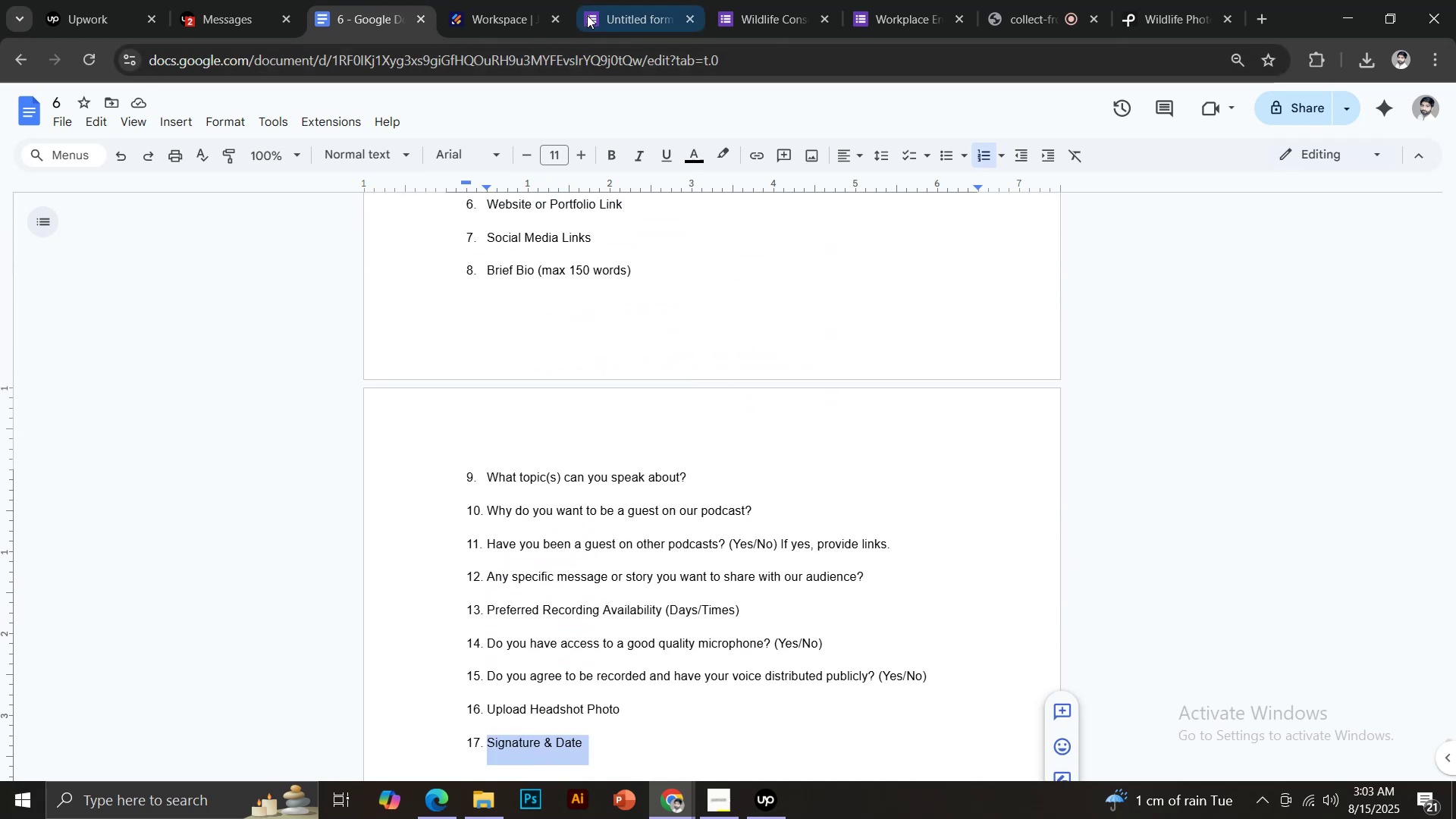 
left_click([624, 2])
 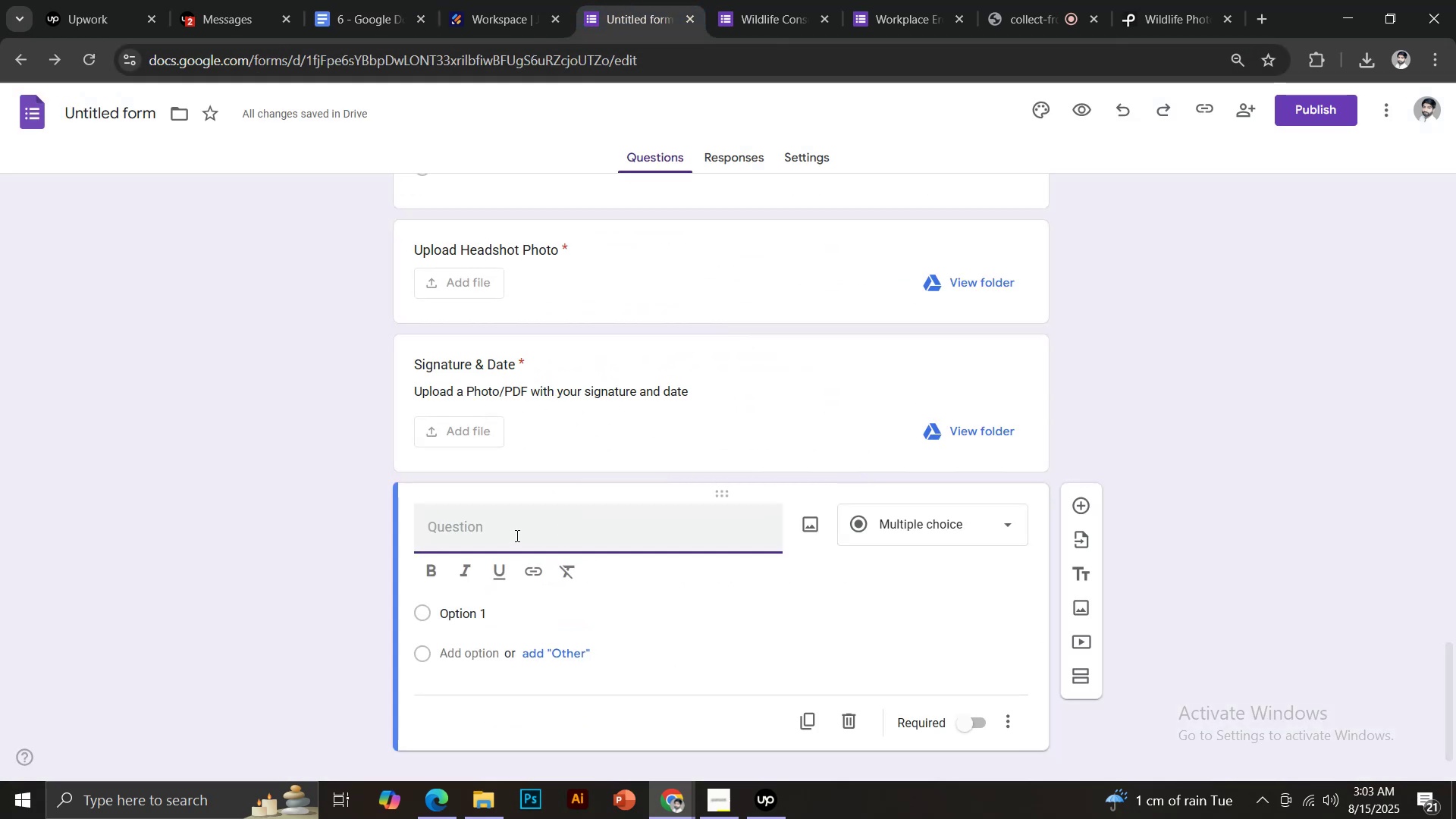 
type(Any Other Comments?)
 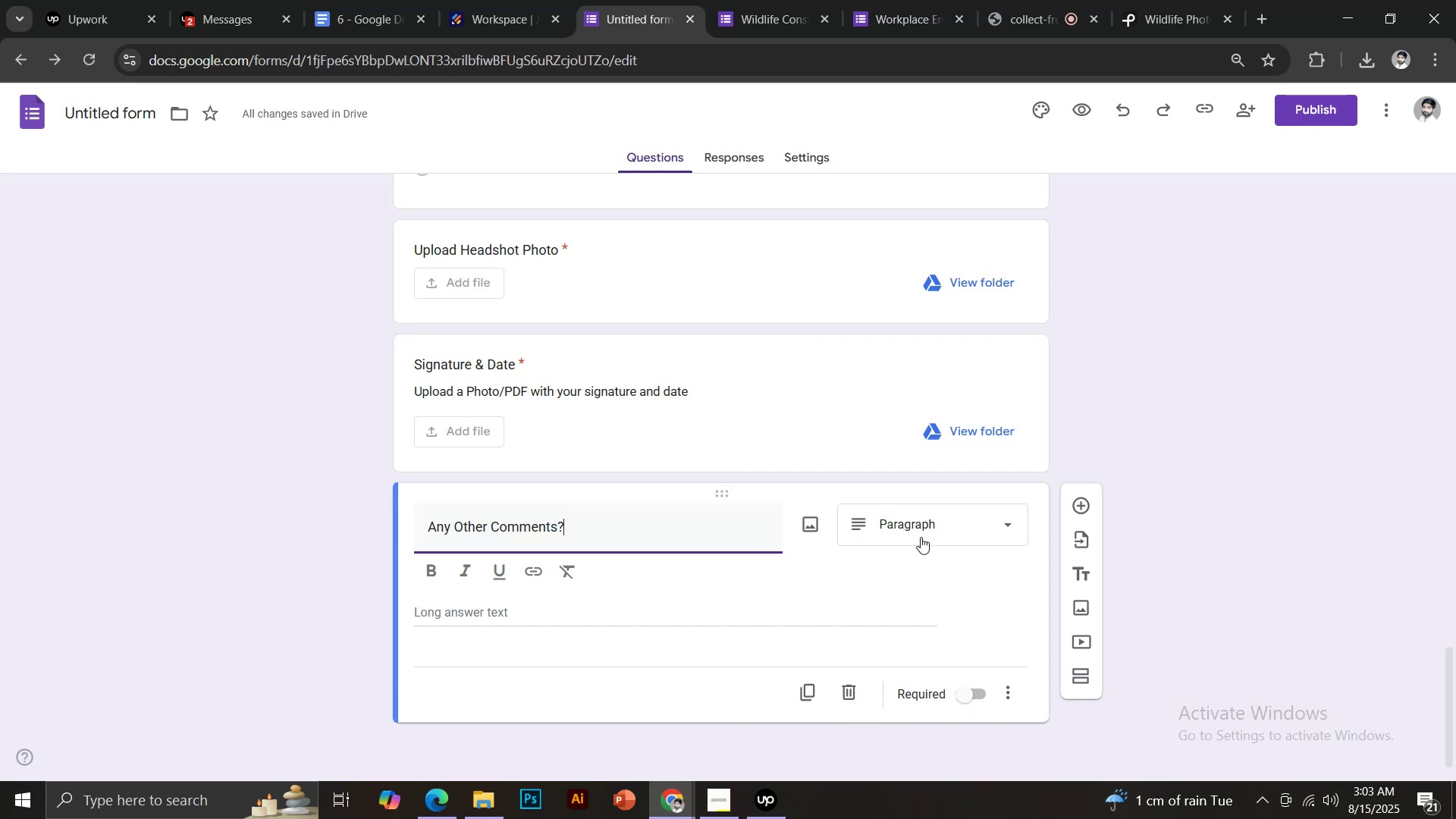 
scroll: coordinate [858, 532], scroll_direction: up, amount: 28.0
 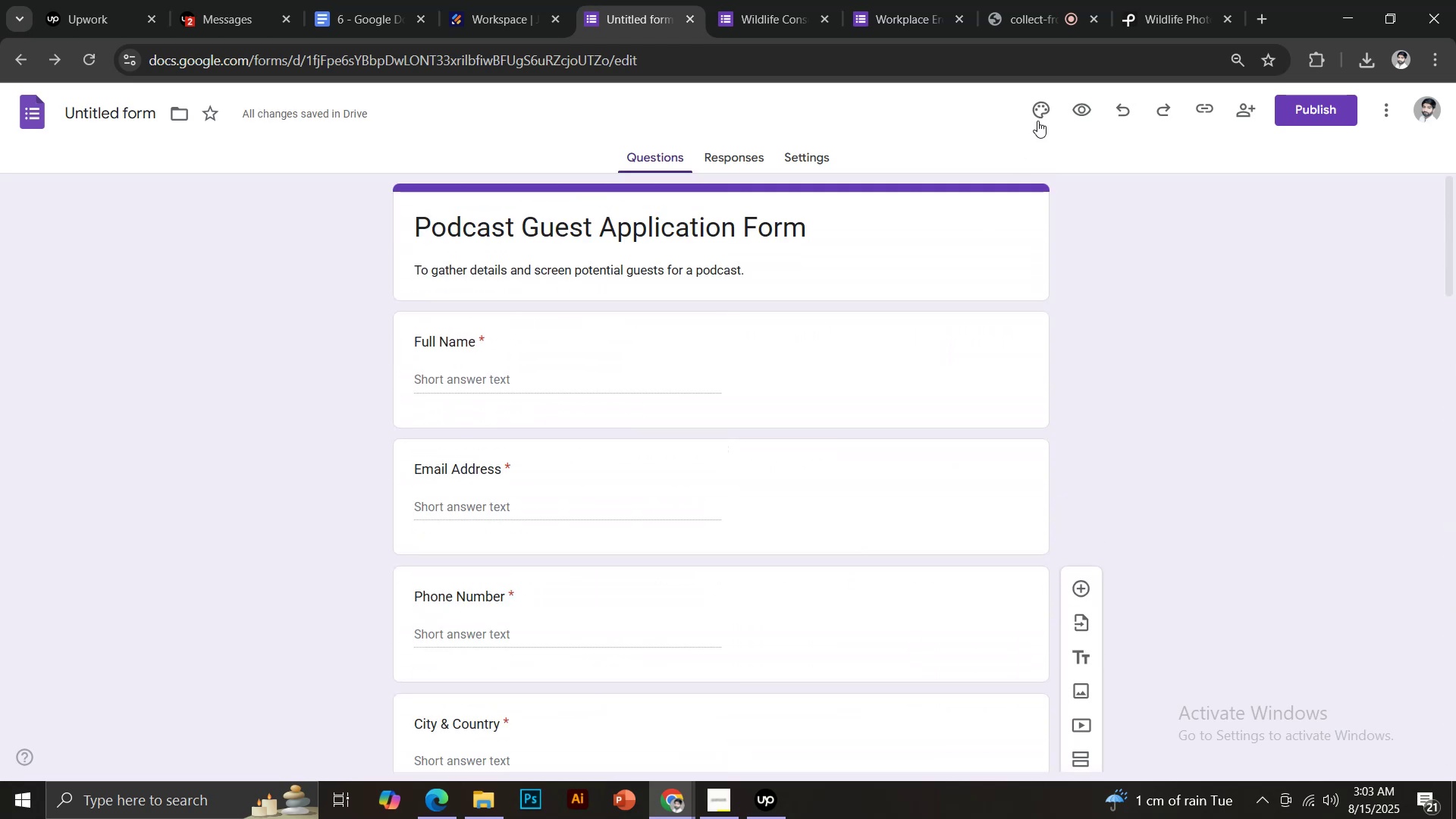 
left_click([1040, 115])
 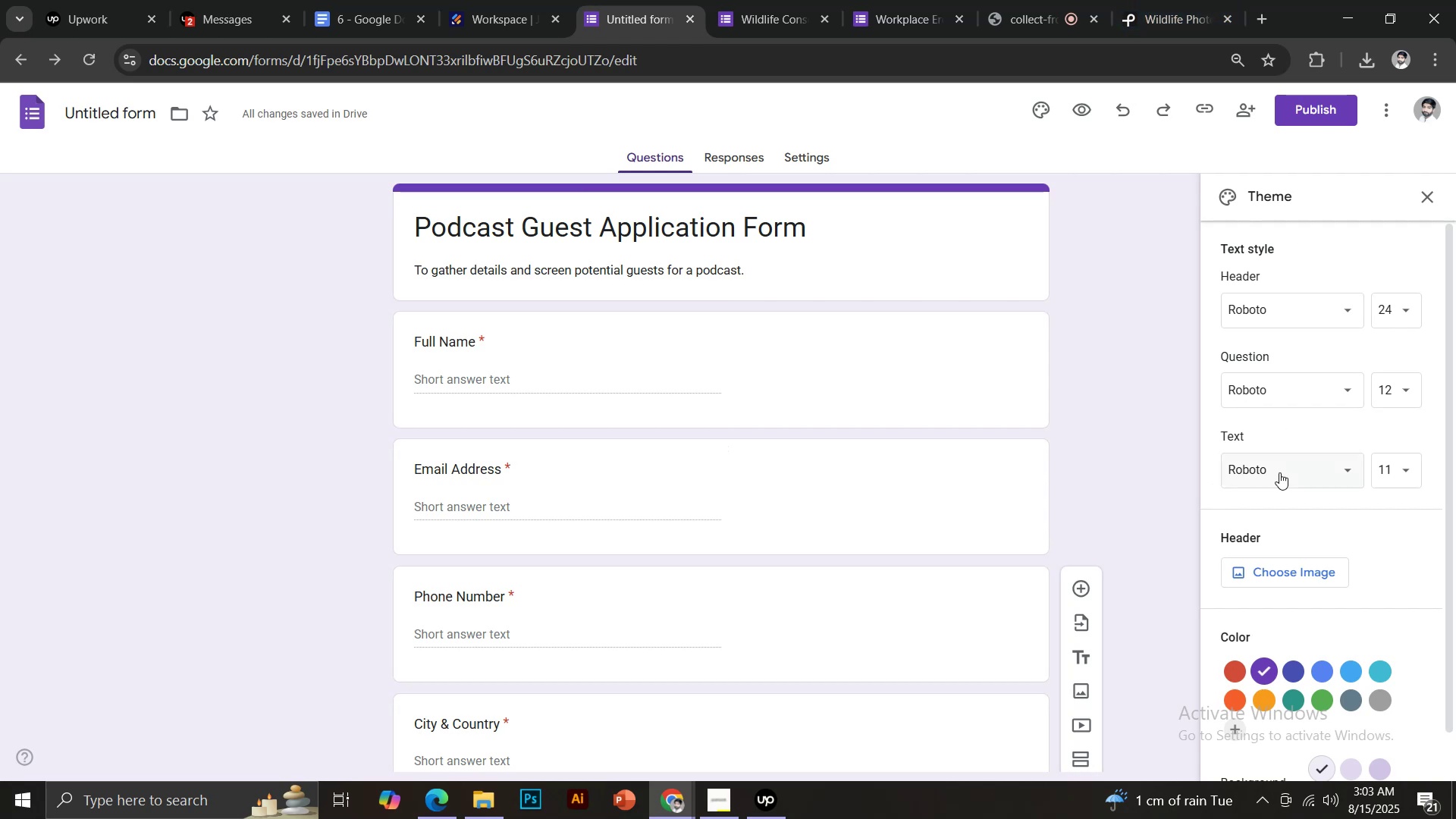 
left_click([1193, 0])
 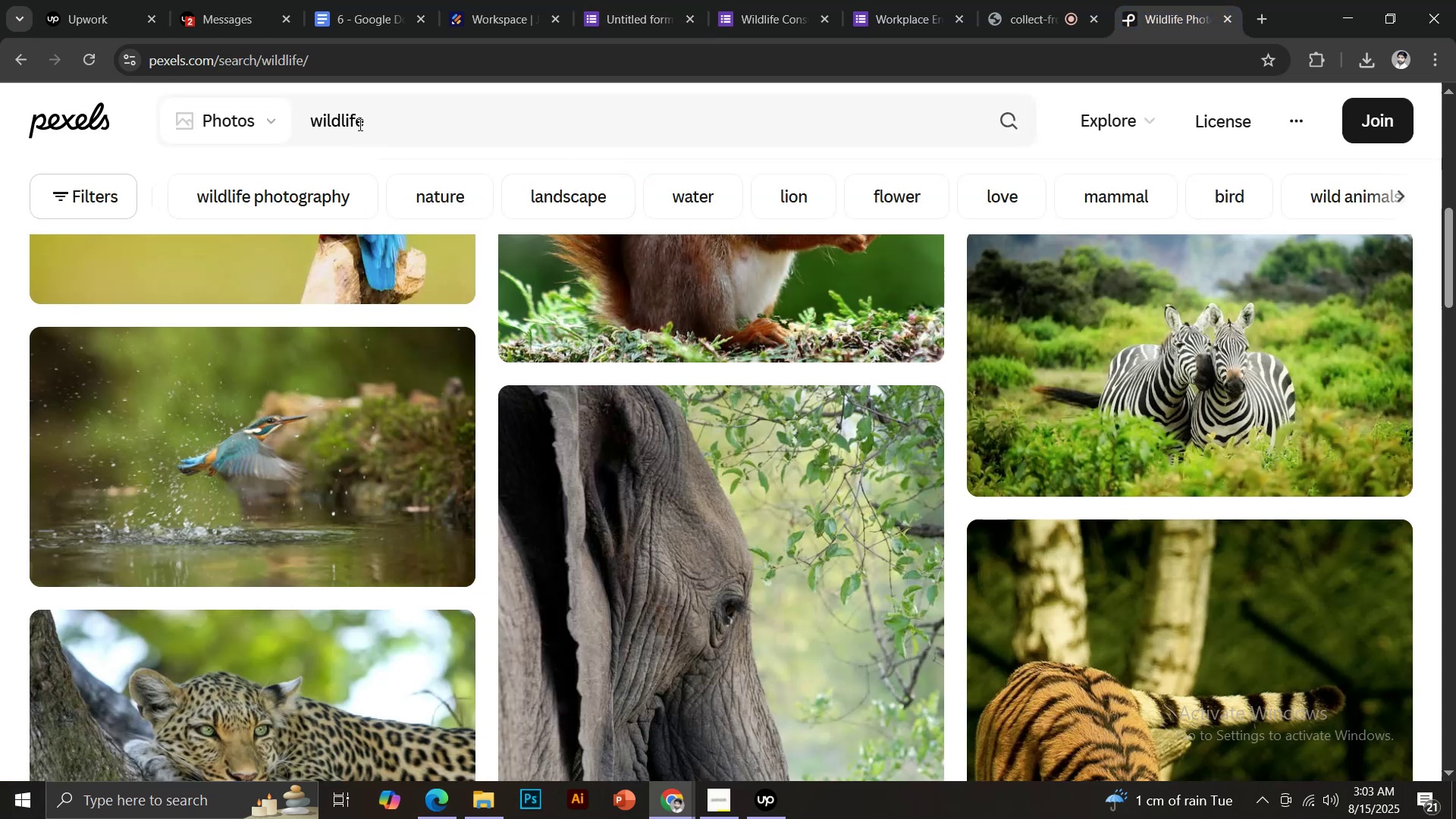 
left_click_drag(start_coordinate=[381, 120], to_coordinate=[287, 118])
 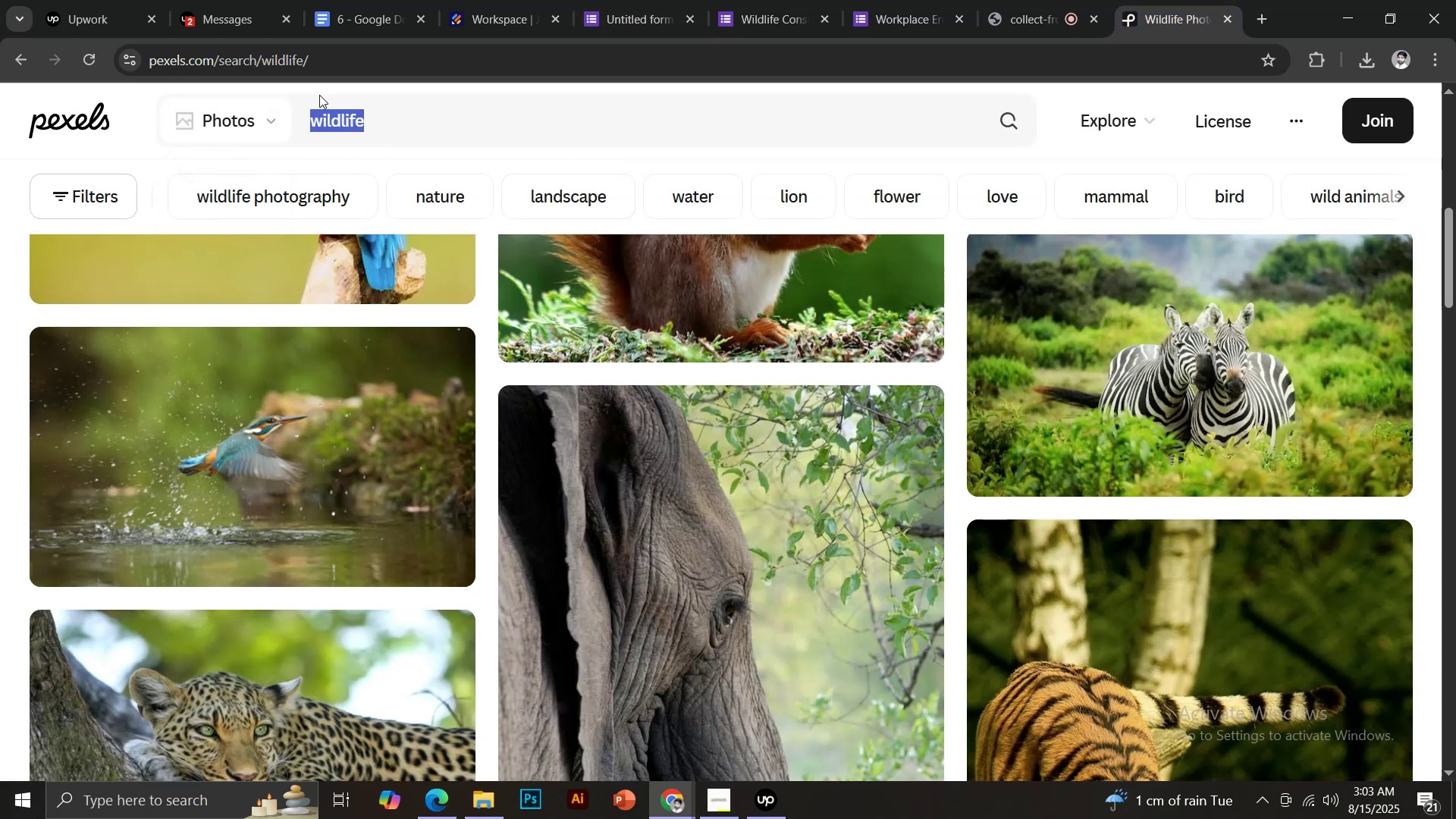 
type(poi)
key(Backspace)
type(dcasts)
key(Backspace)
 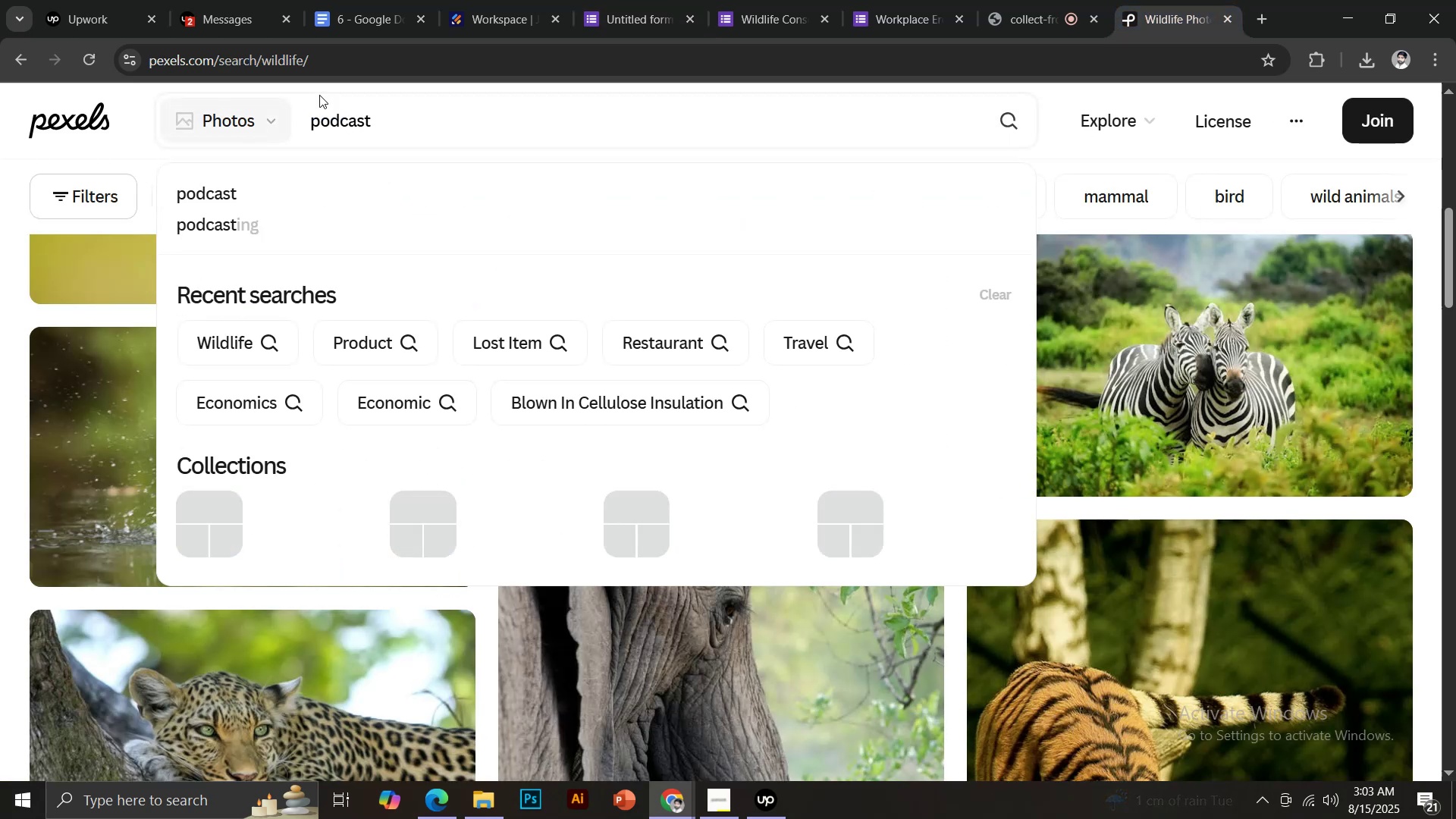 
key(Enter)
 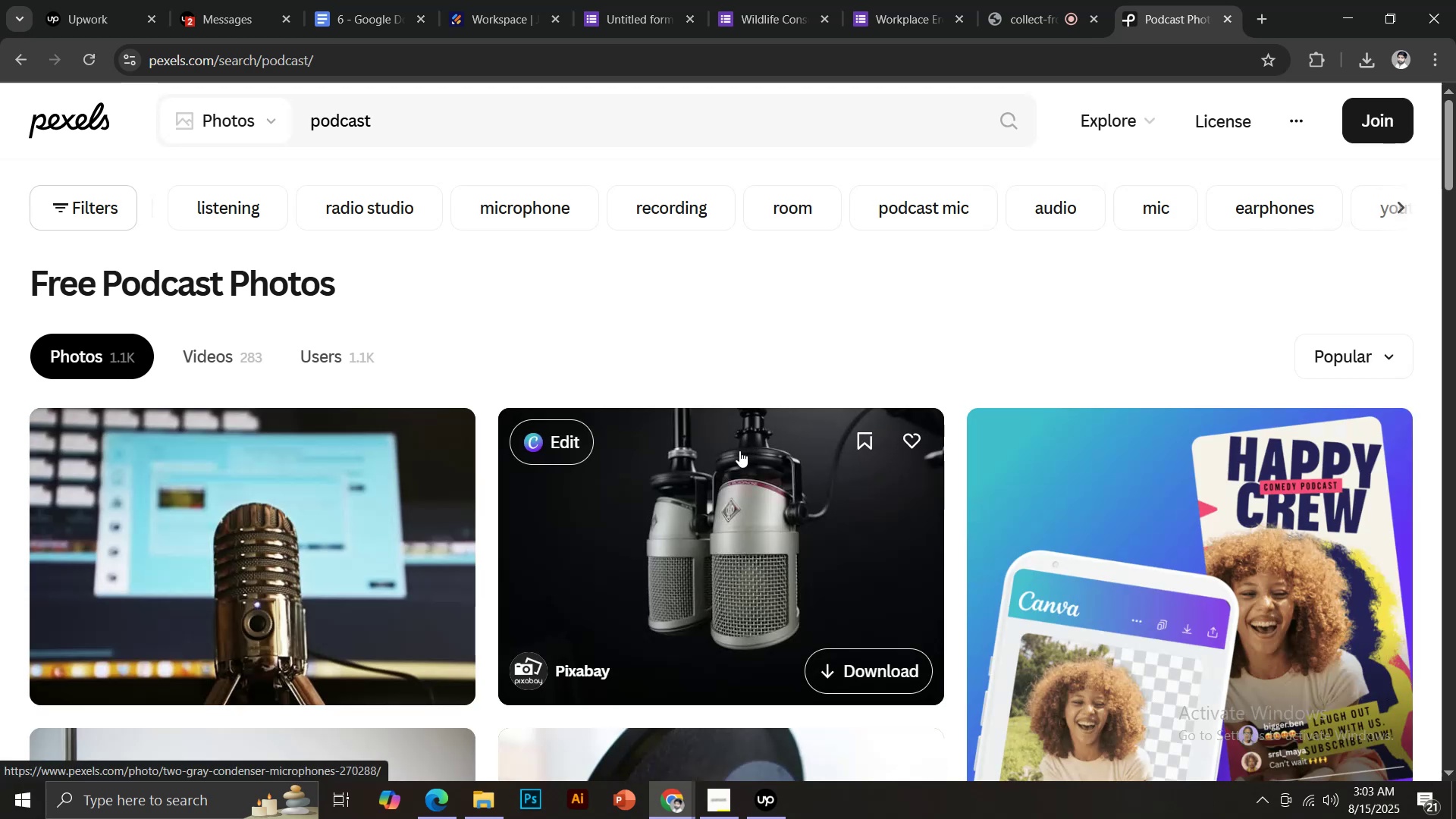 
scroll: coordinate [634, 579], scroll_direction: down, amount: 2.0
 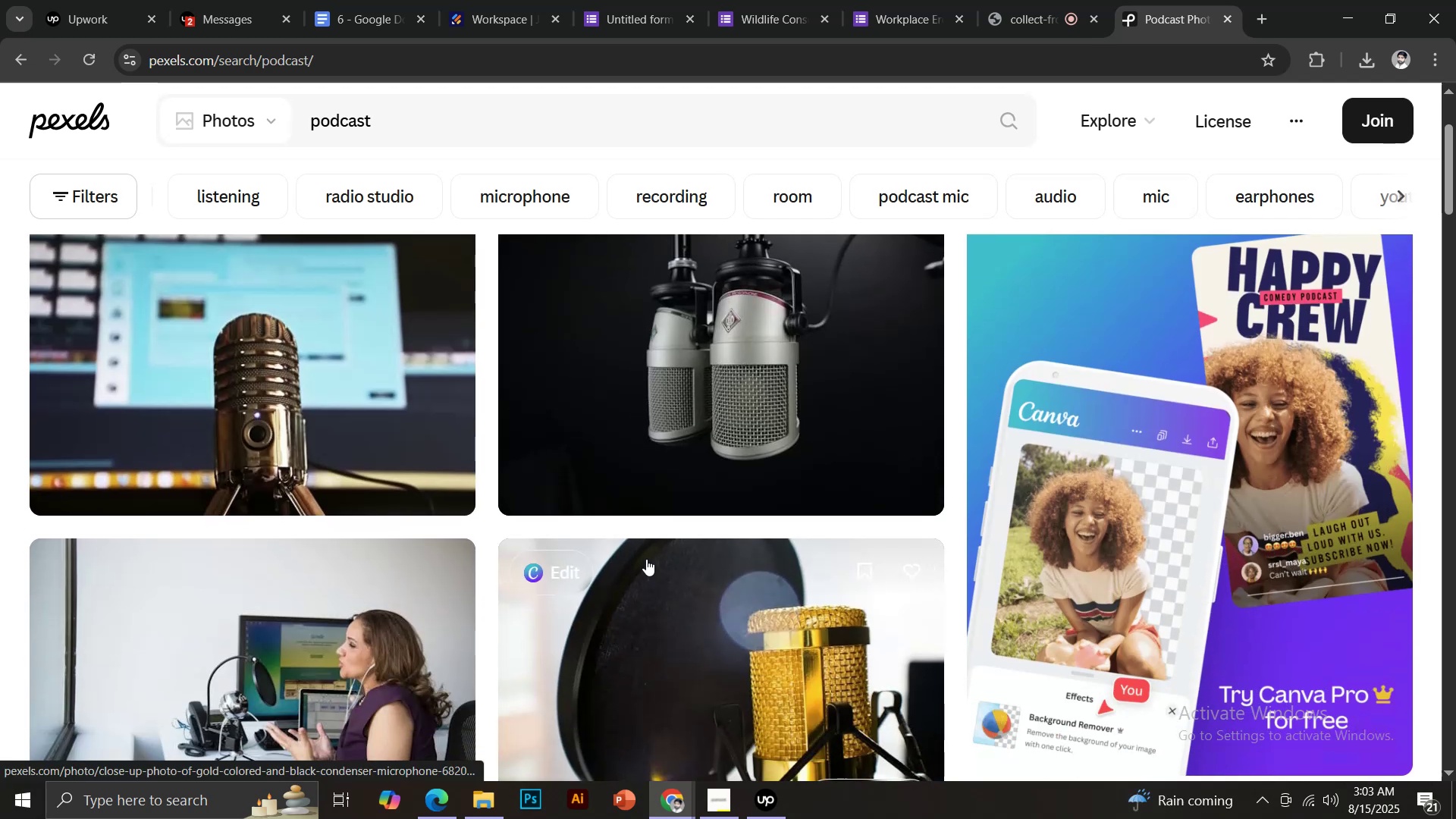 
scroll: coordinate [681, 551], scroll_direction: up, amount: 1.0
 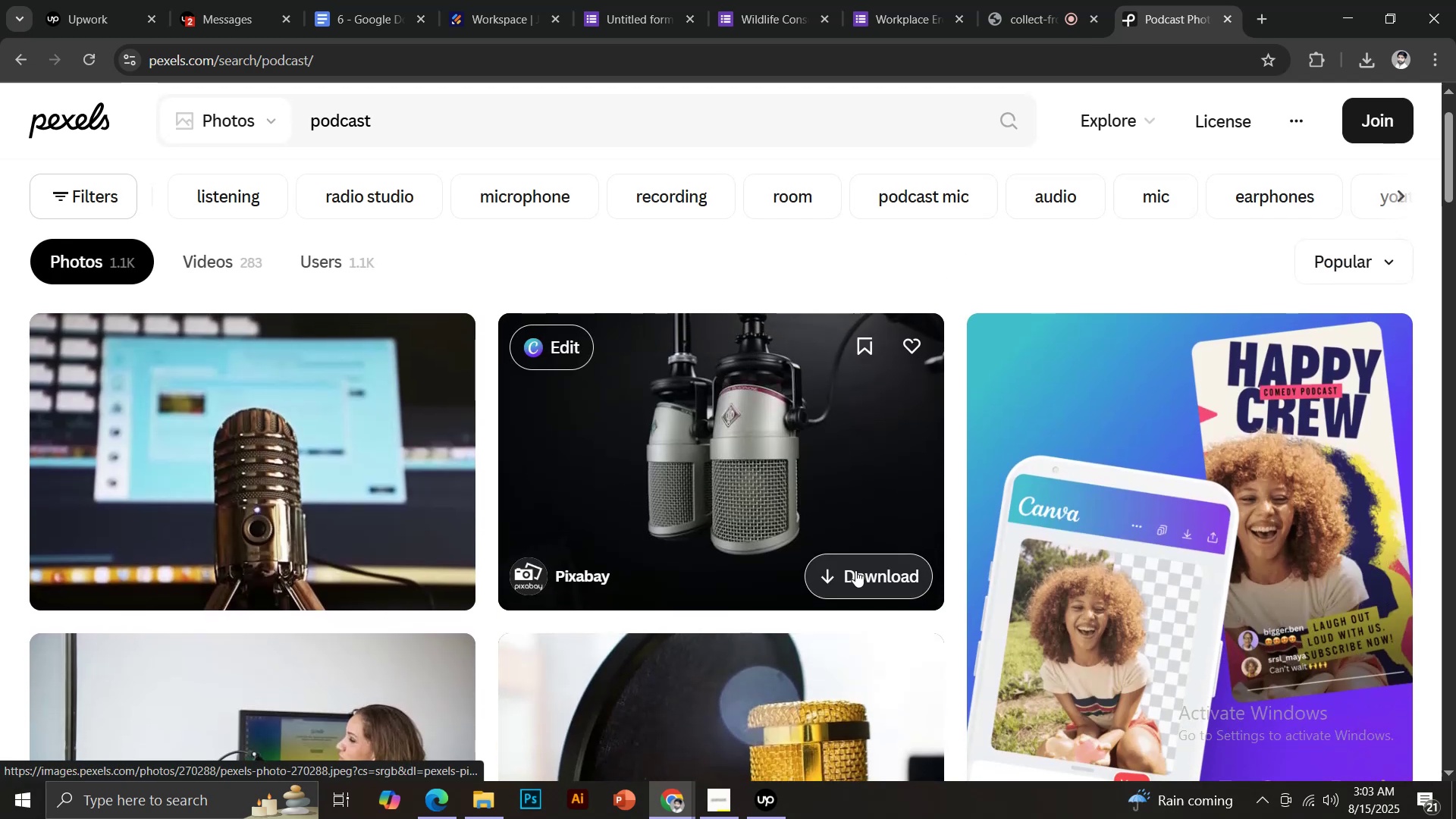 
left_click([855, 570])
 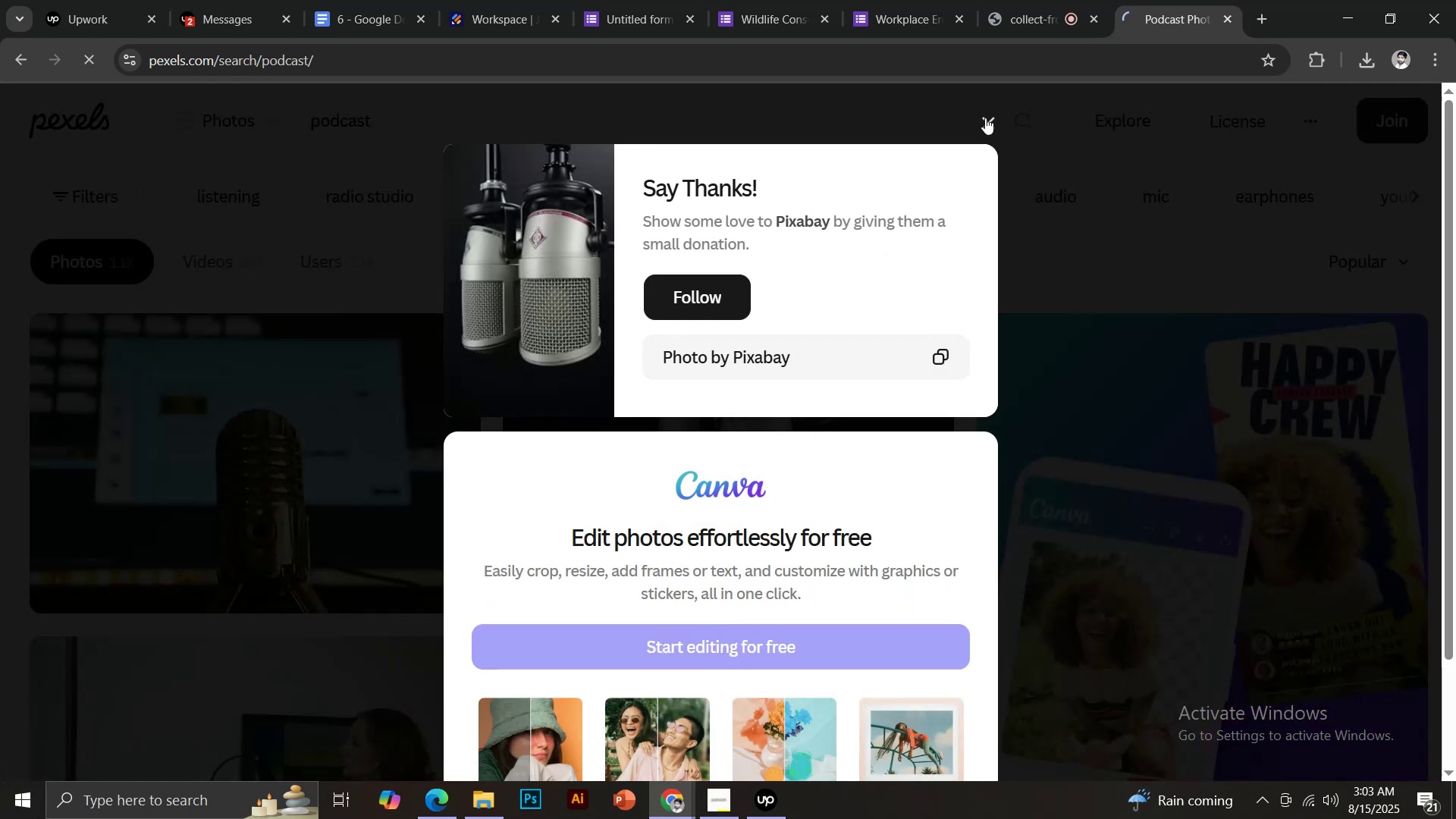 
left_click([985, 118])
 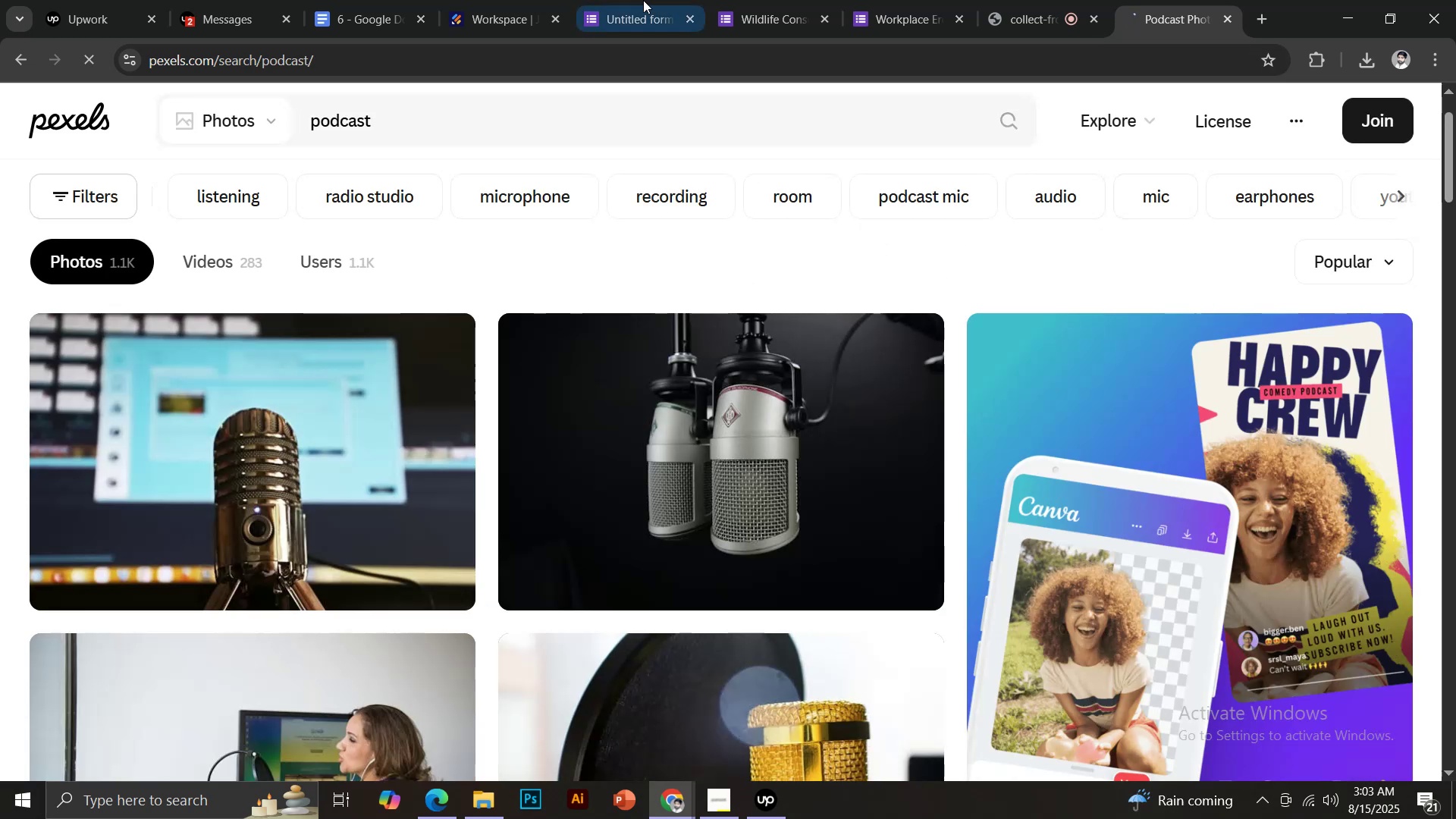 
left_click([637, 0])
 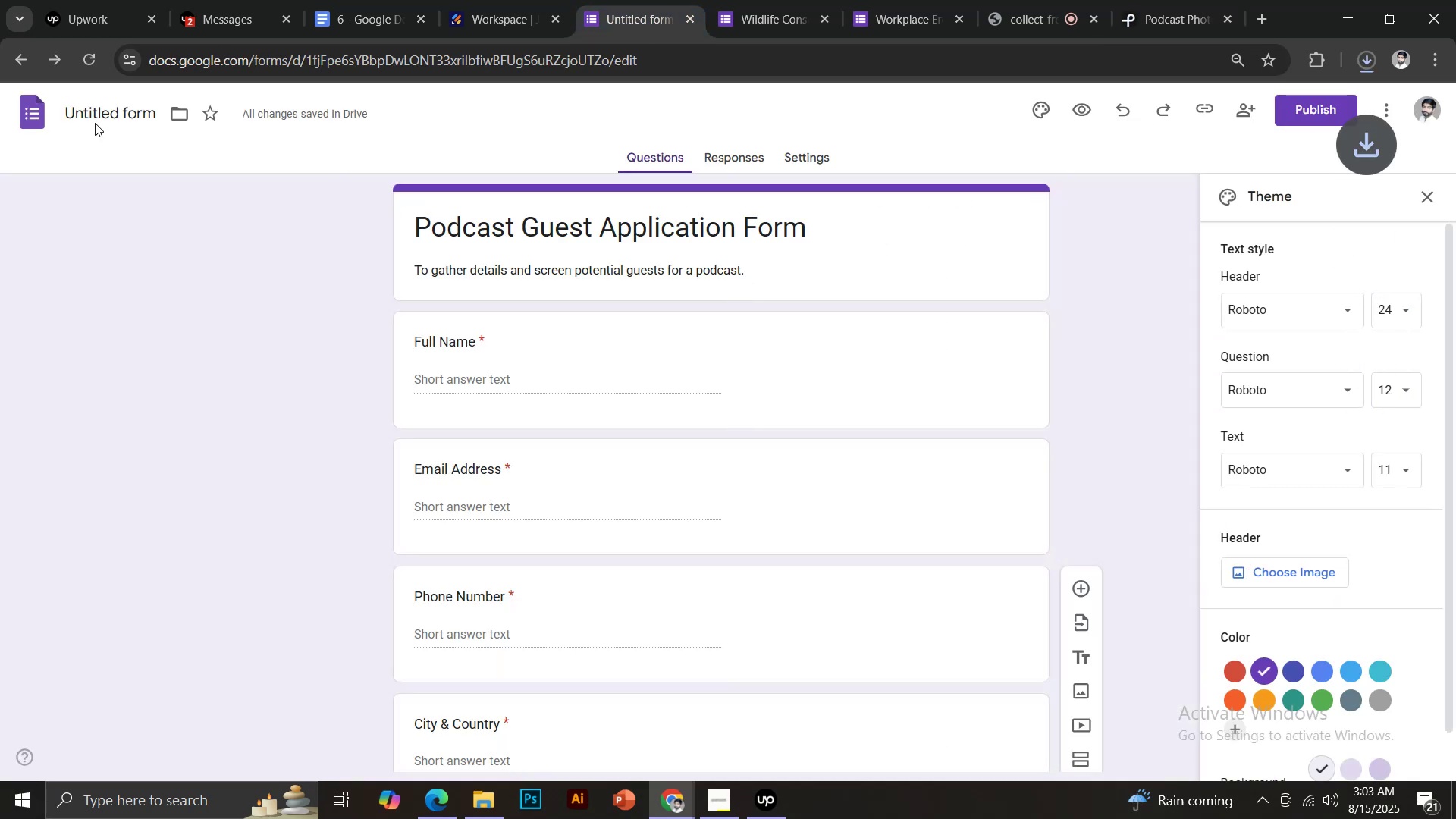 
left_click([89, 112])
 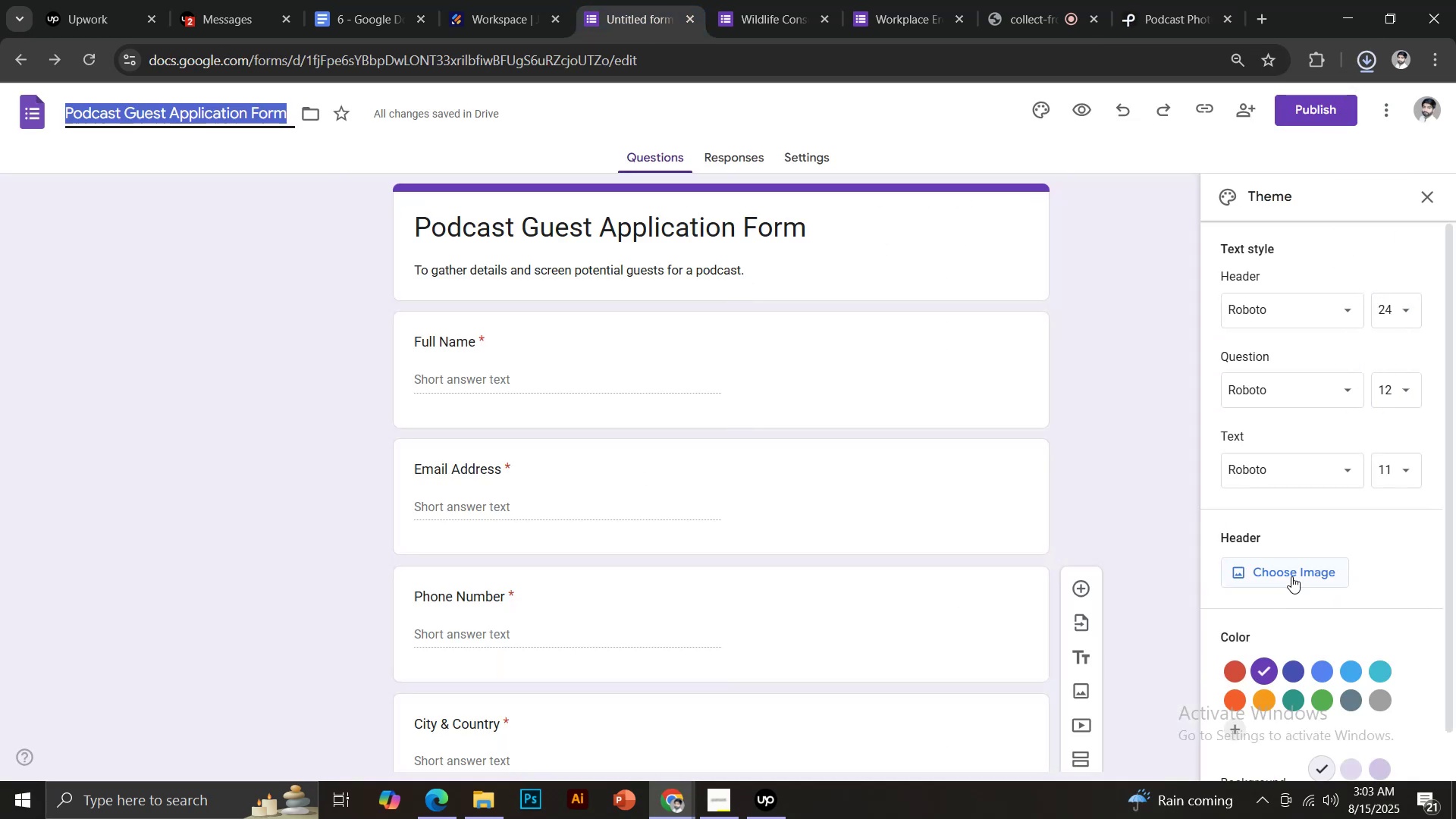 
left_click([1294, 576])
 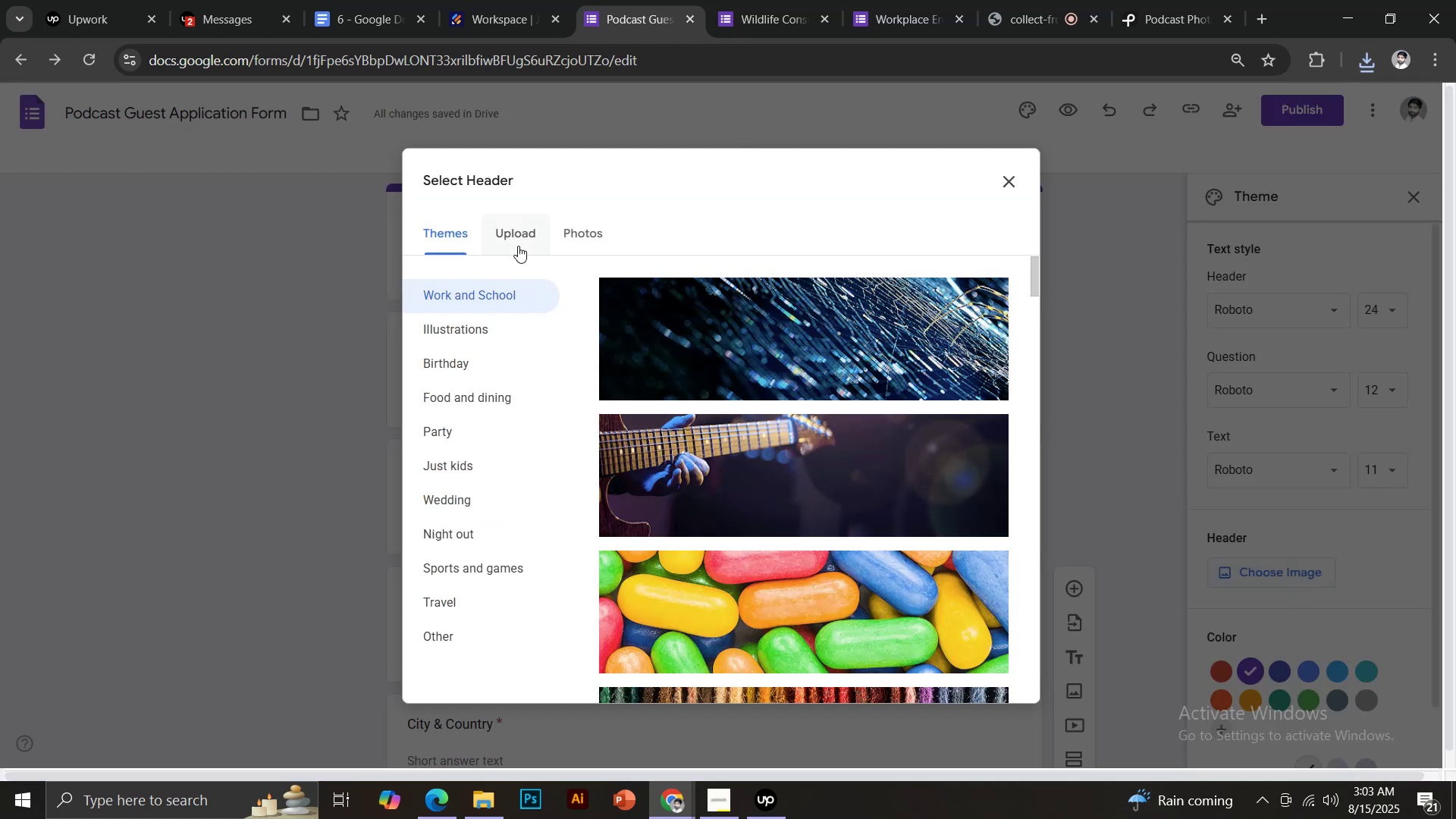 
left_click([519, 240])
 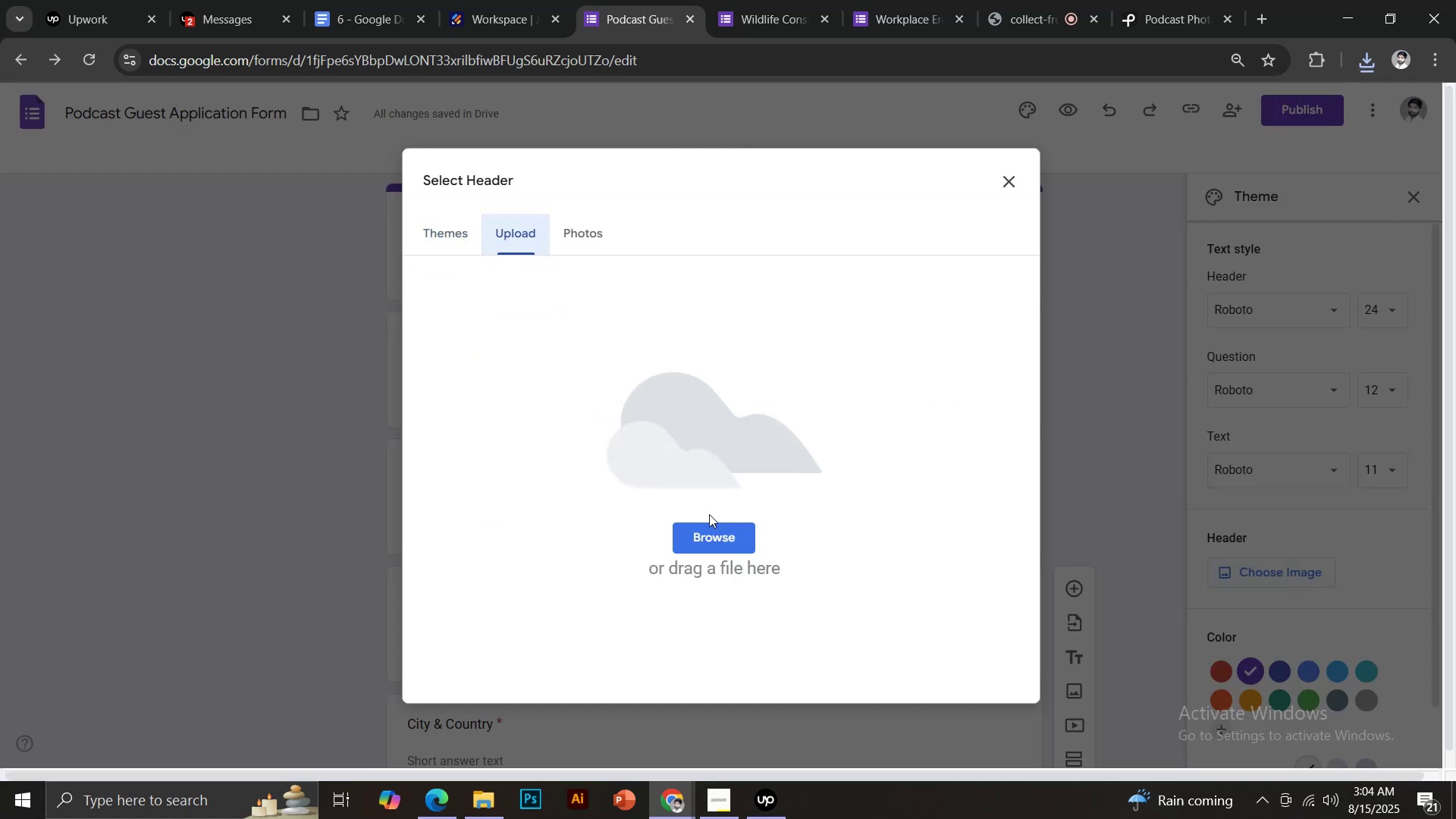 
left_click([720, 535])
 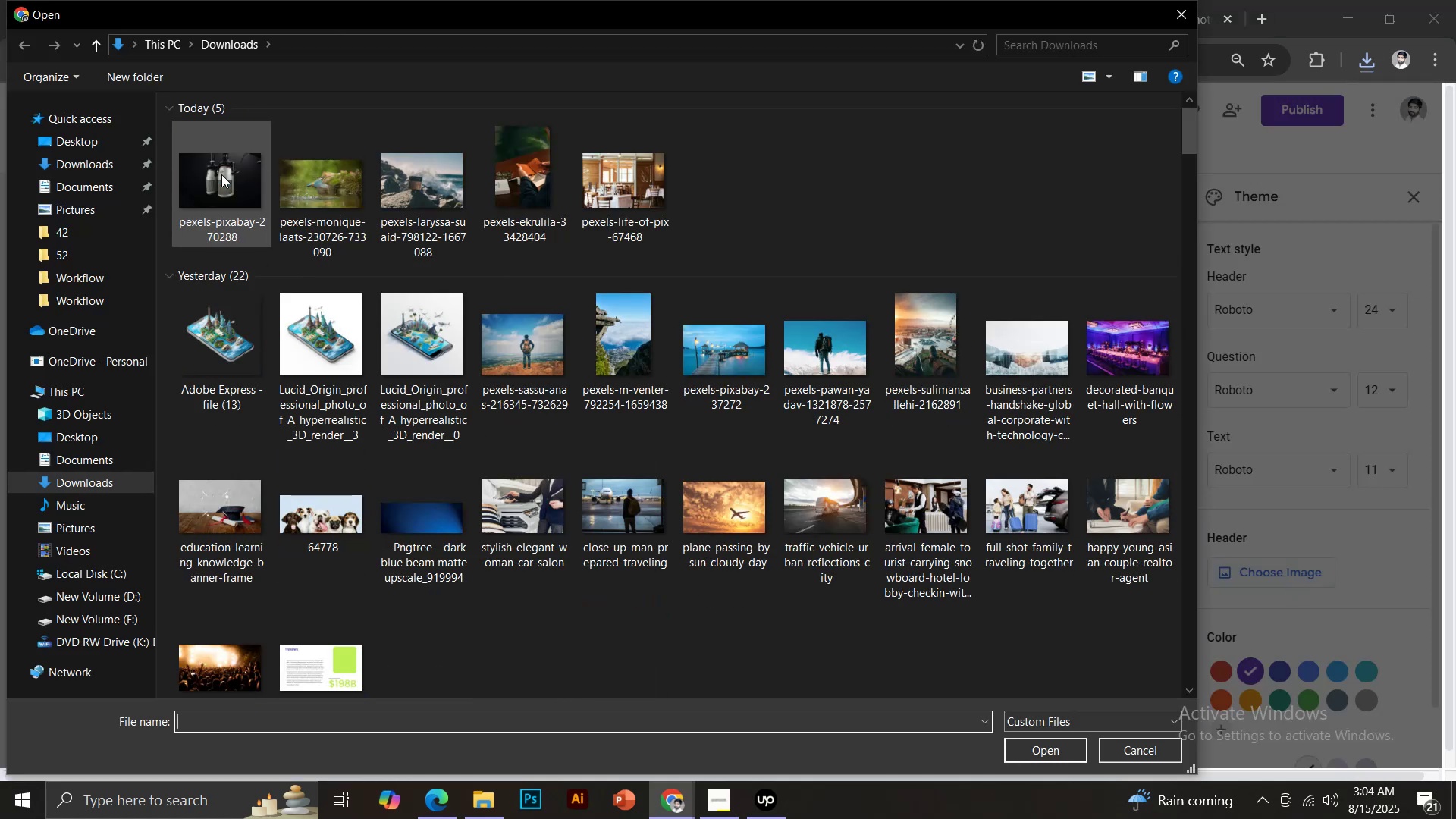 
double_click([223, 180])
 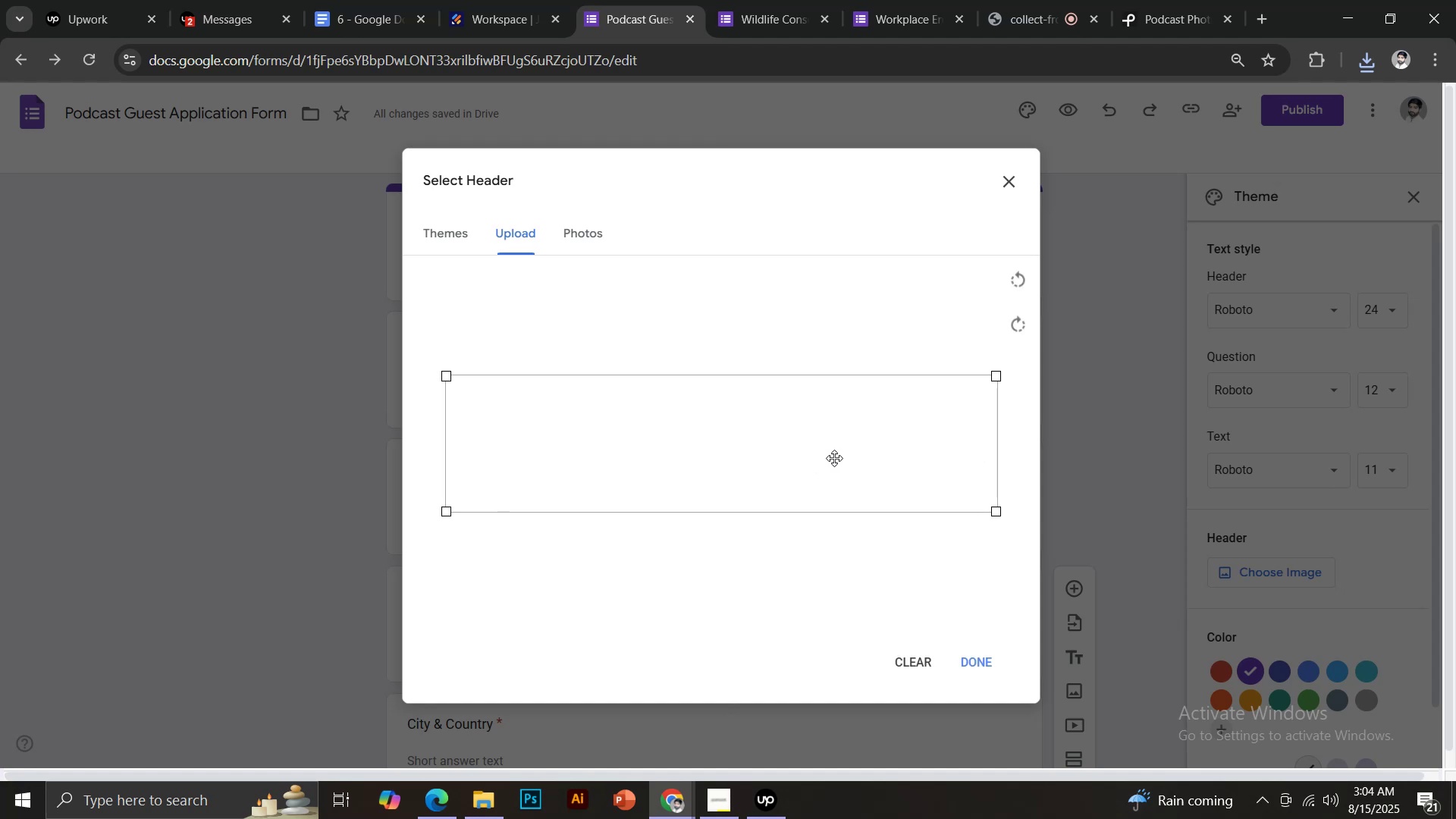 
wait(7.05)
 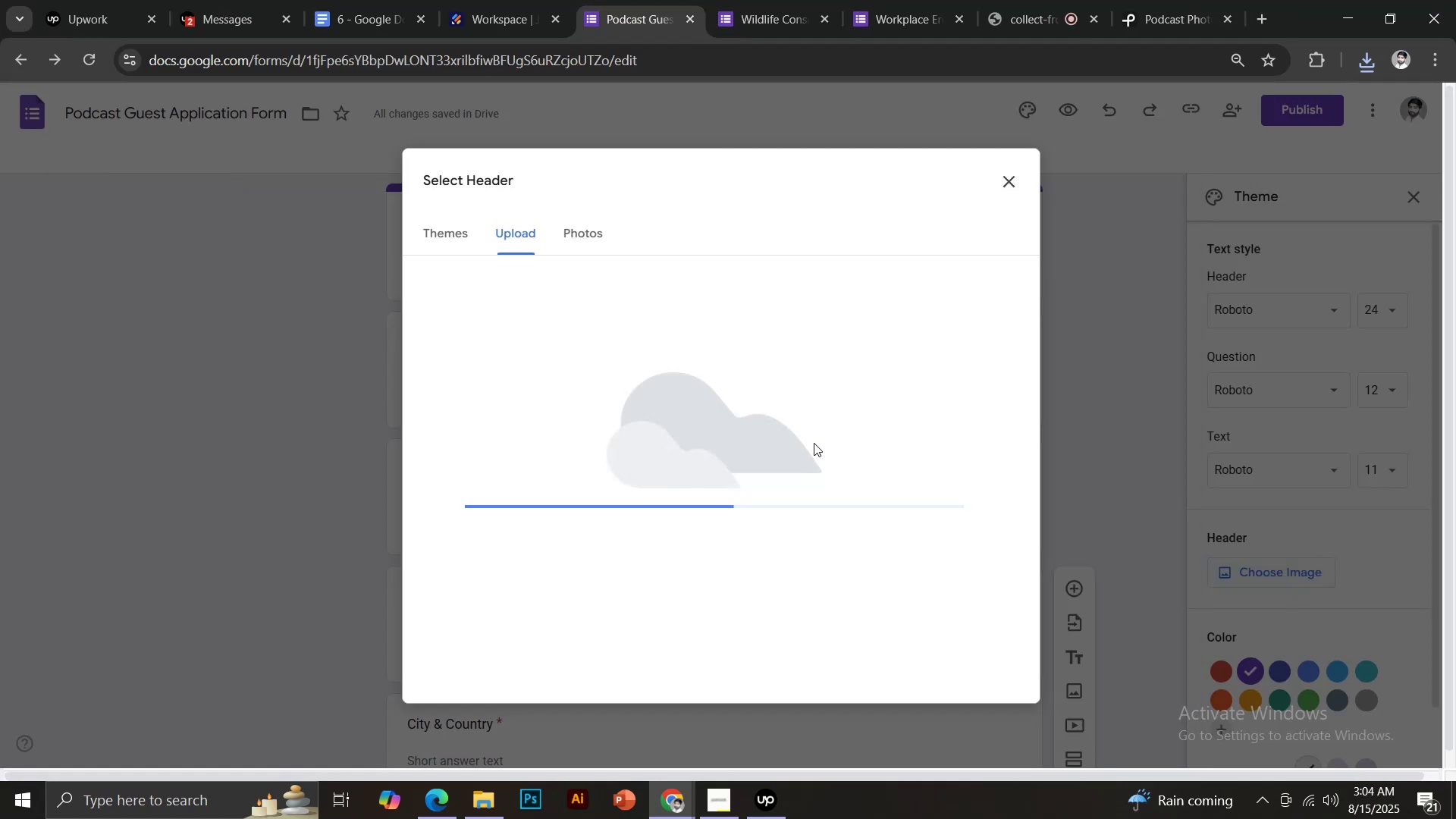 
left_click_drag(start_coordinate=[778, 450], to_coordinate=[776, 497])
 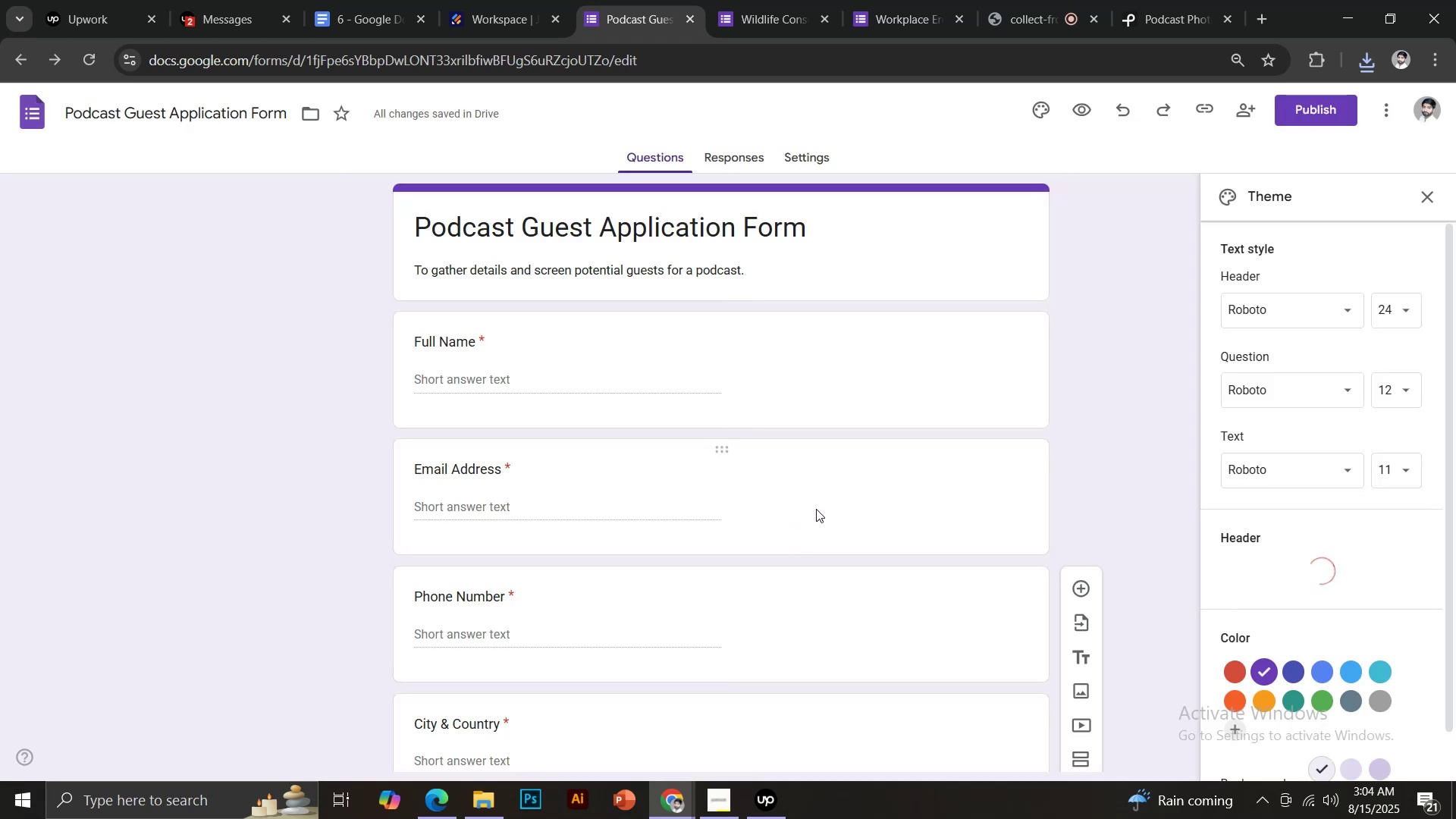 
wait(6.26)
 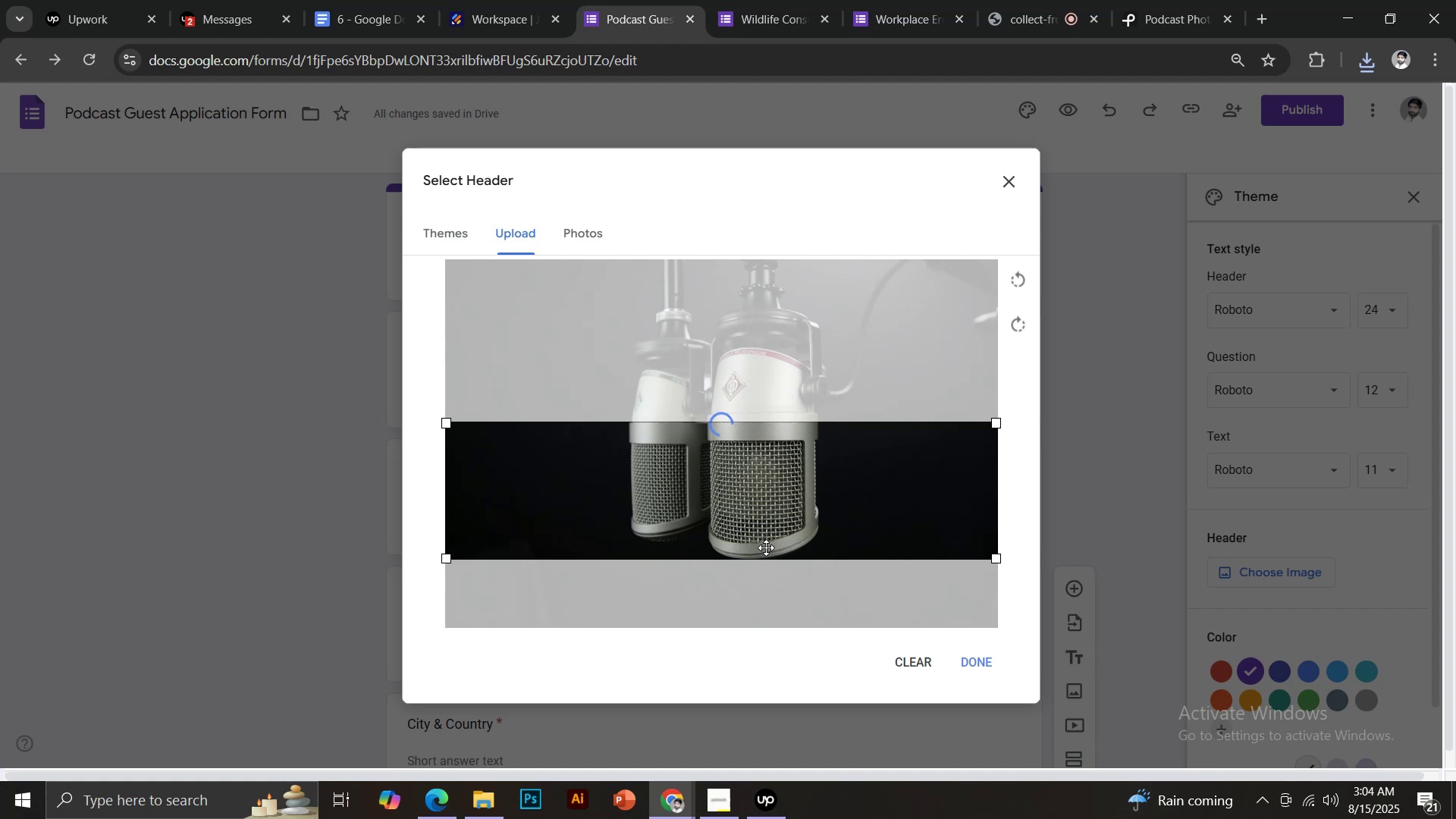 
left_click([1081, 111])
 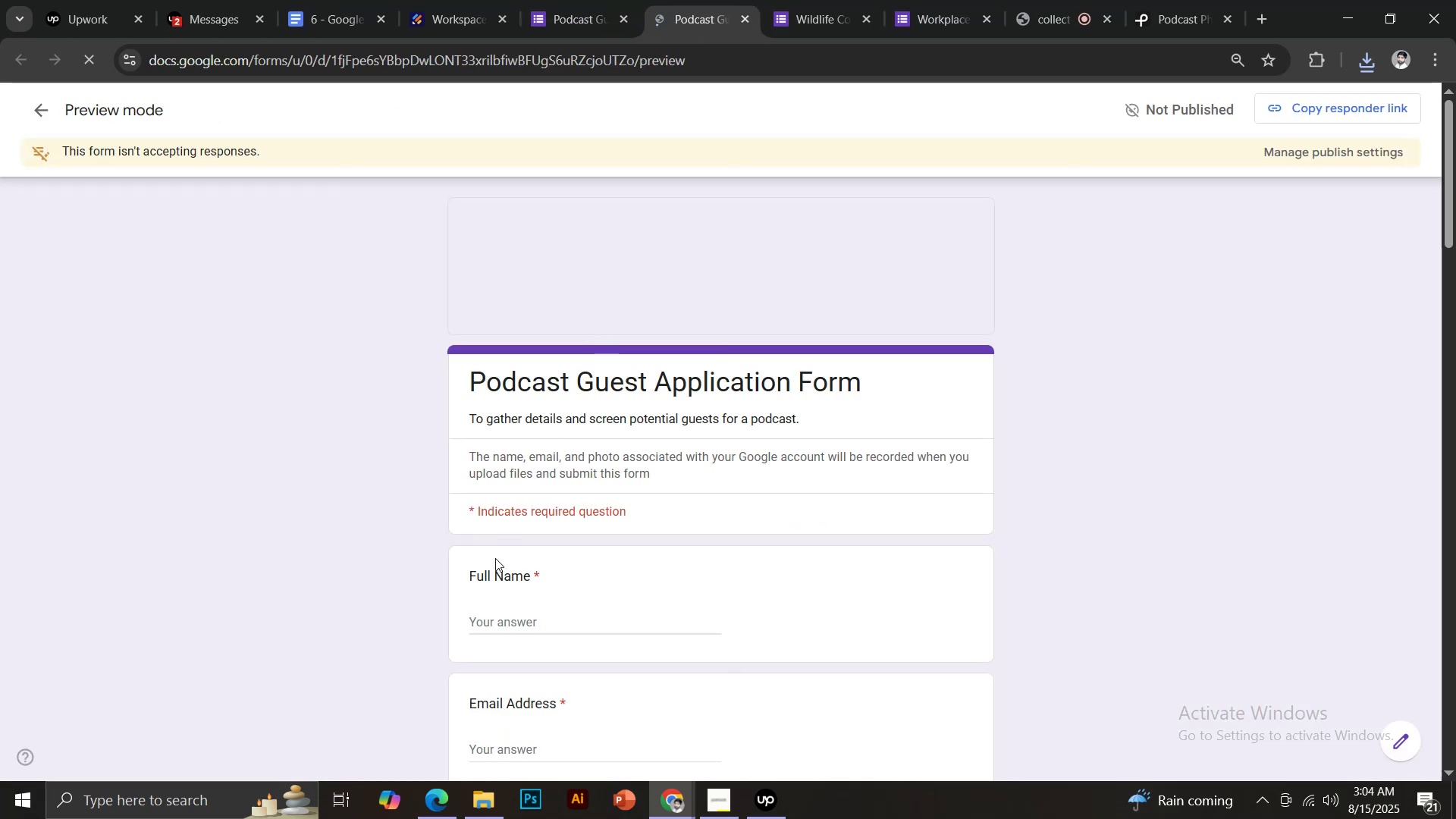 
left_click([509, 631])
 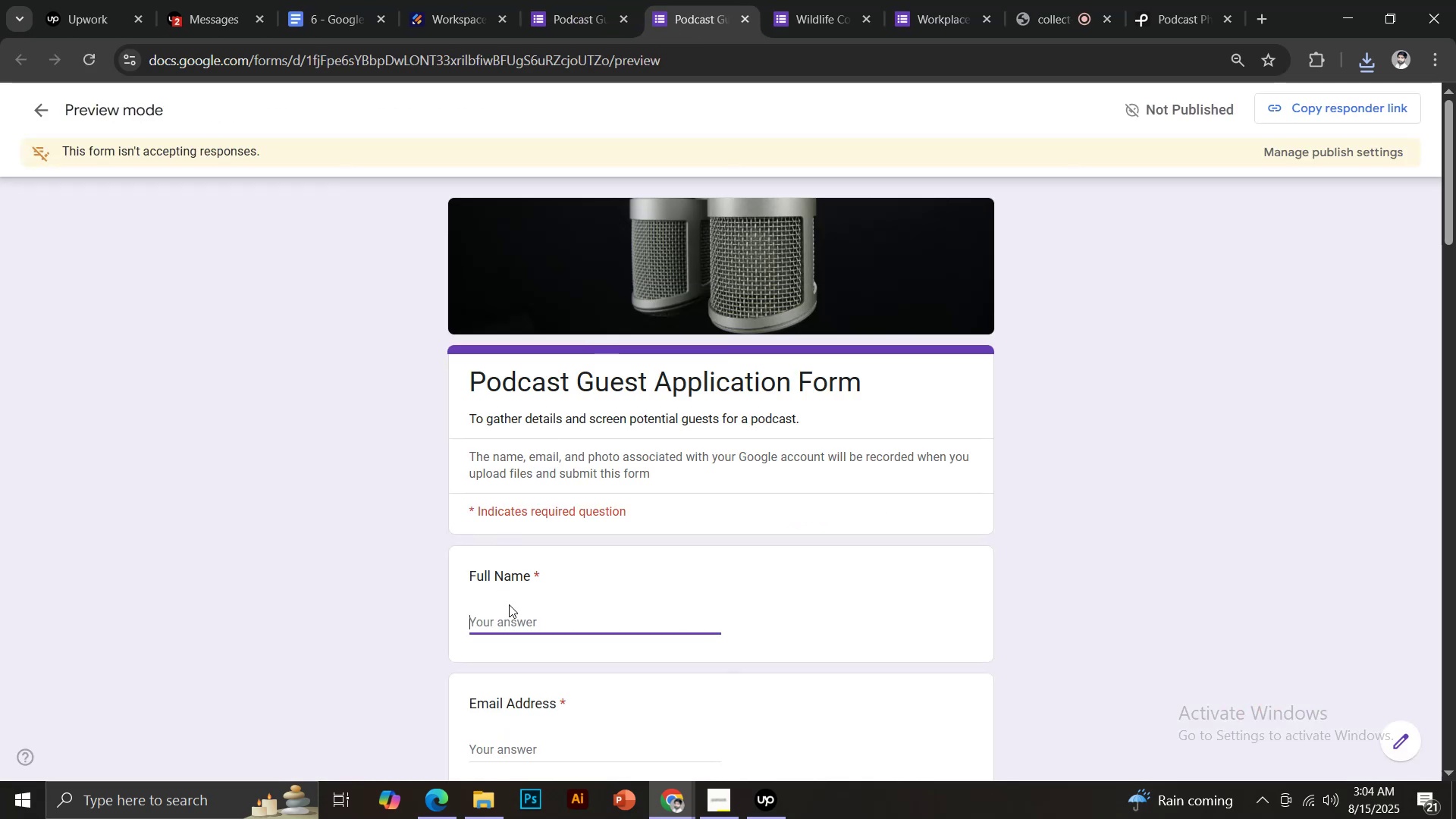 
type(Nouman)
 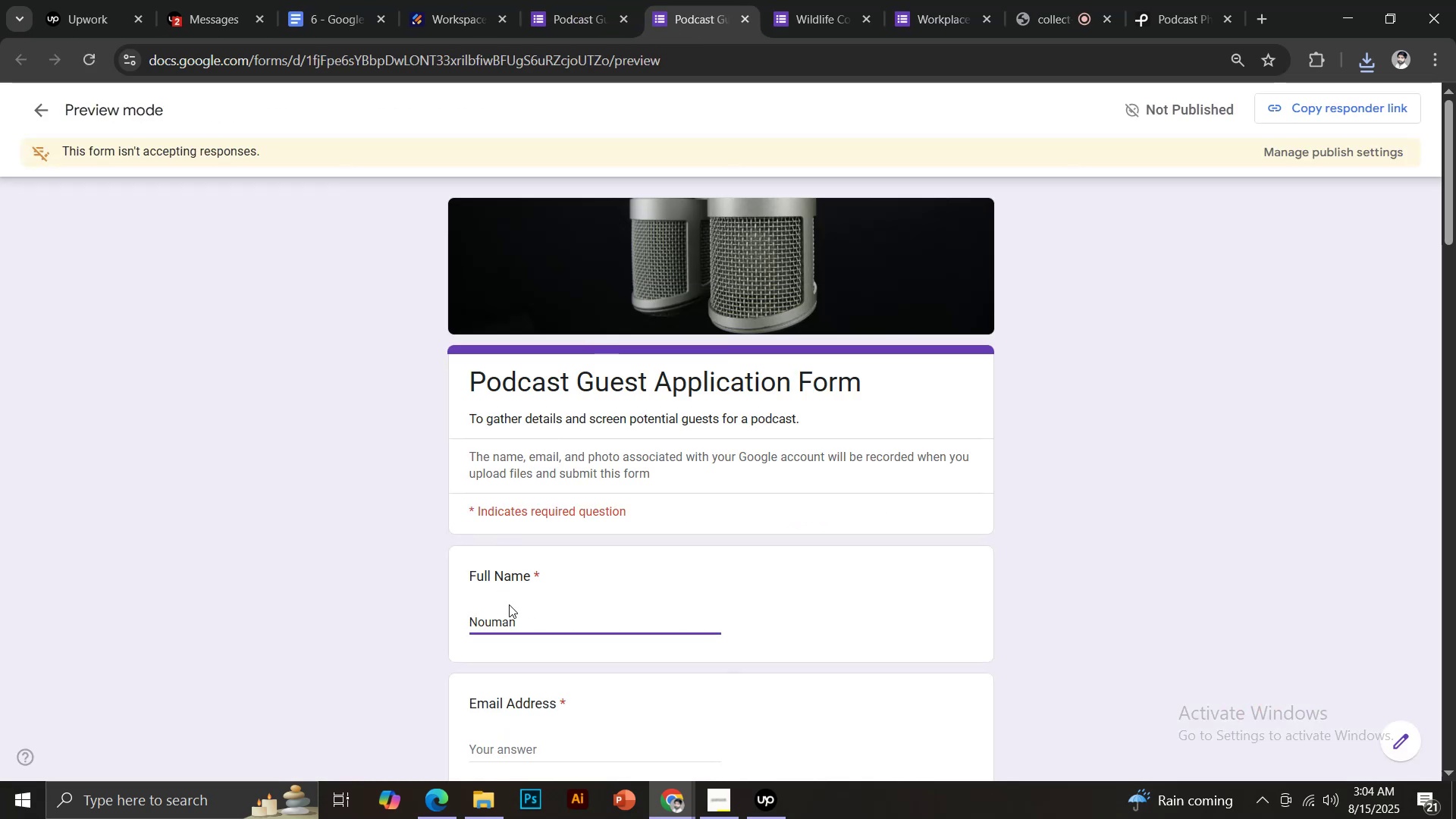 
scroll: coordinate [536, 595], scroll_direction: down, amount: 2.0
 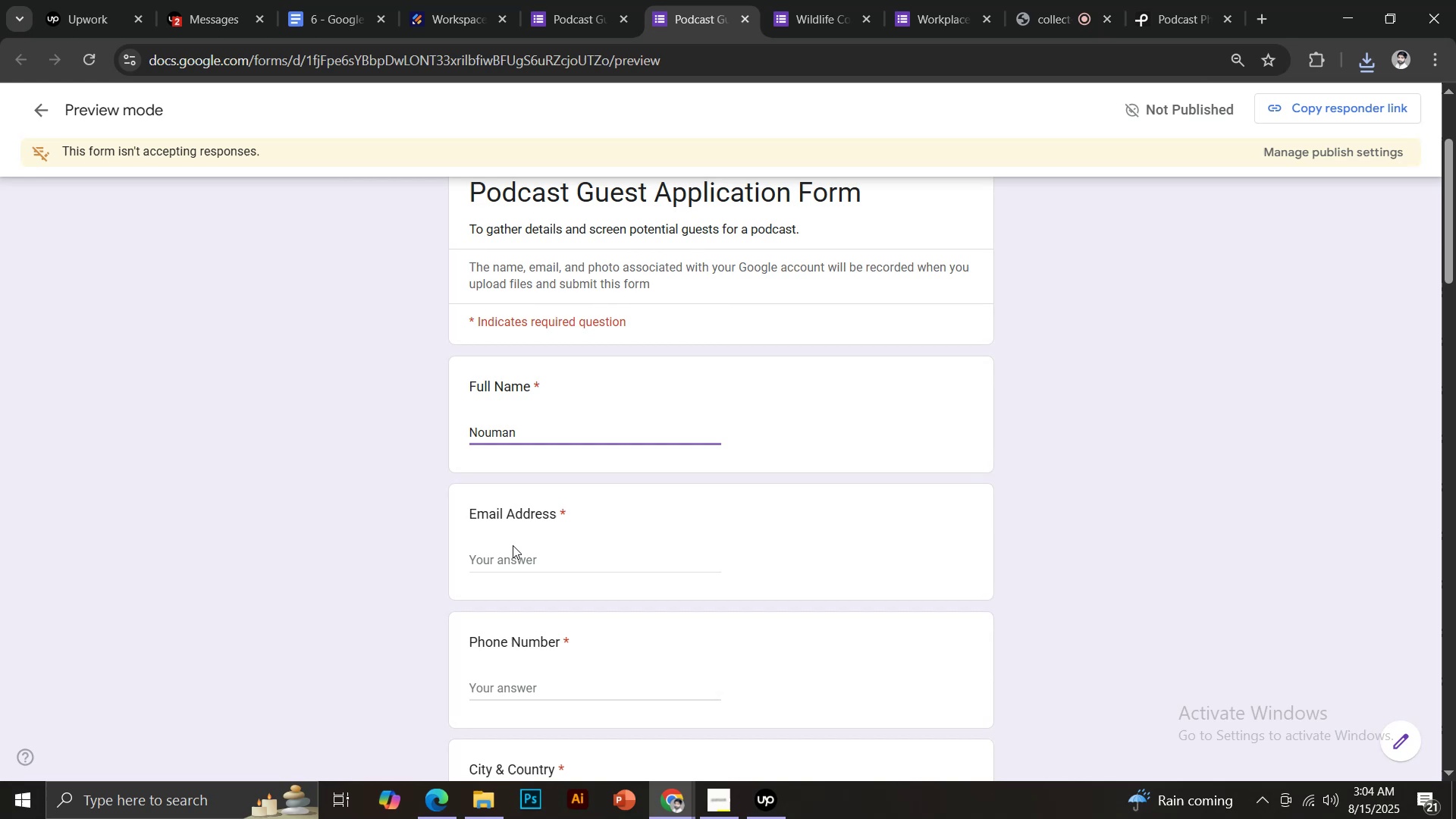 
double_click([508, 557])
 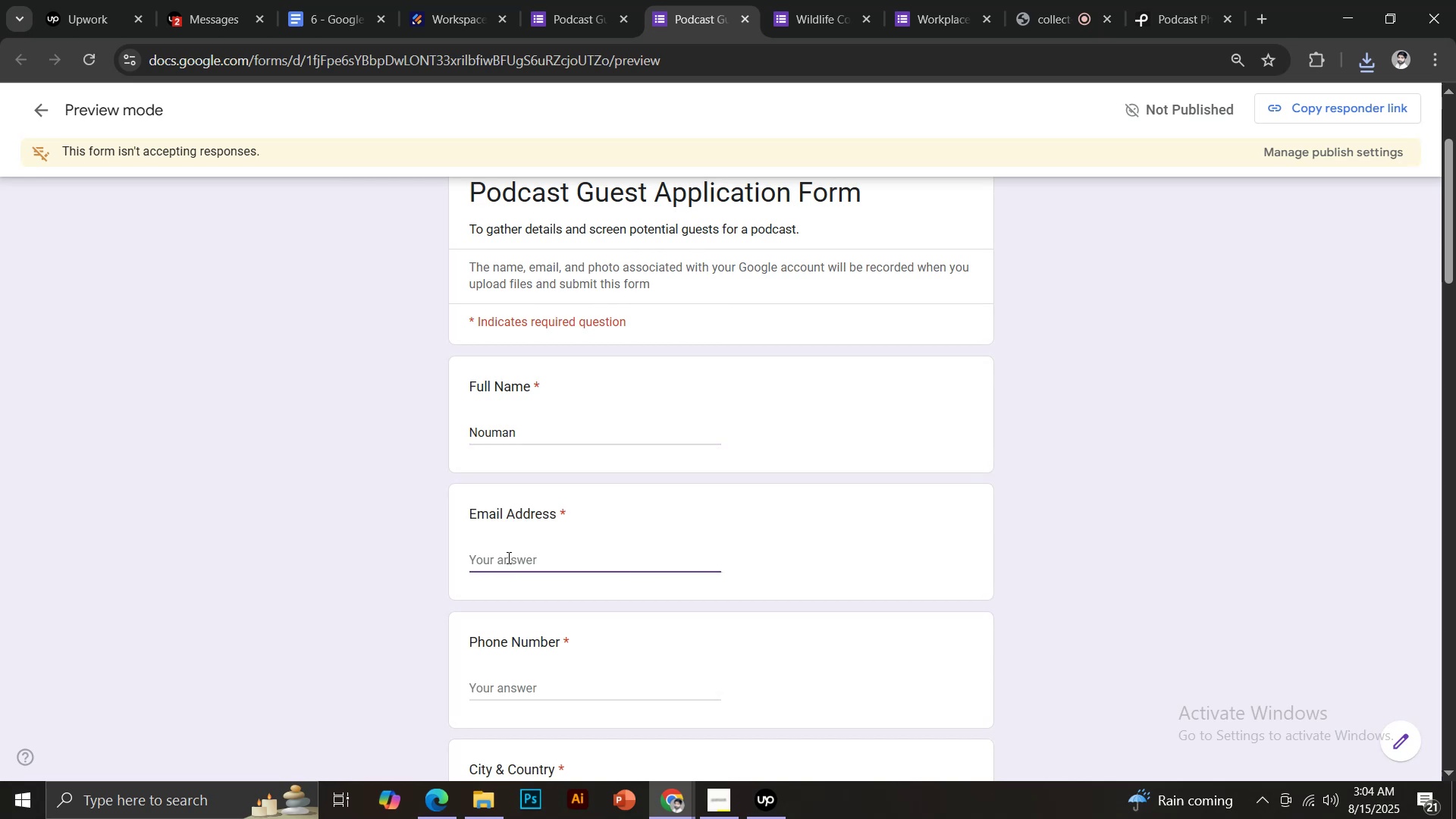 
type(test)
 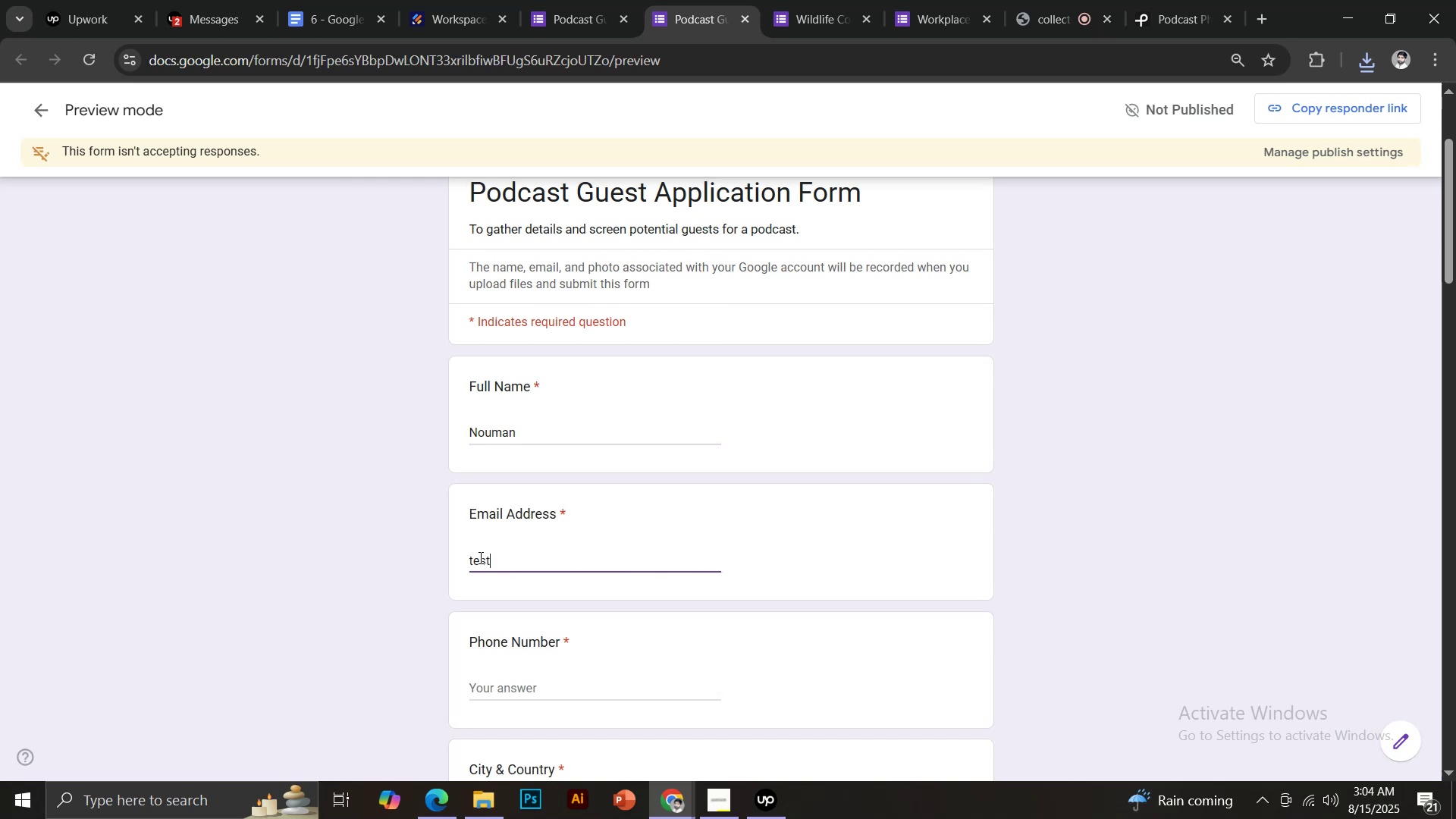 
key(Control+ControlLeft)
 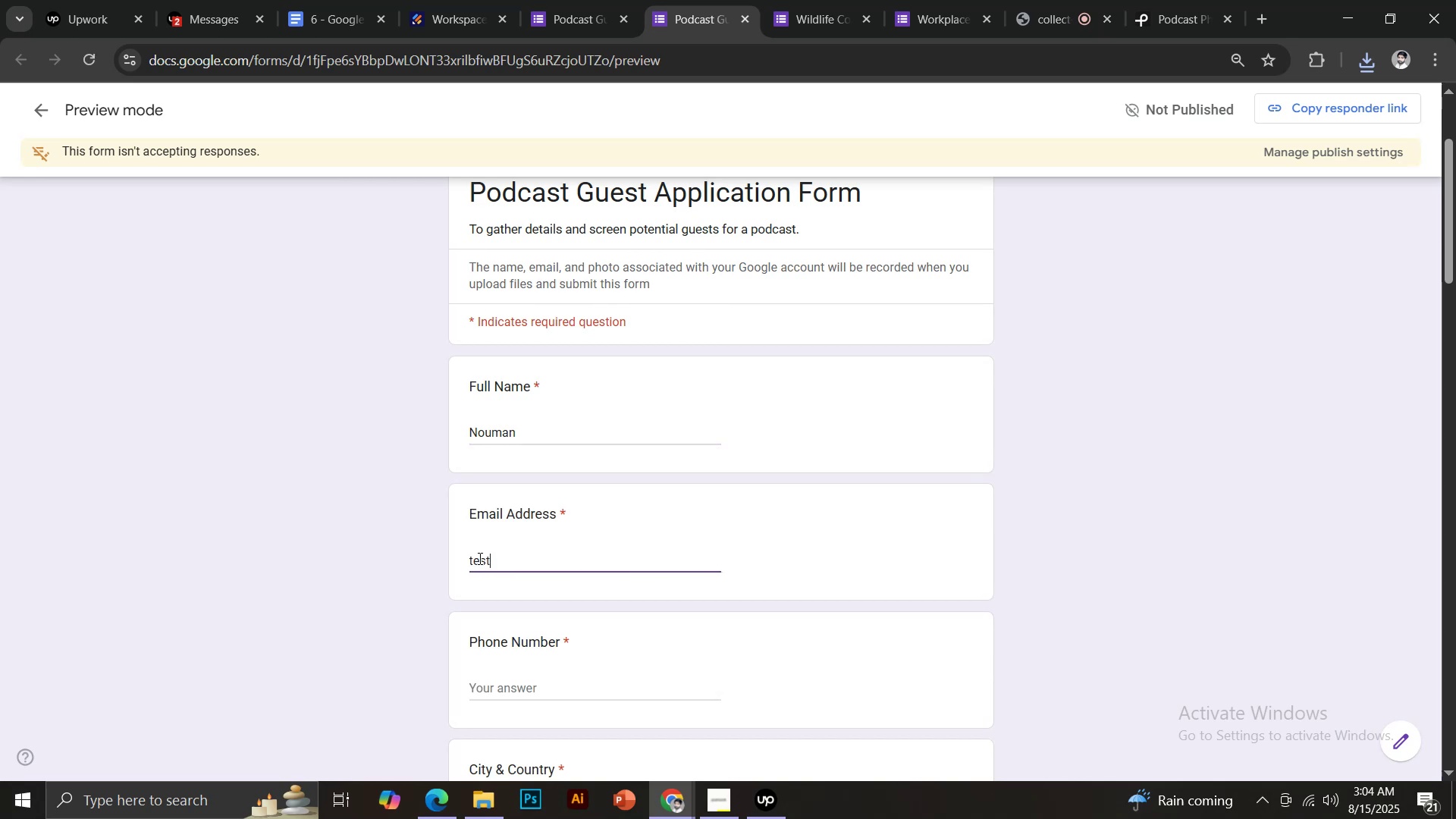 
key(Control+A)
 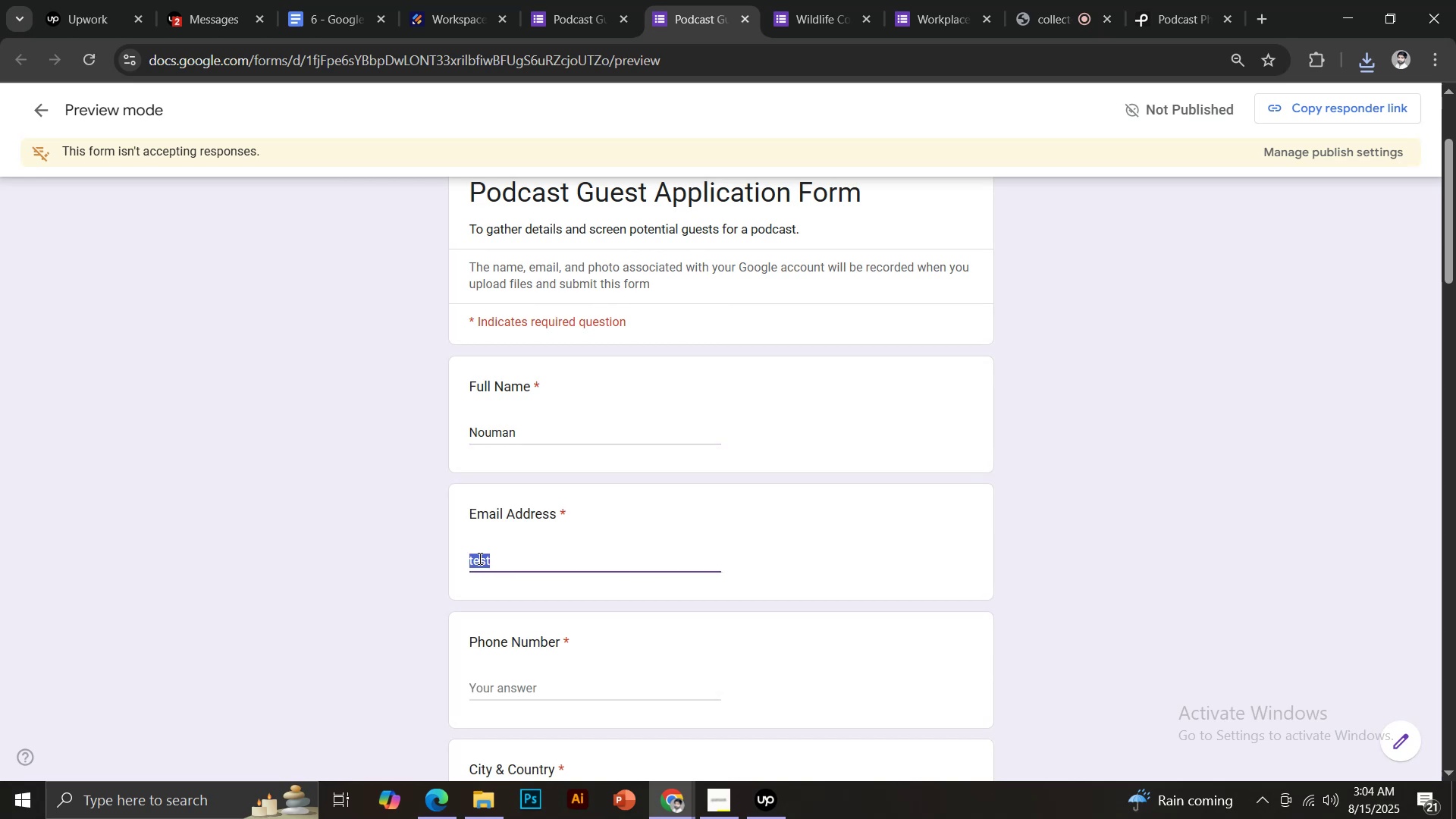 
key(Control+C)
 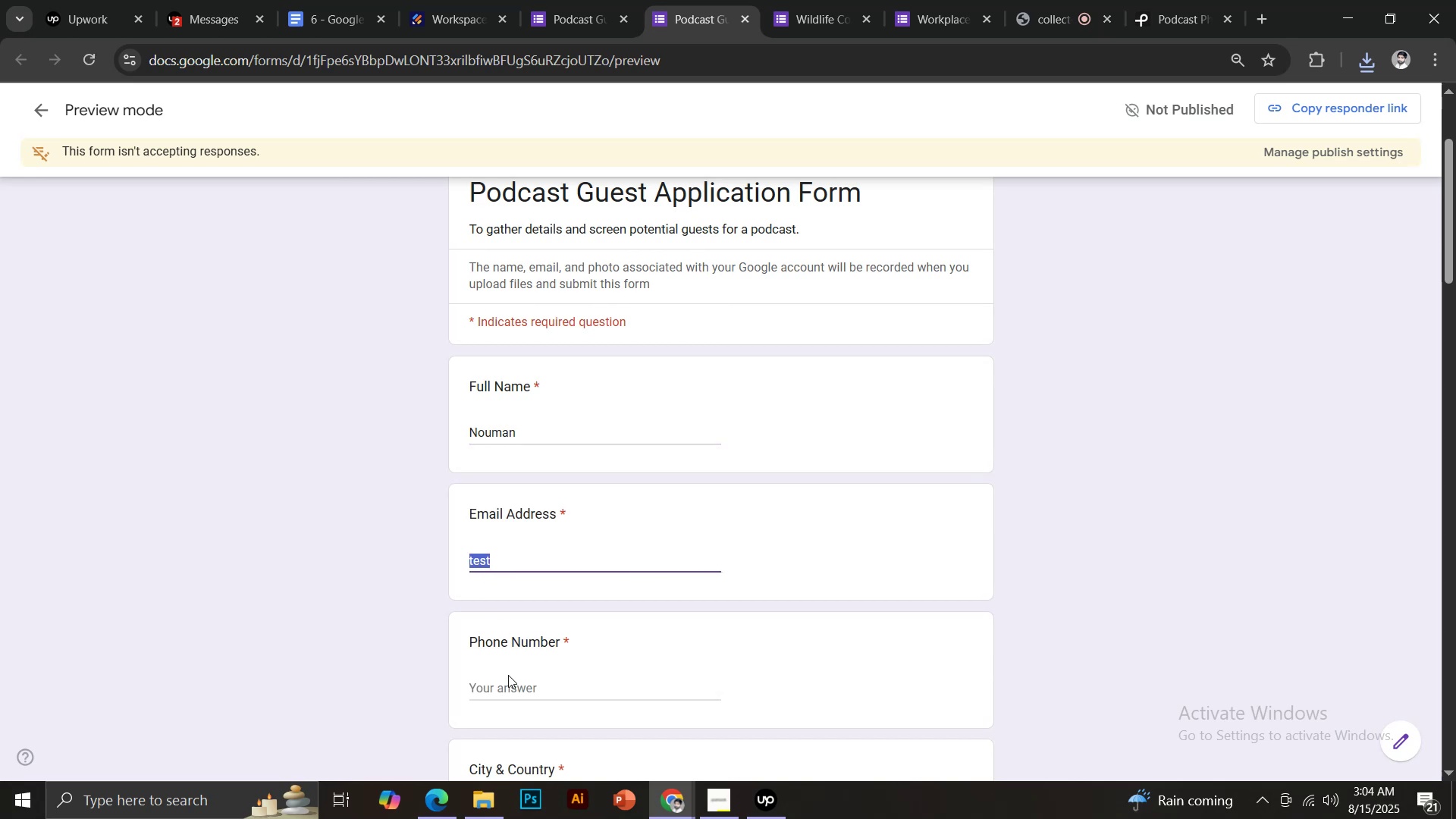 
left_click([513, 684])
 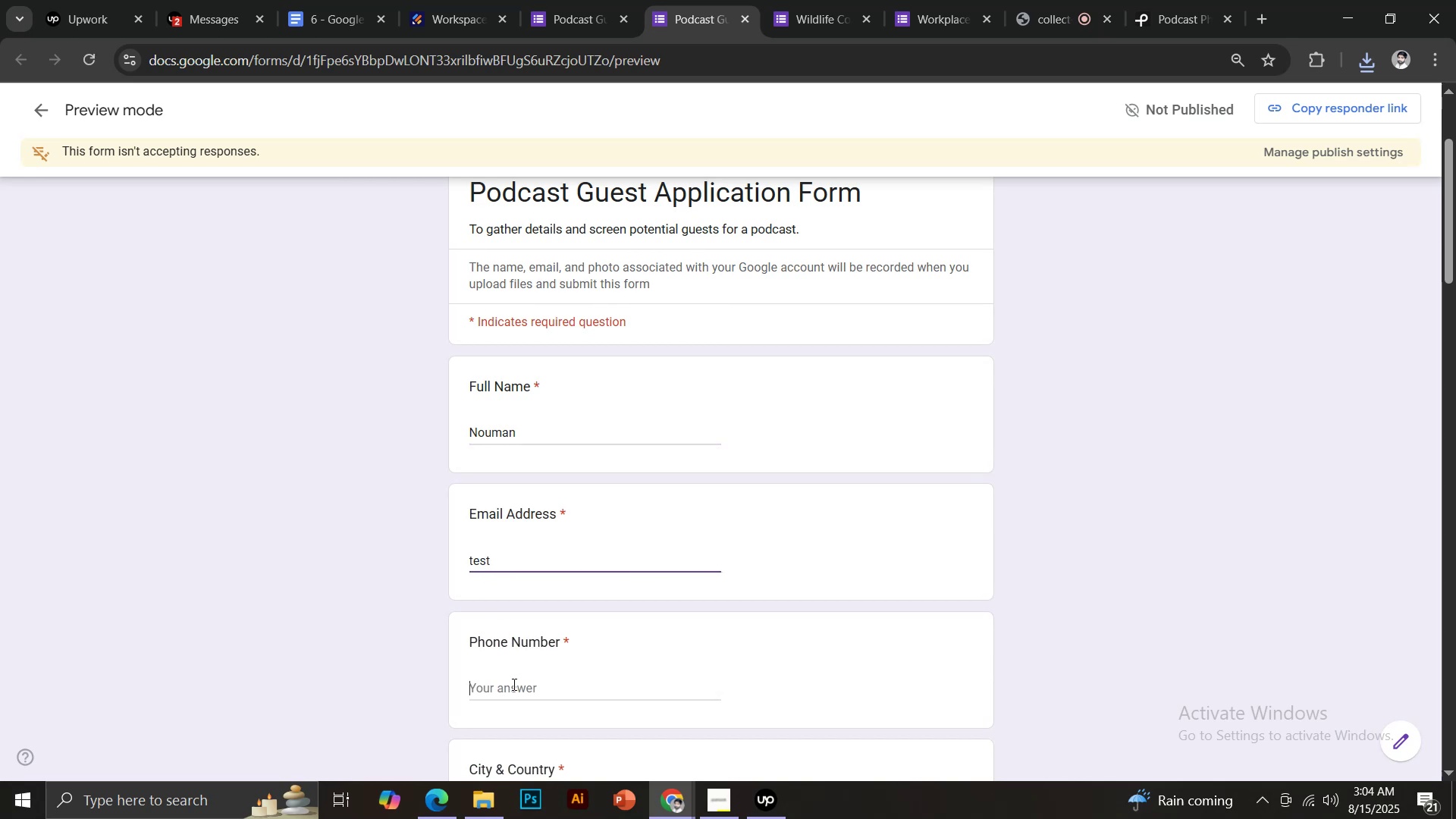 
key(Control+ControlLeft)
 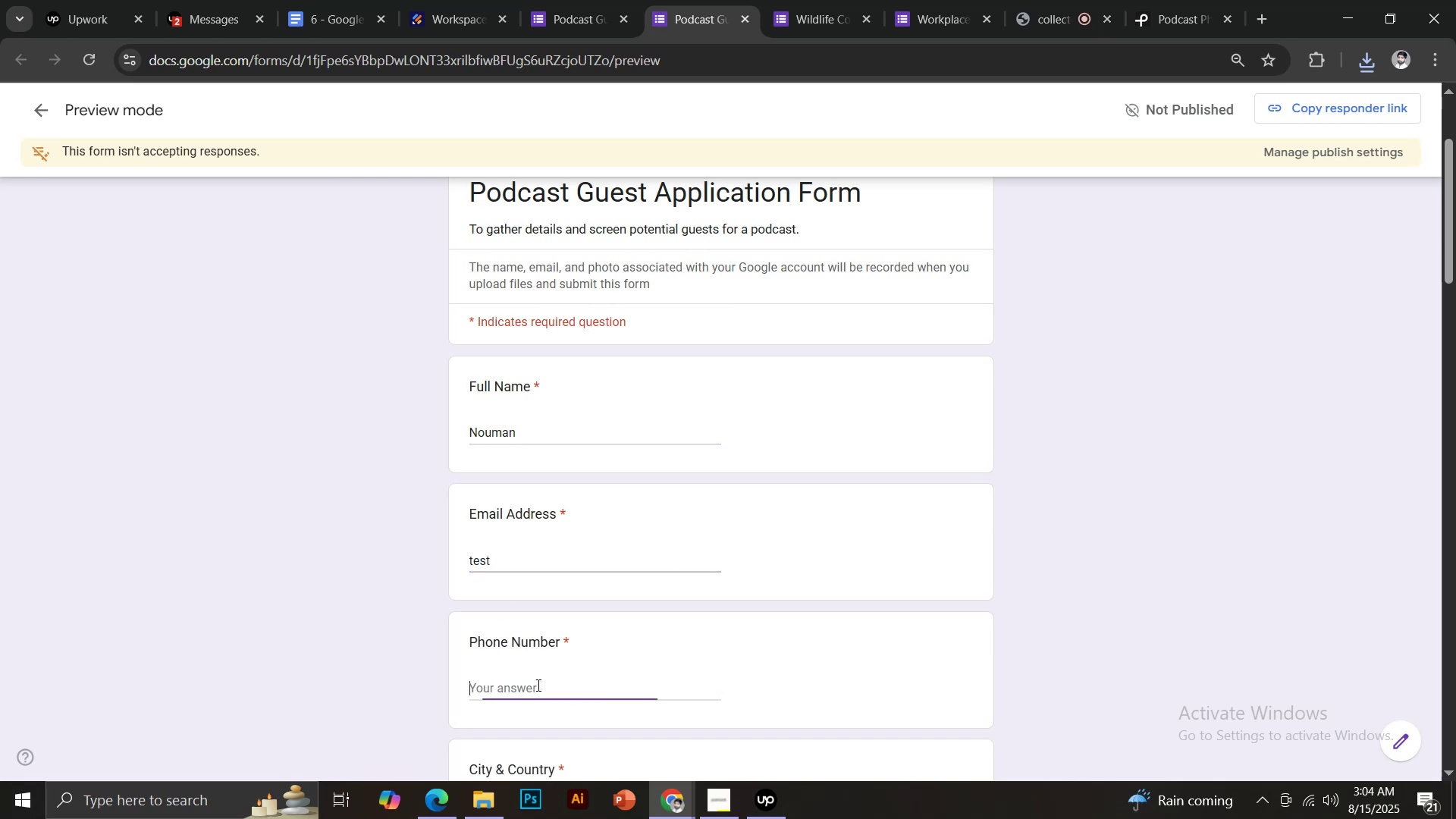 
key(Control+V)
 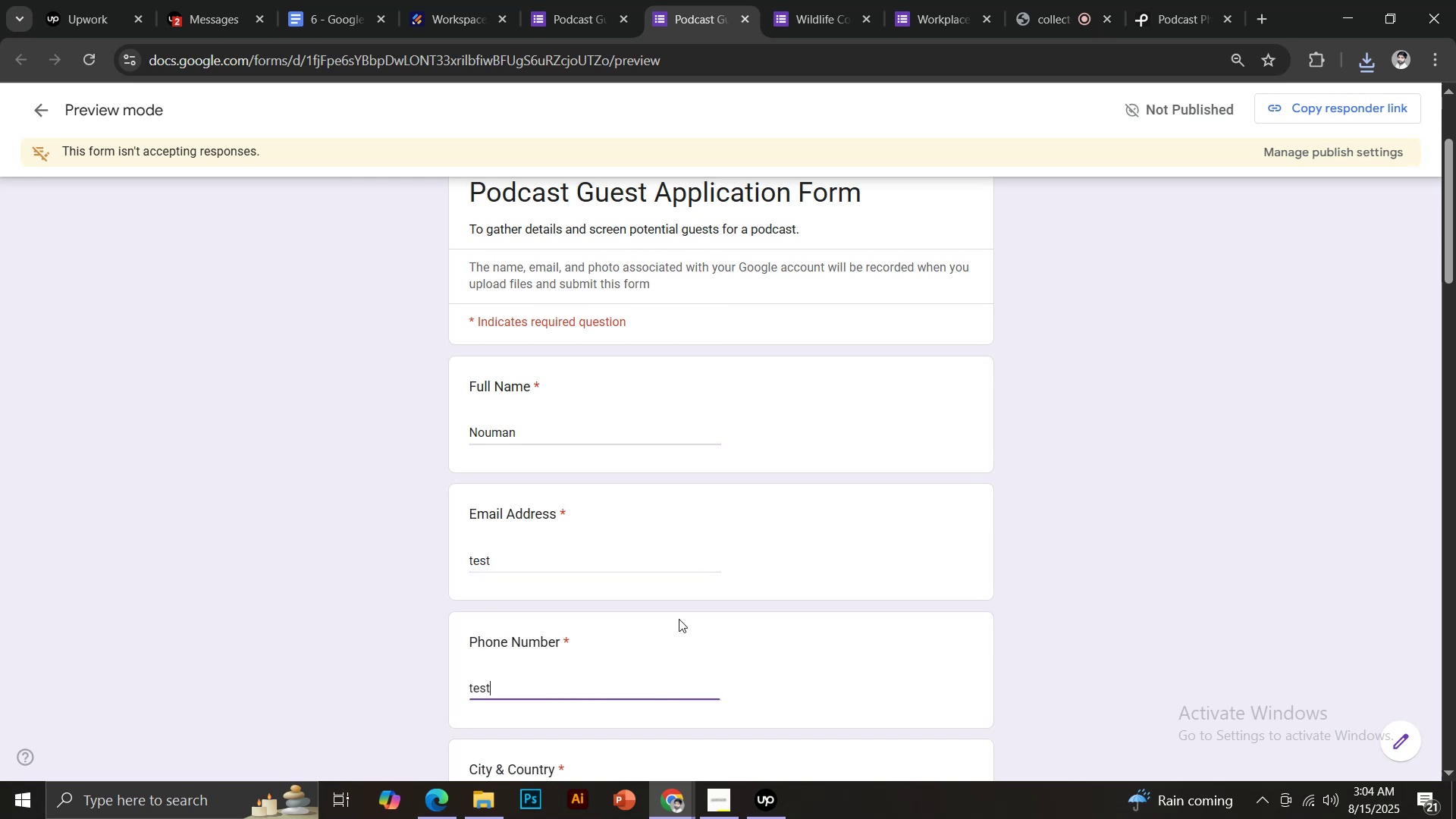 
scroll: coordinate [698, 603], scroll_direction: down, amount: 3.0
 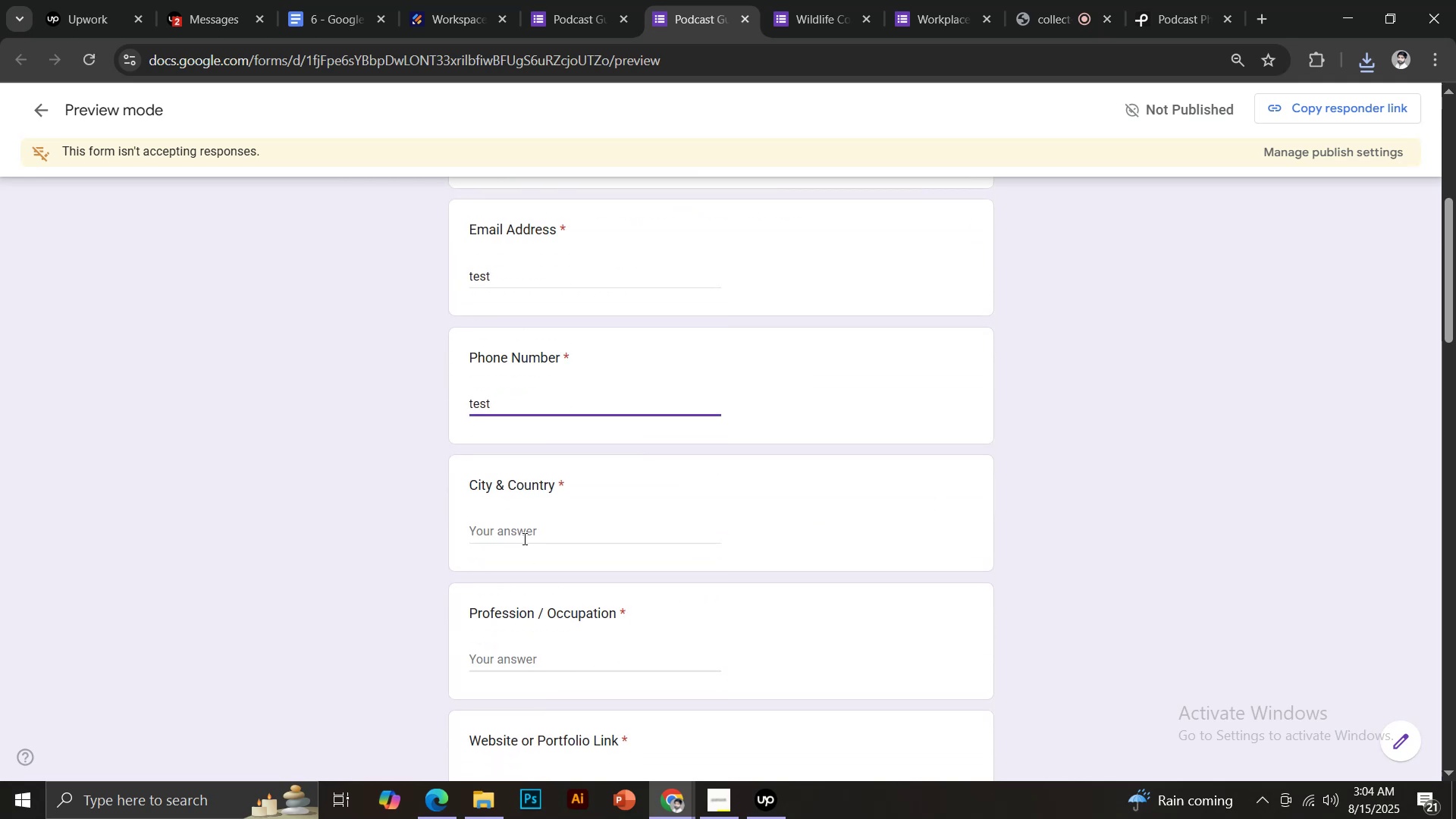 
left_click([522, 532])
 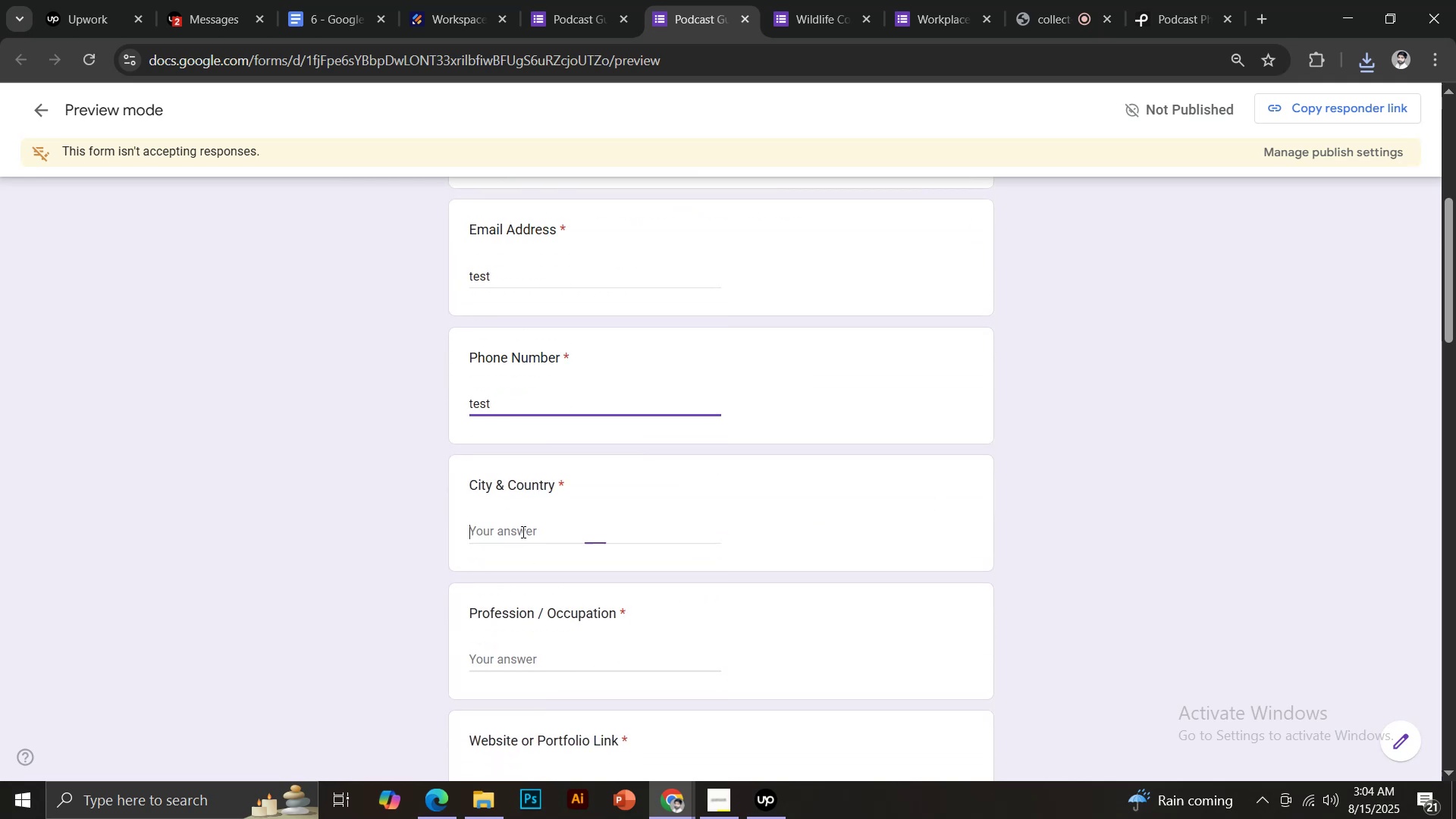 
key(Control+ControlLeft)
 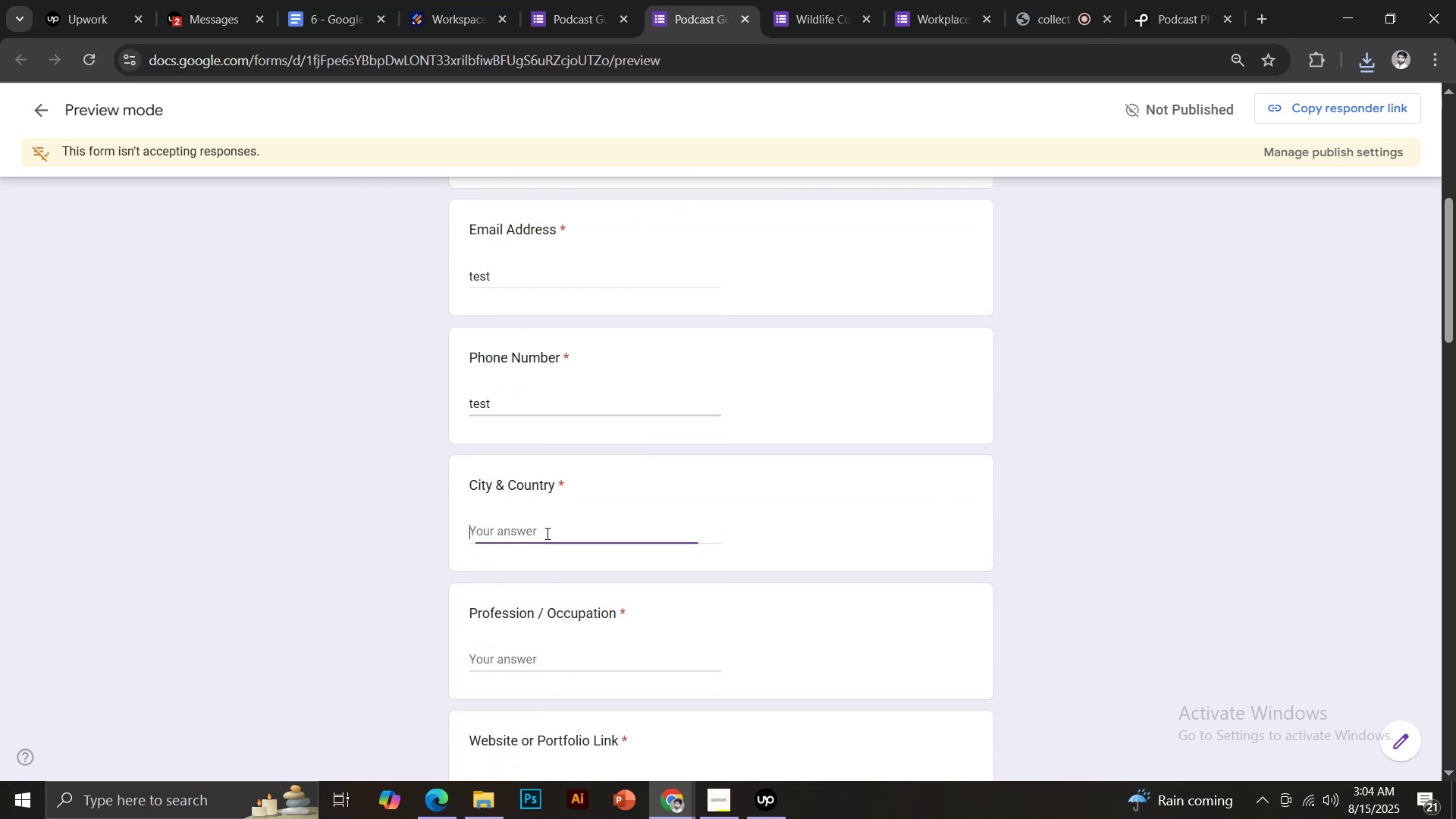 
key(Control+V)
 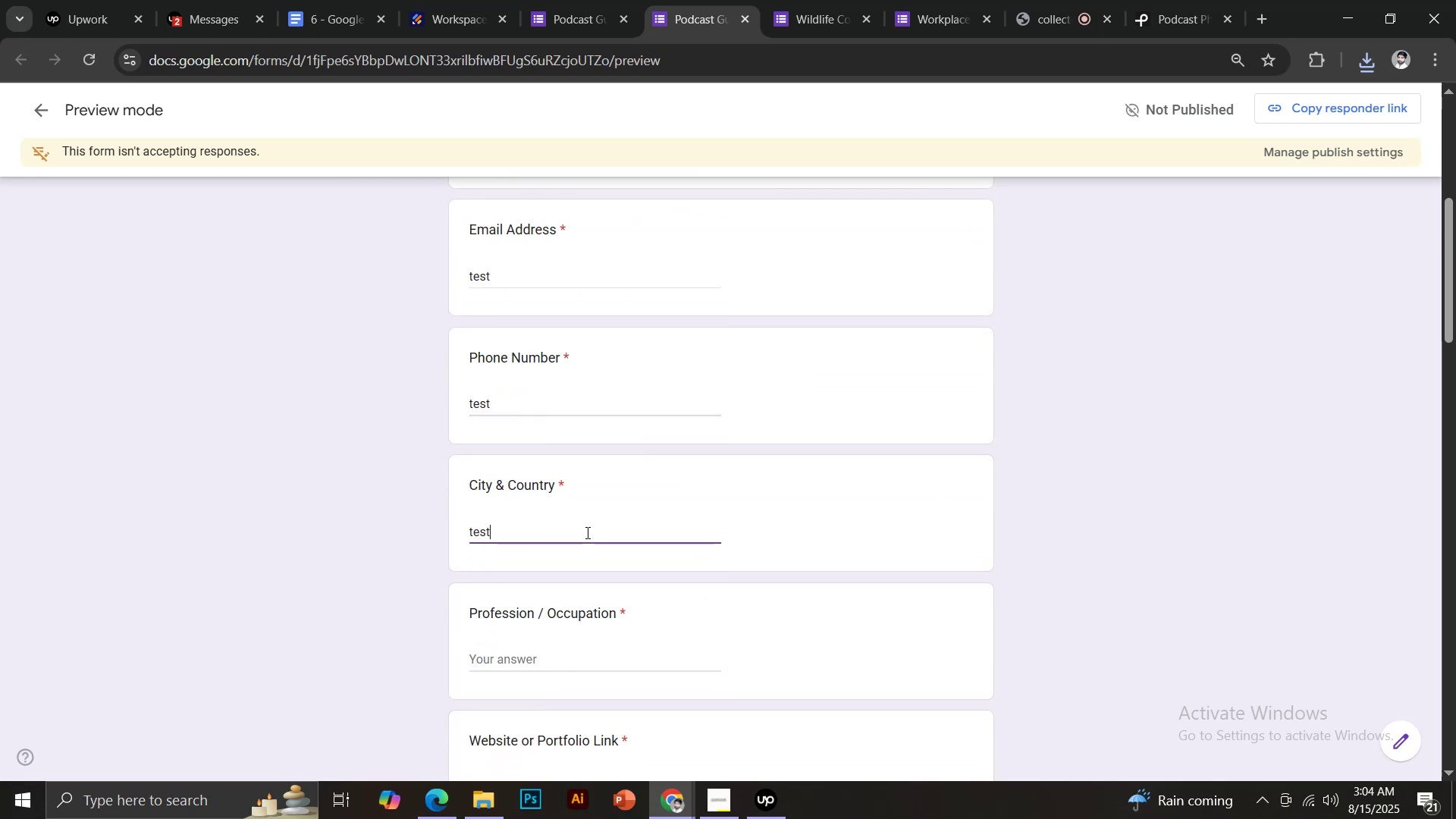 
scroll: coordinate [589, 535], scroll_direction: down, amount: 2.0
 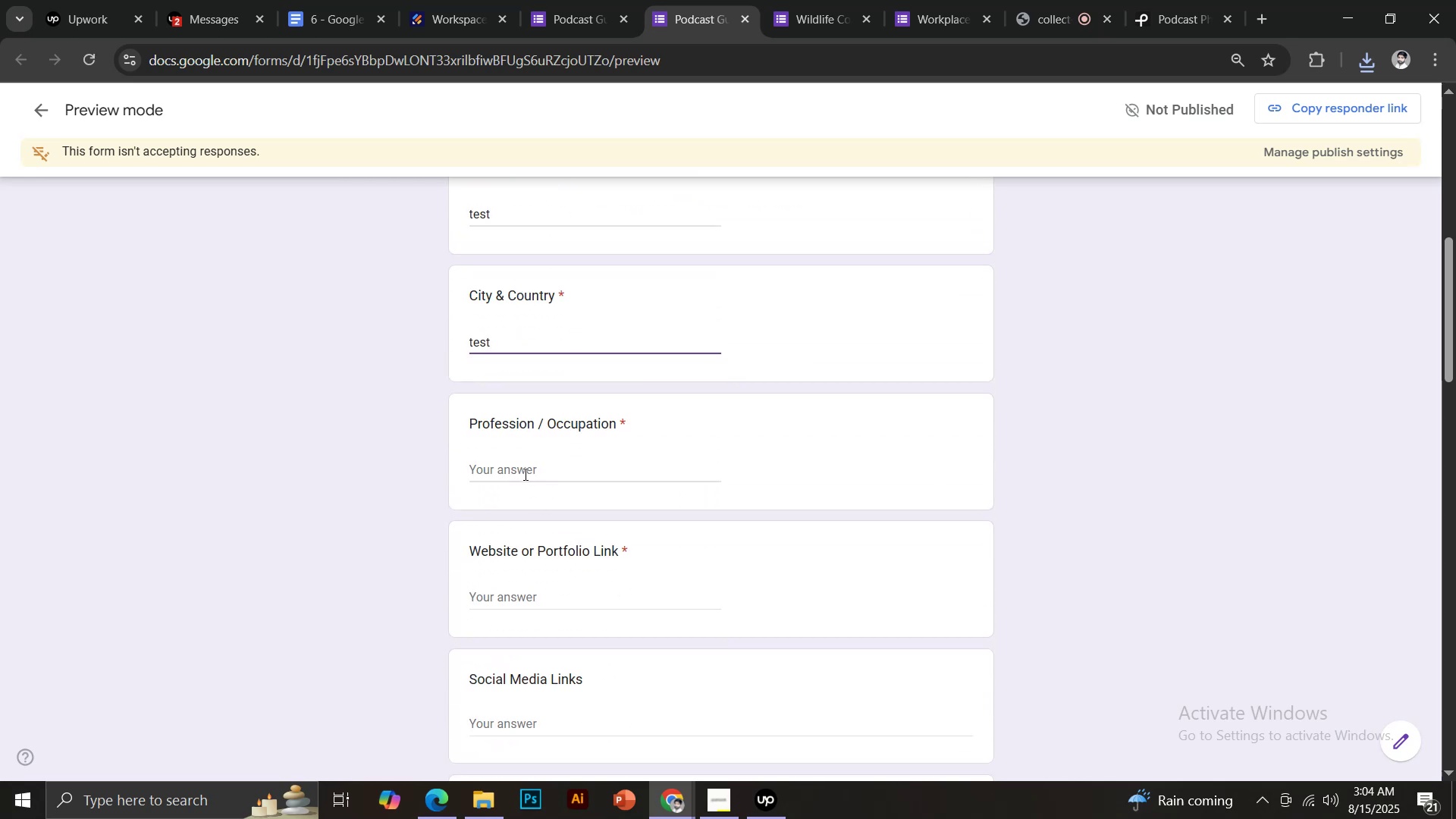 
left_click([524, 474])
 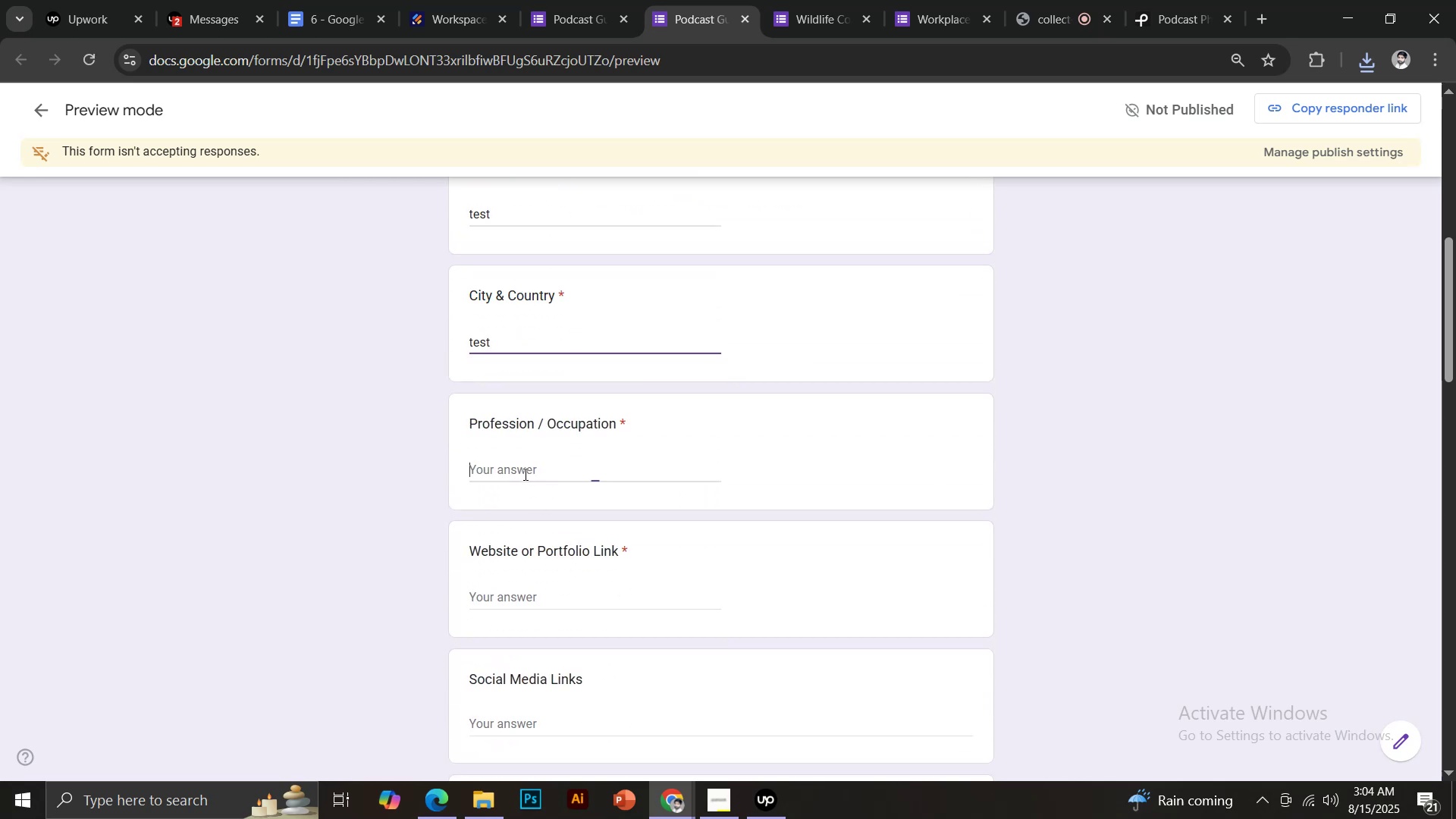 
key(Control+ControlLeft)
 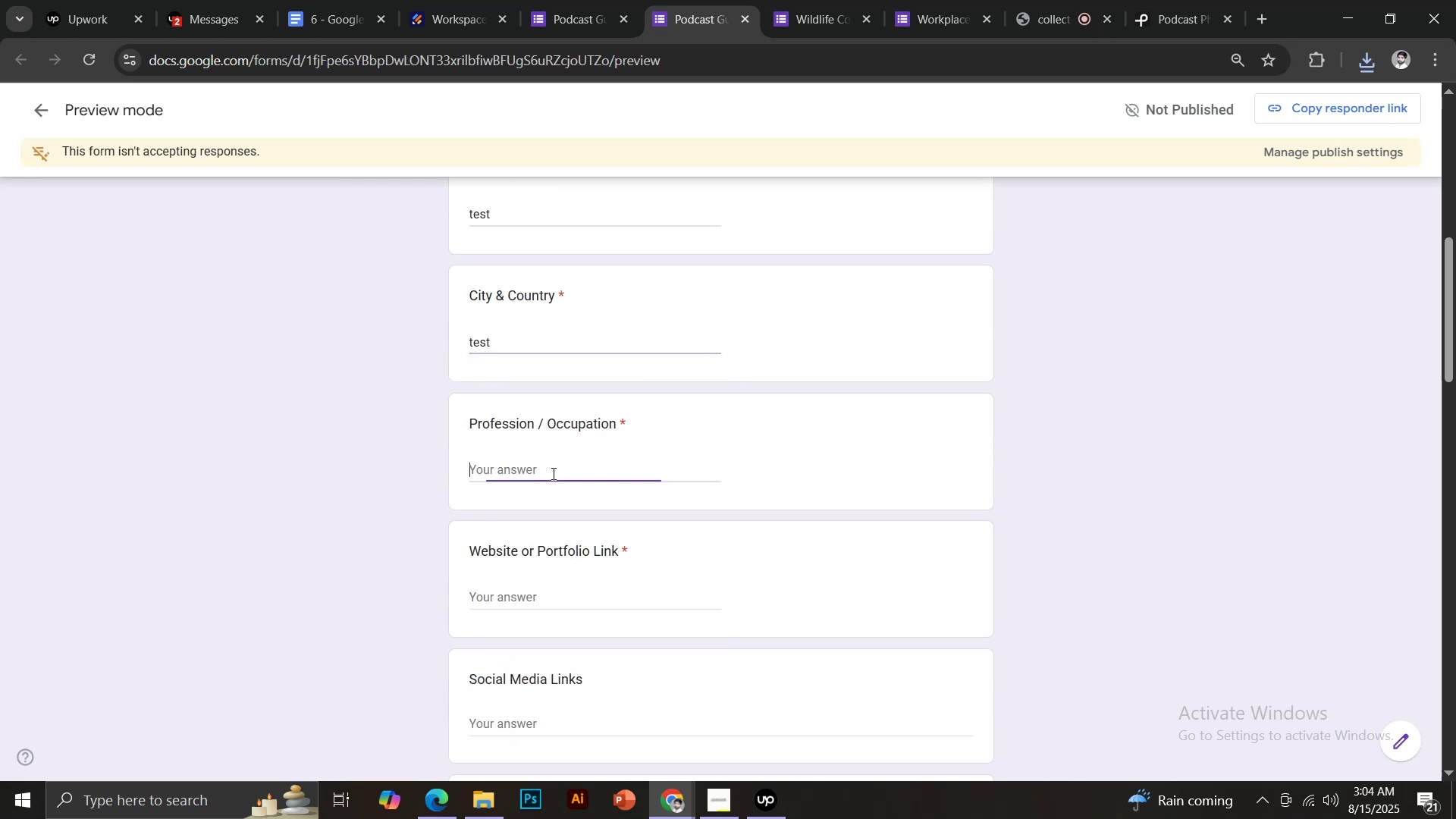 
key(Control+V)
 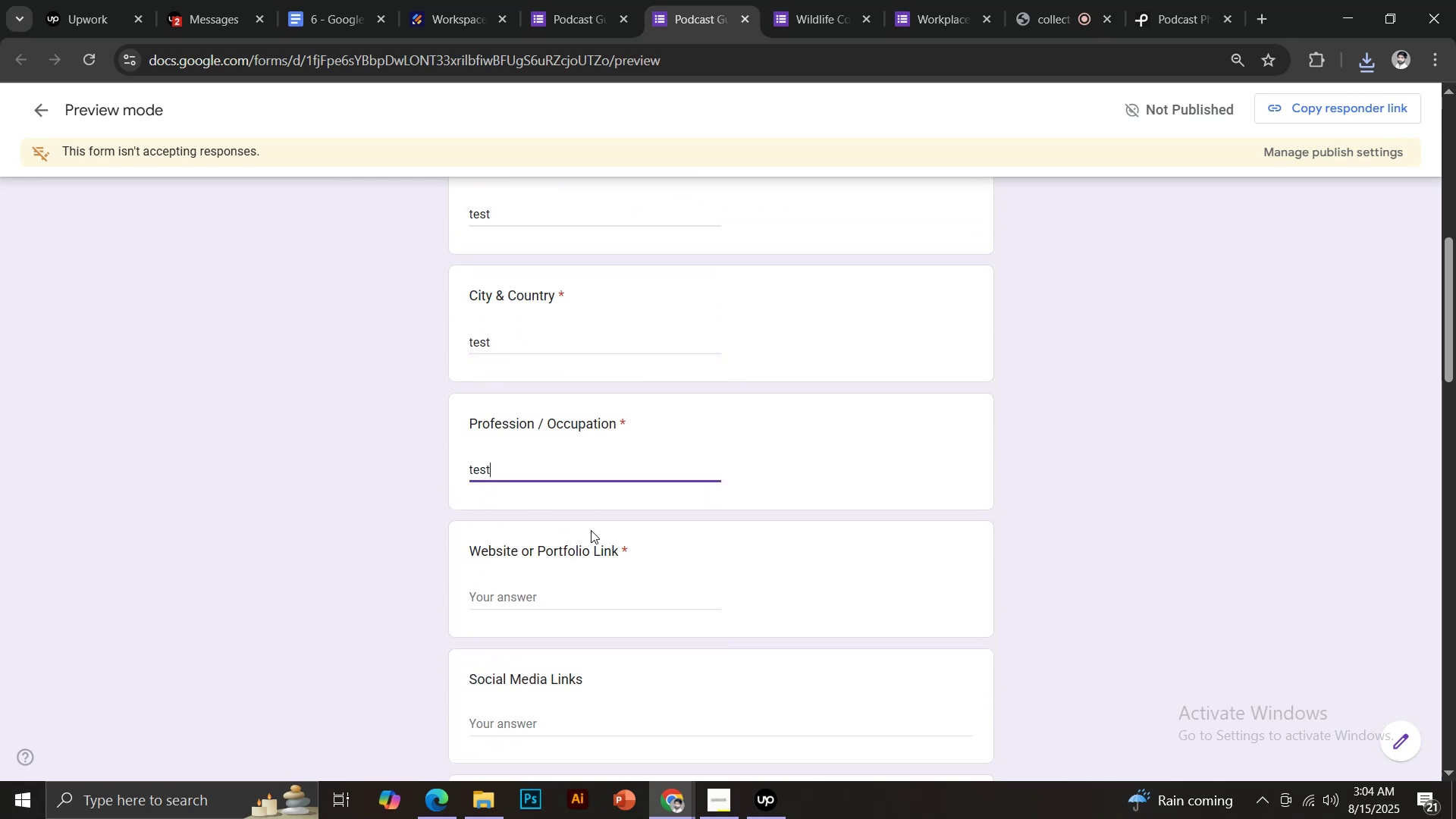 
scroll: coordinate [592, 532], scroll_direction: down, amount: 1.0
 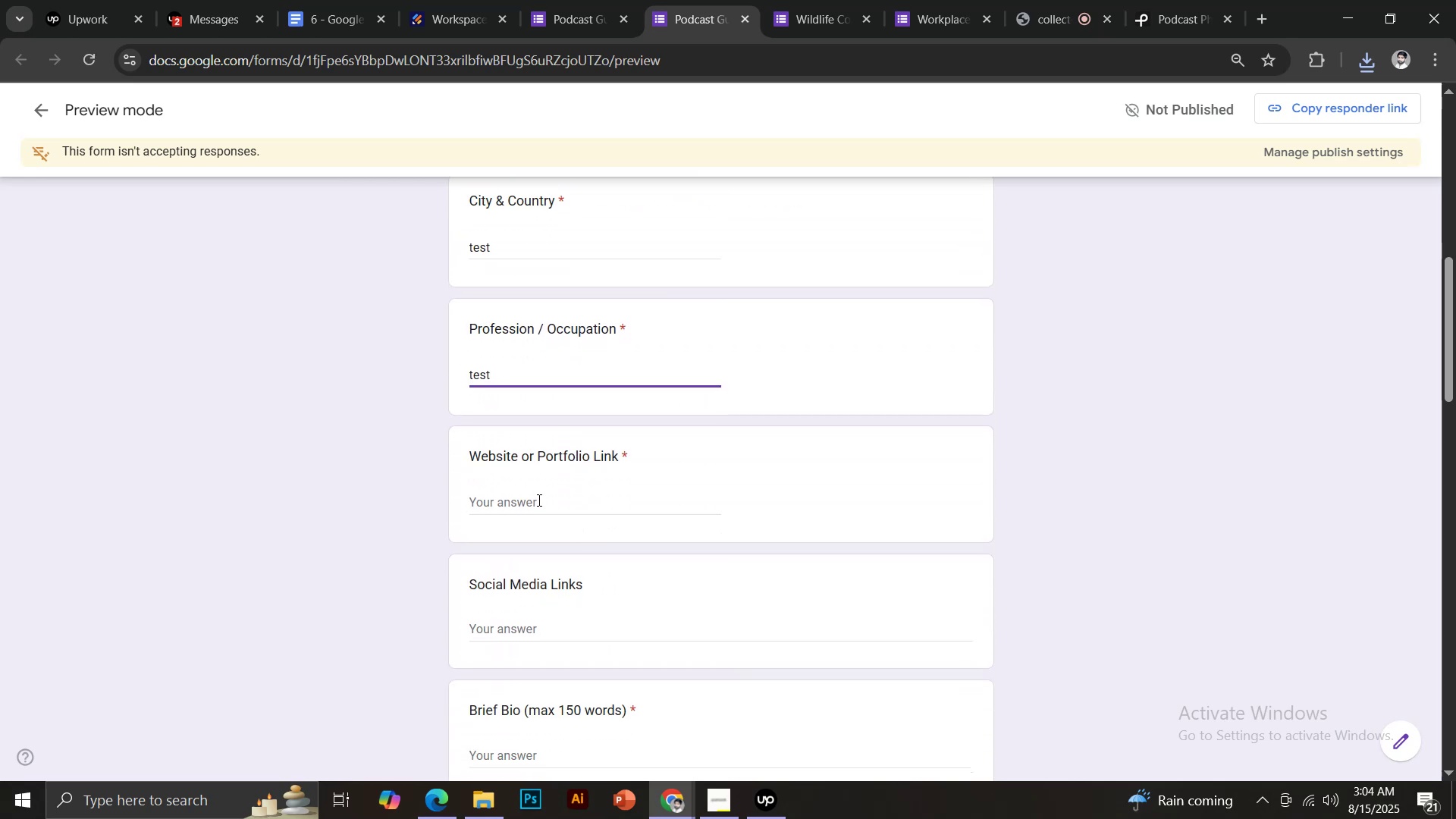 
key(Control+ControlLeft)
 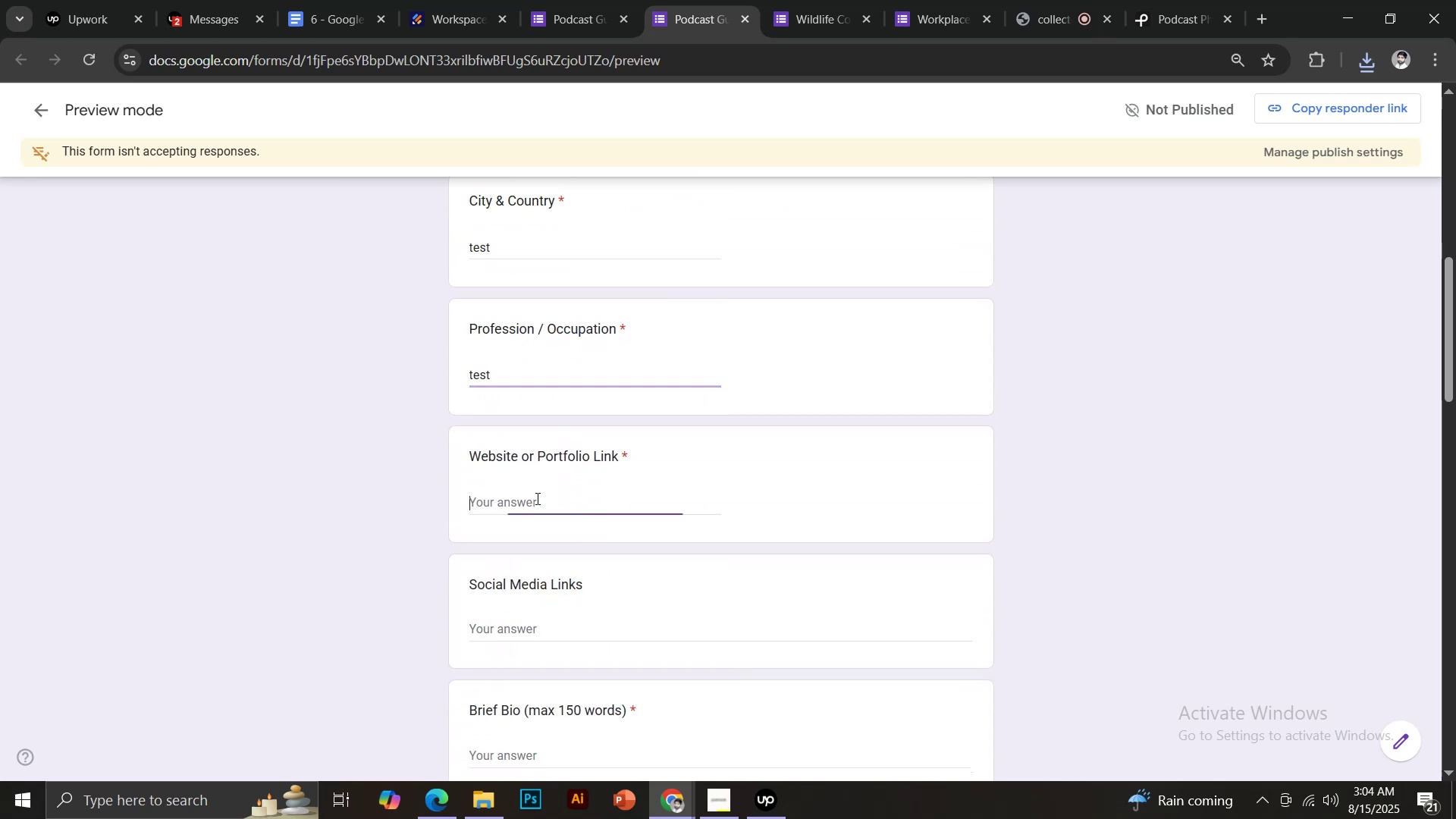 
key(Control+V)
 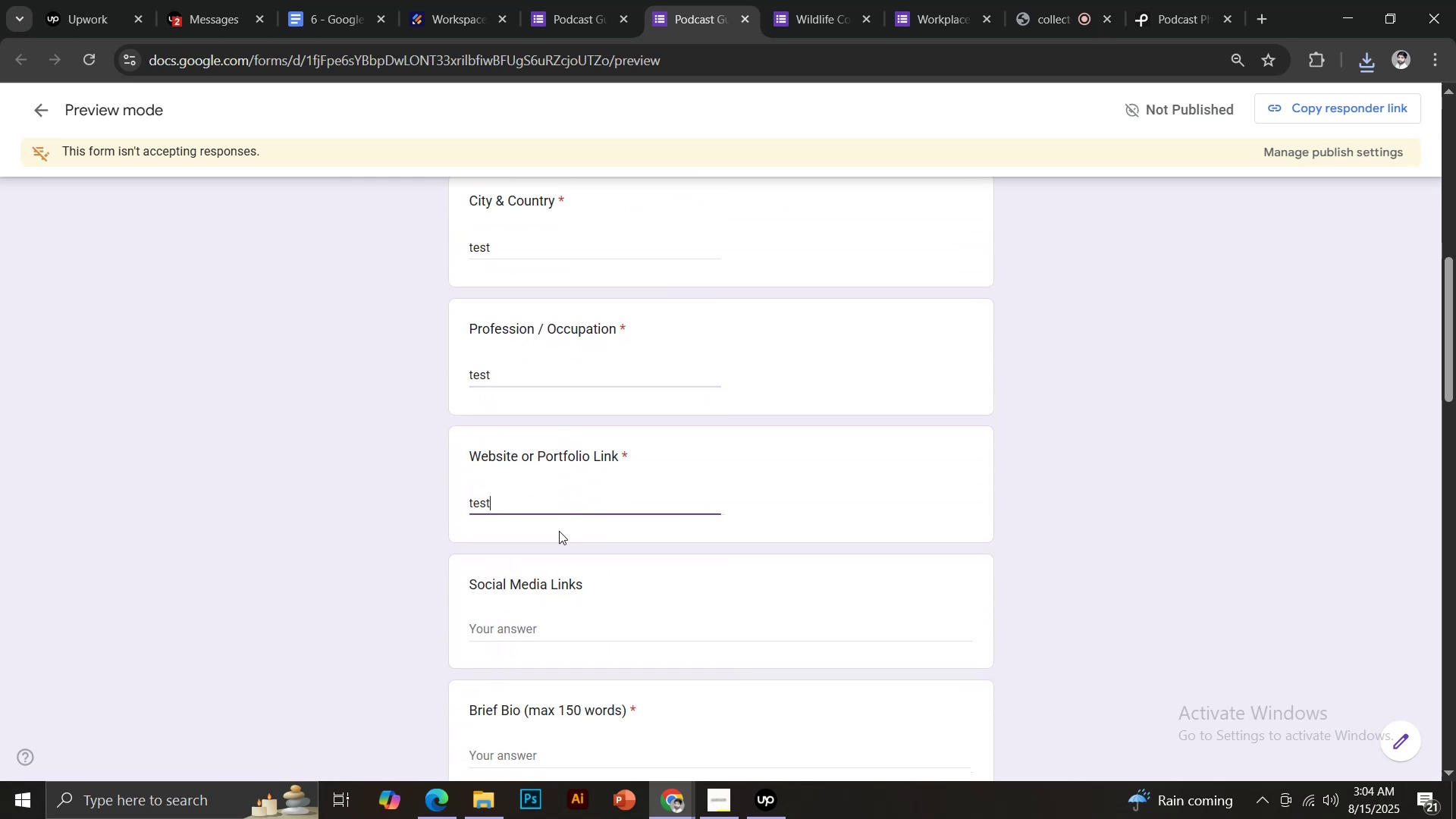 
scroll: coordinate [566, 536], scroll_direction: down, amount: 2.0
 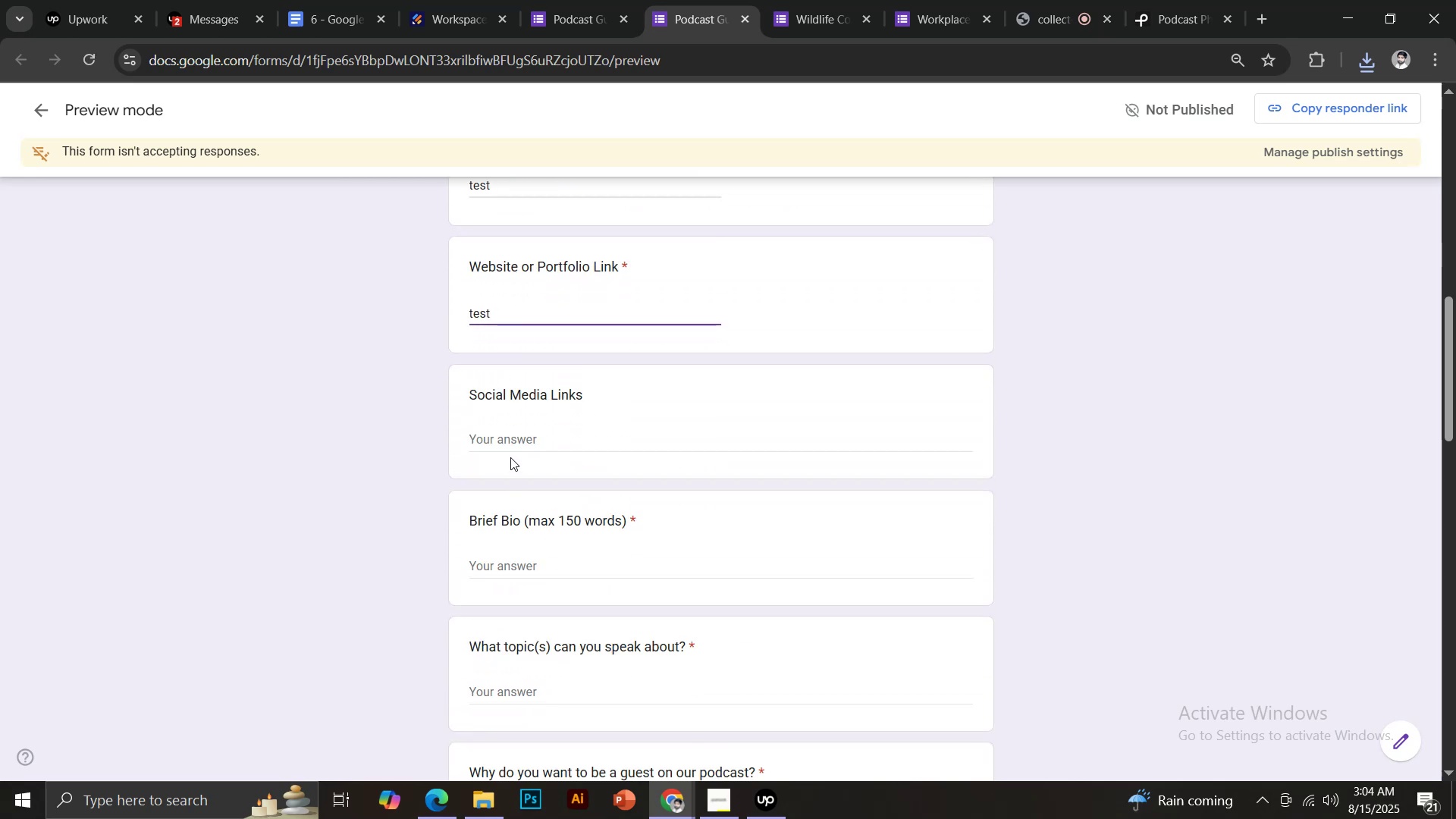 
key(Control+ControlLeft)
 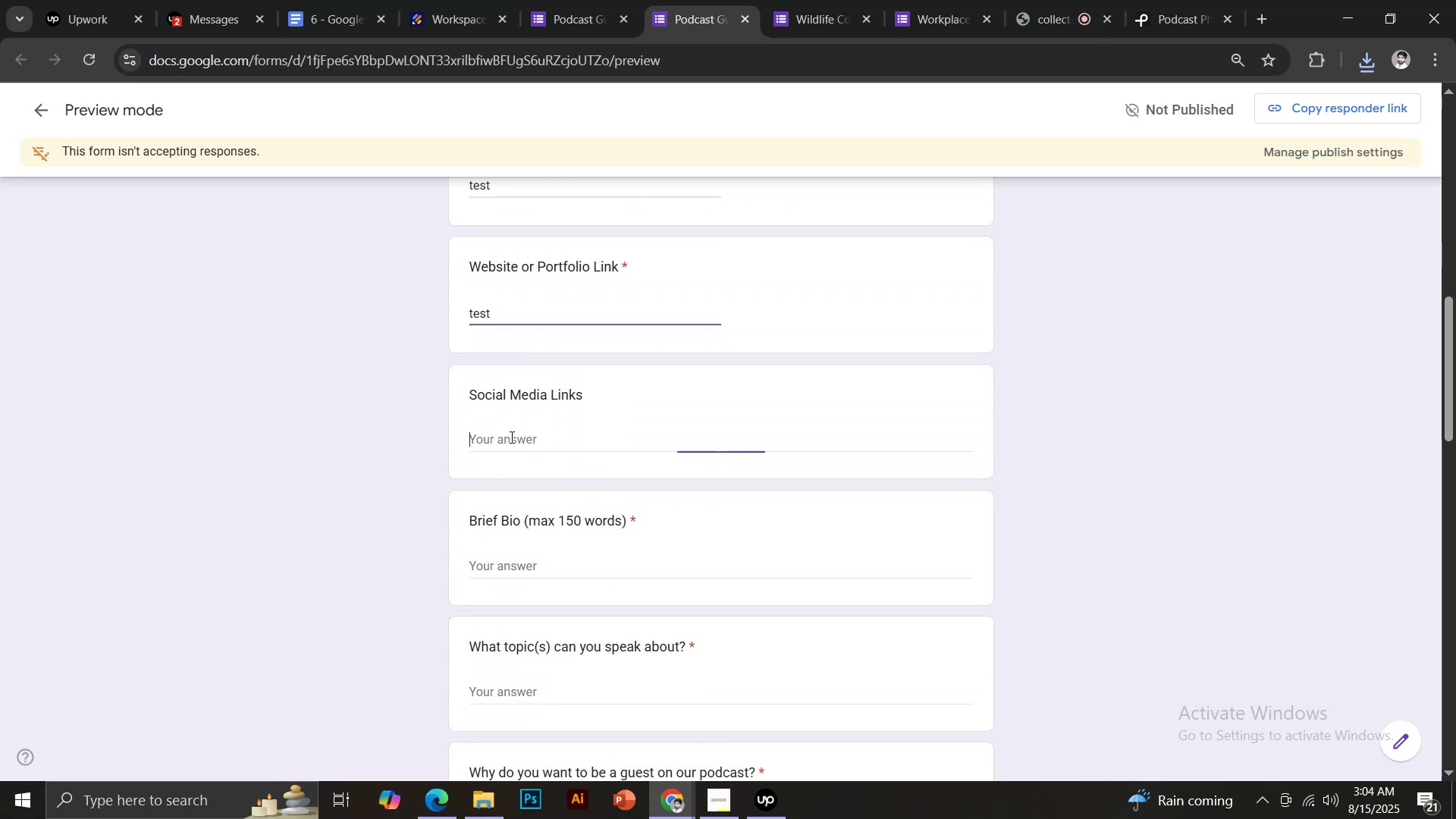 
key(Control+V)
 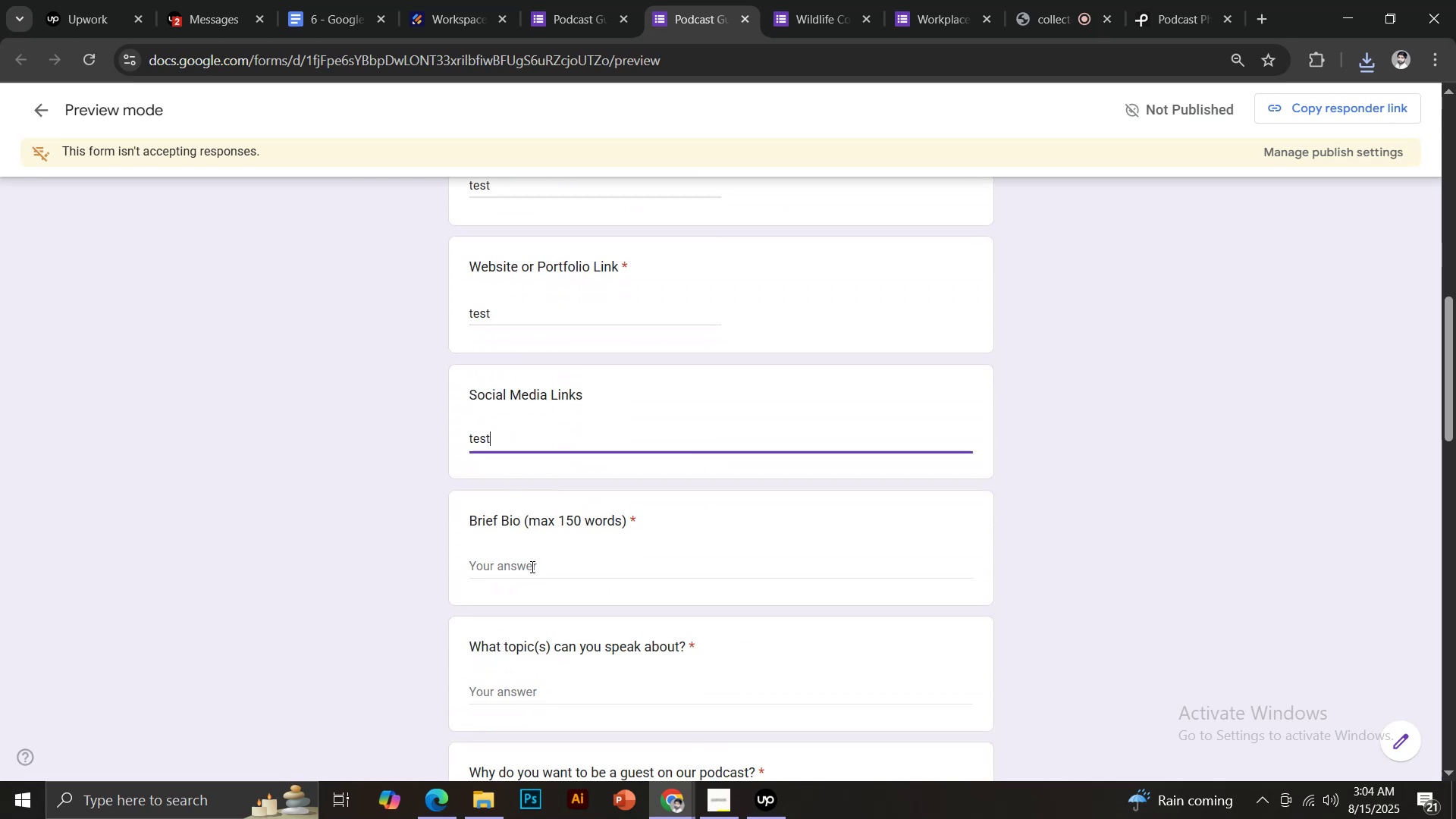 
left_click([531, 566])
 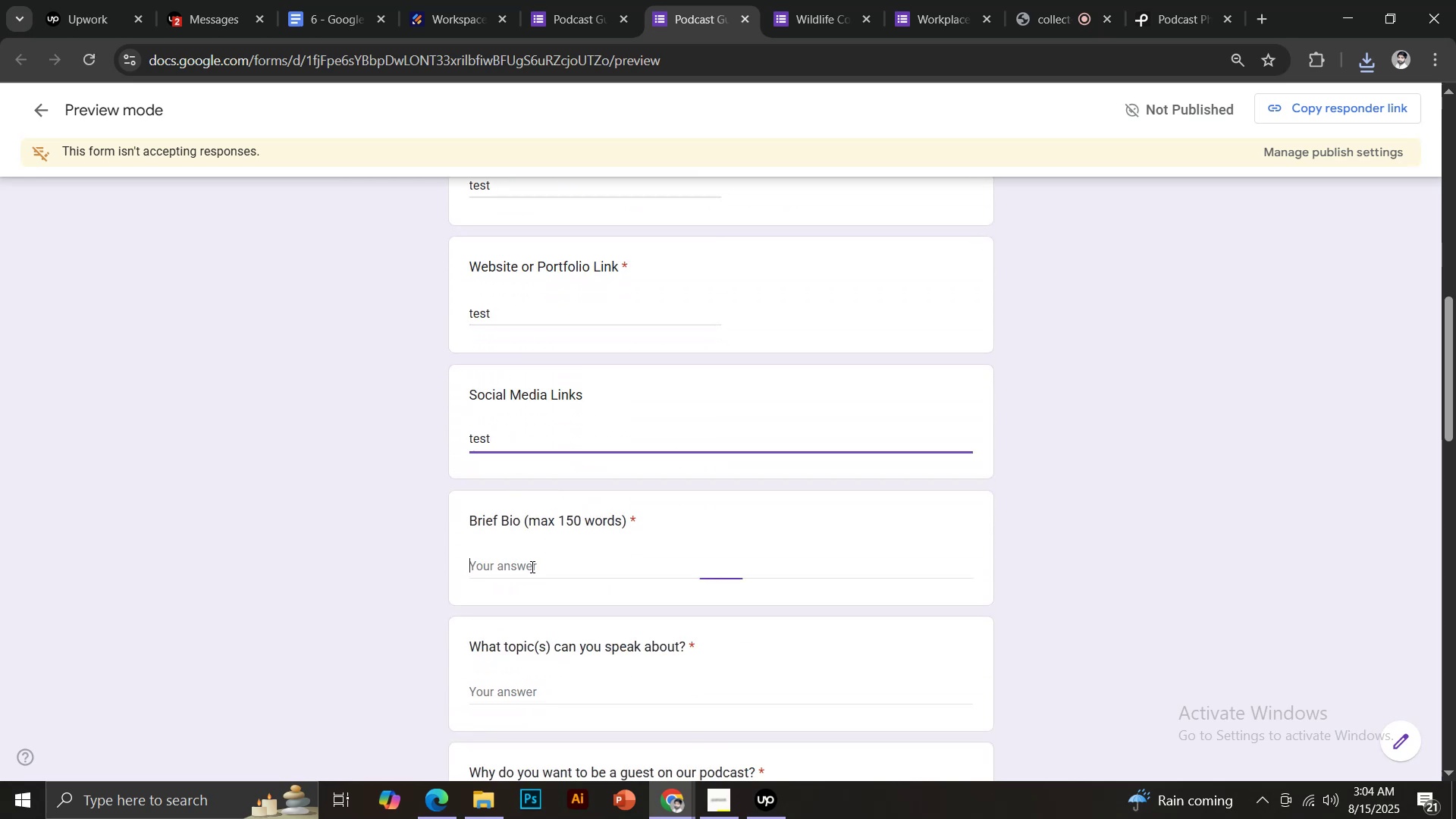 
key(Control+ControlLeft)
 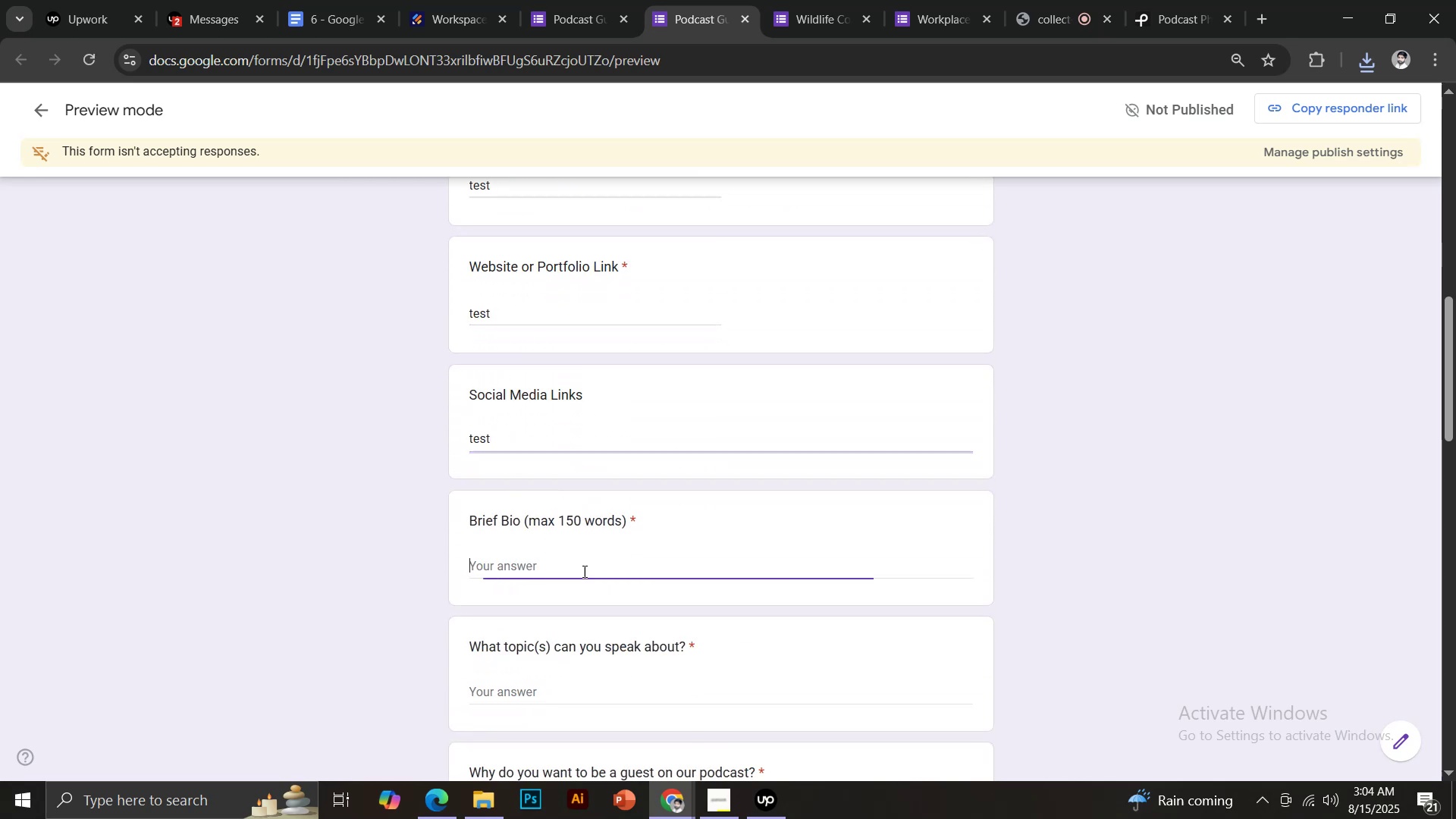 
key(Control+V)
 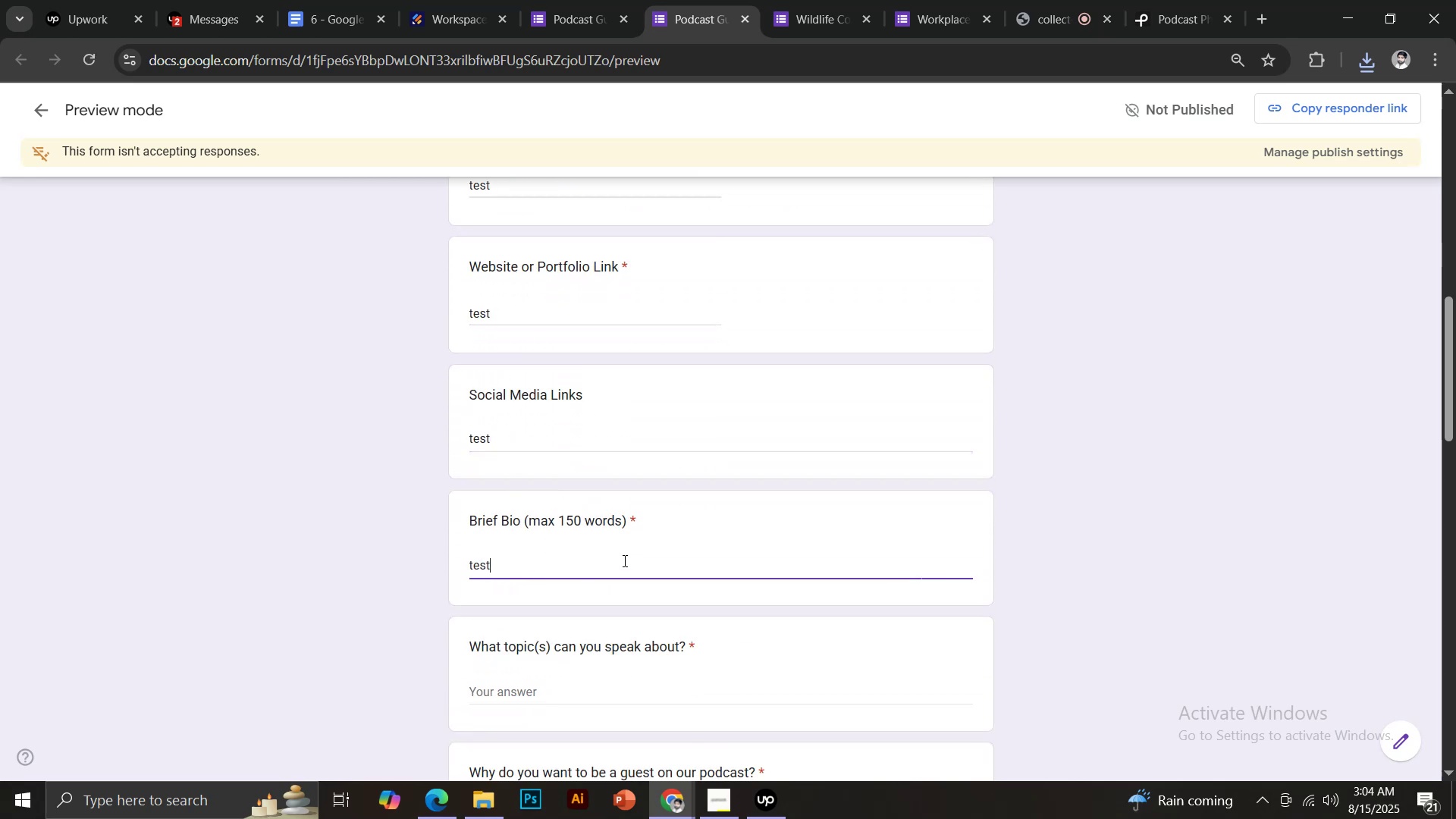 
scroll: coordinate [638, 552], scroll_direction: down, amount: 2.0
 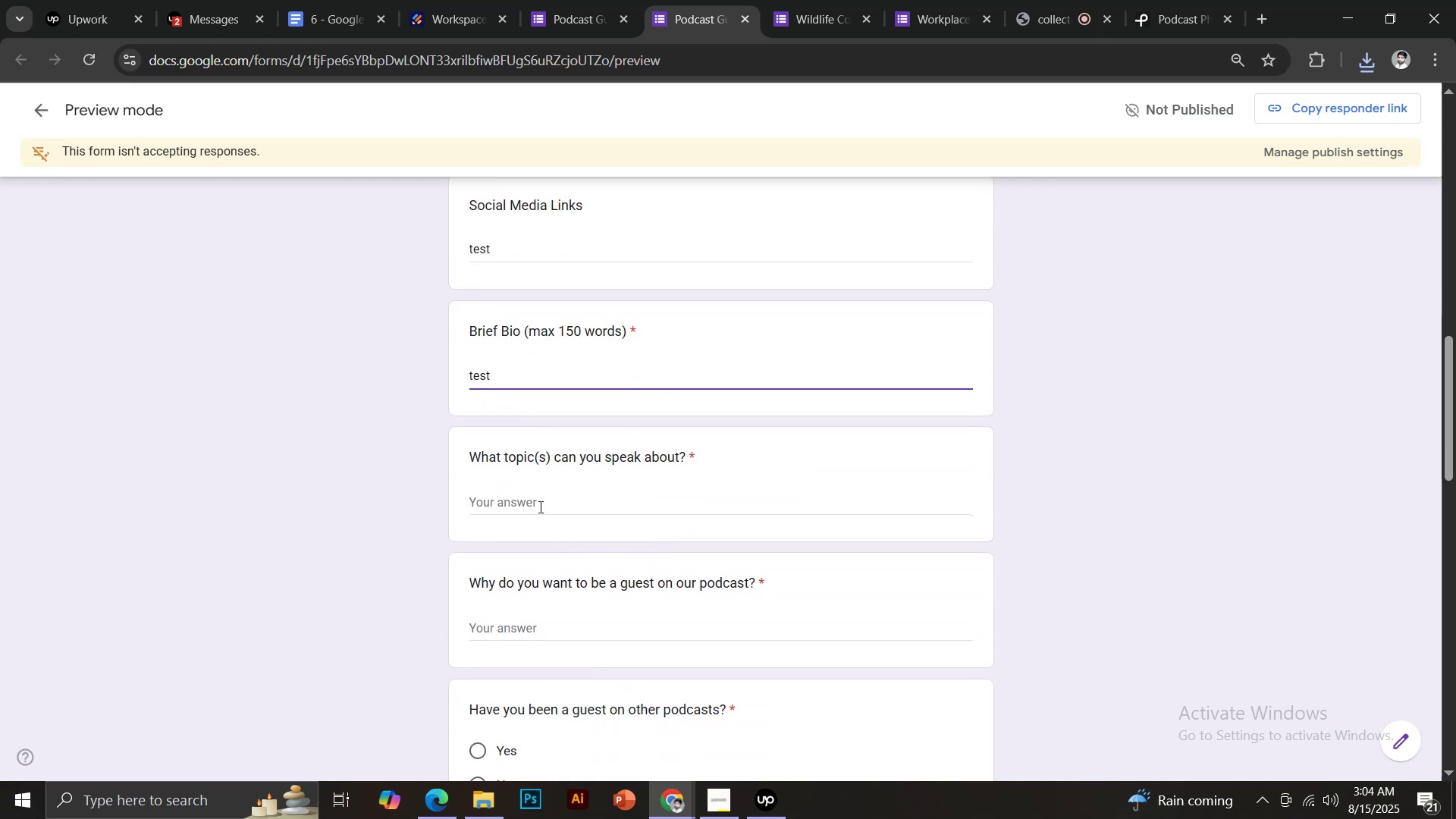 
left_click([533, 501])
 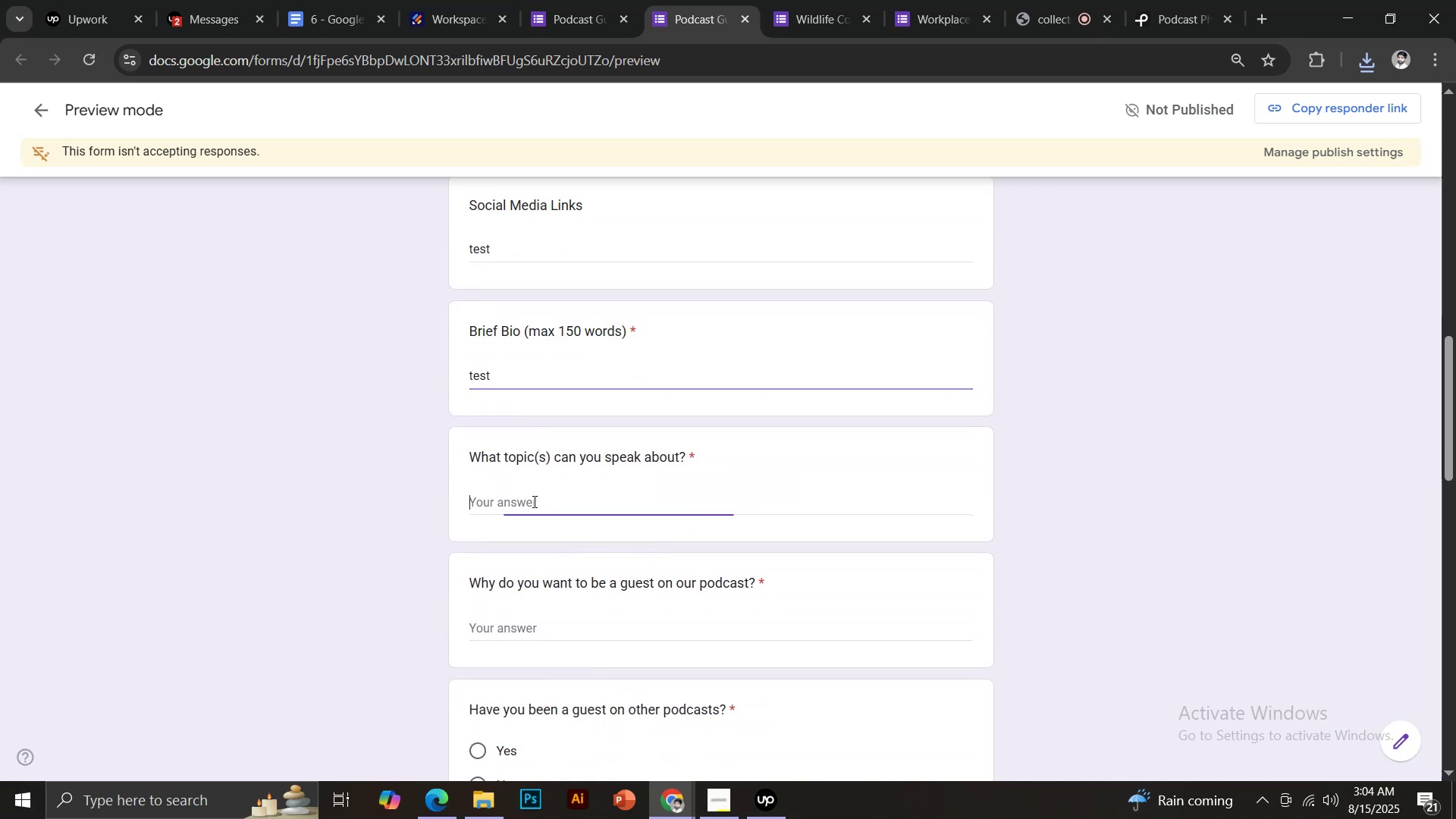 
key(Control+ControlLeft)
 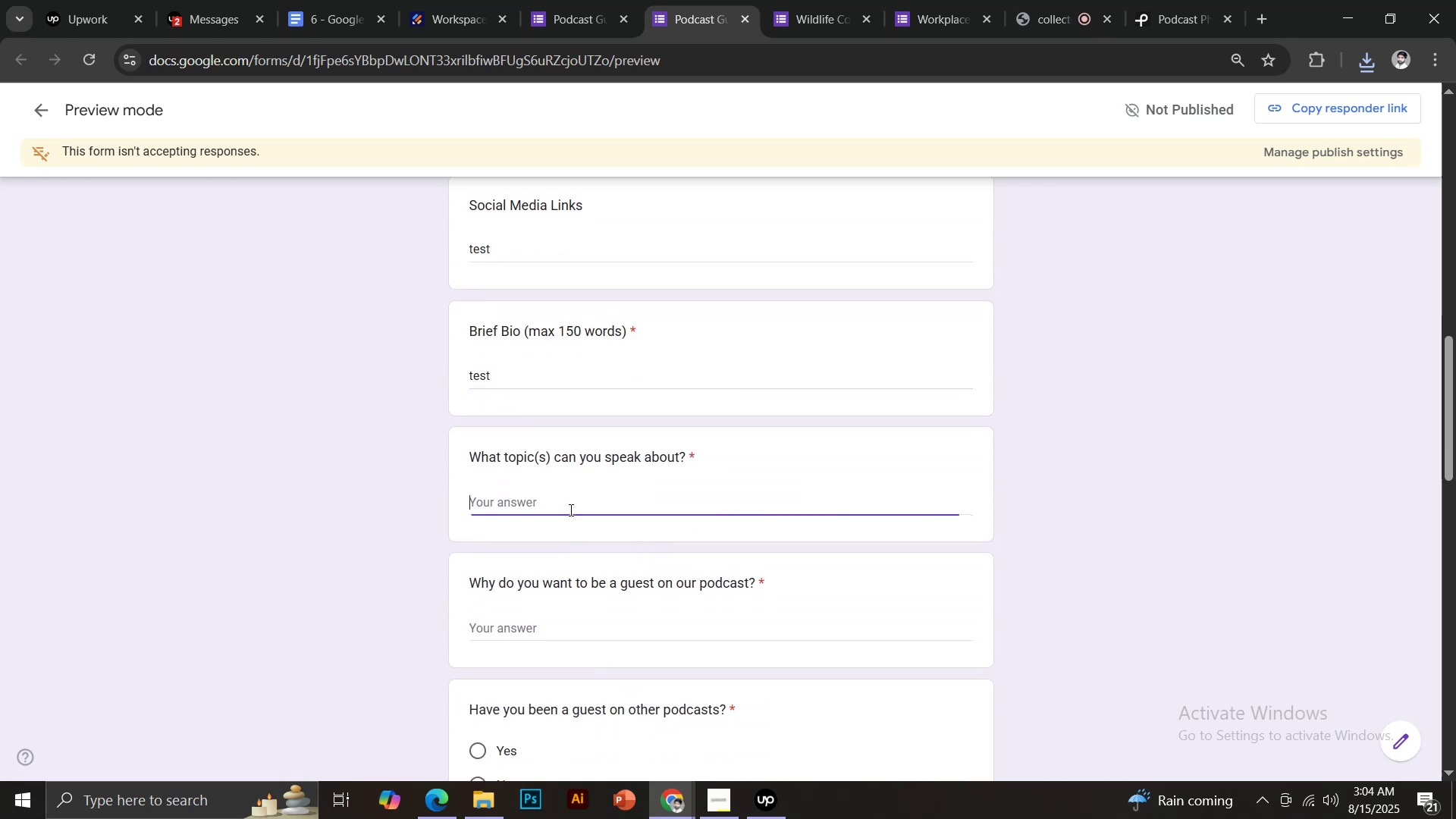 
key(Control+V)
 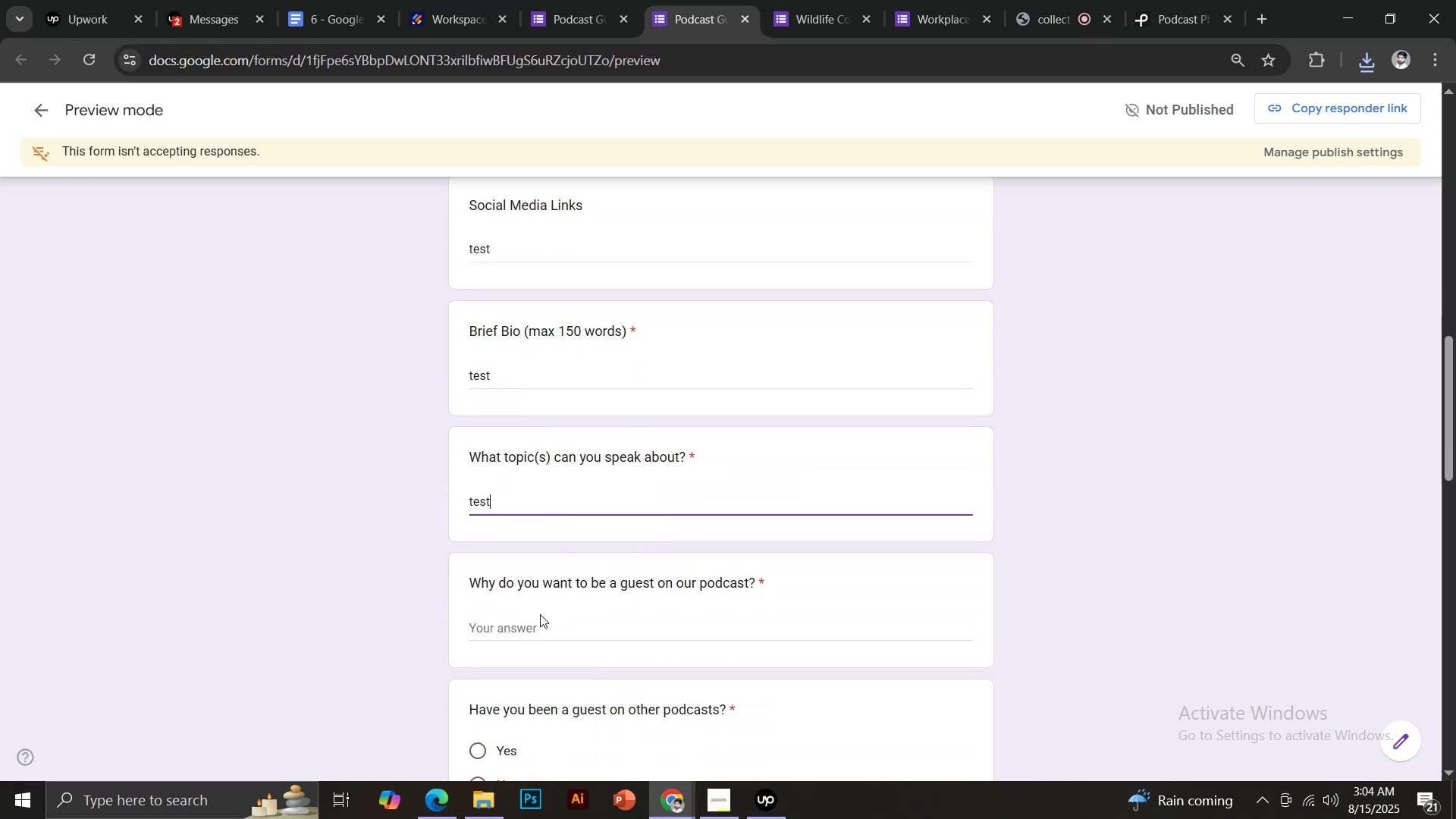 
left_click([535, 620])
 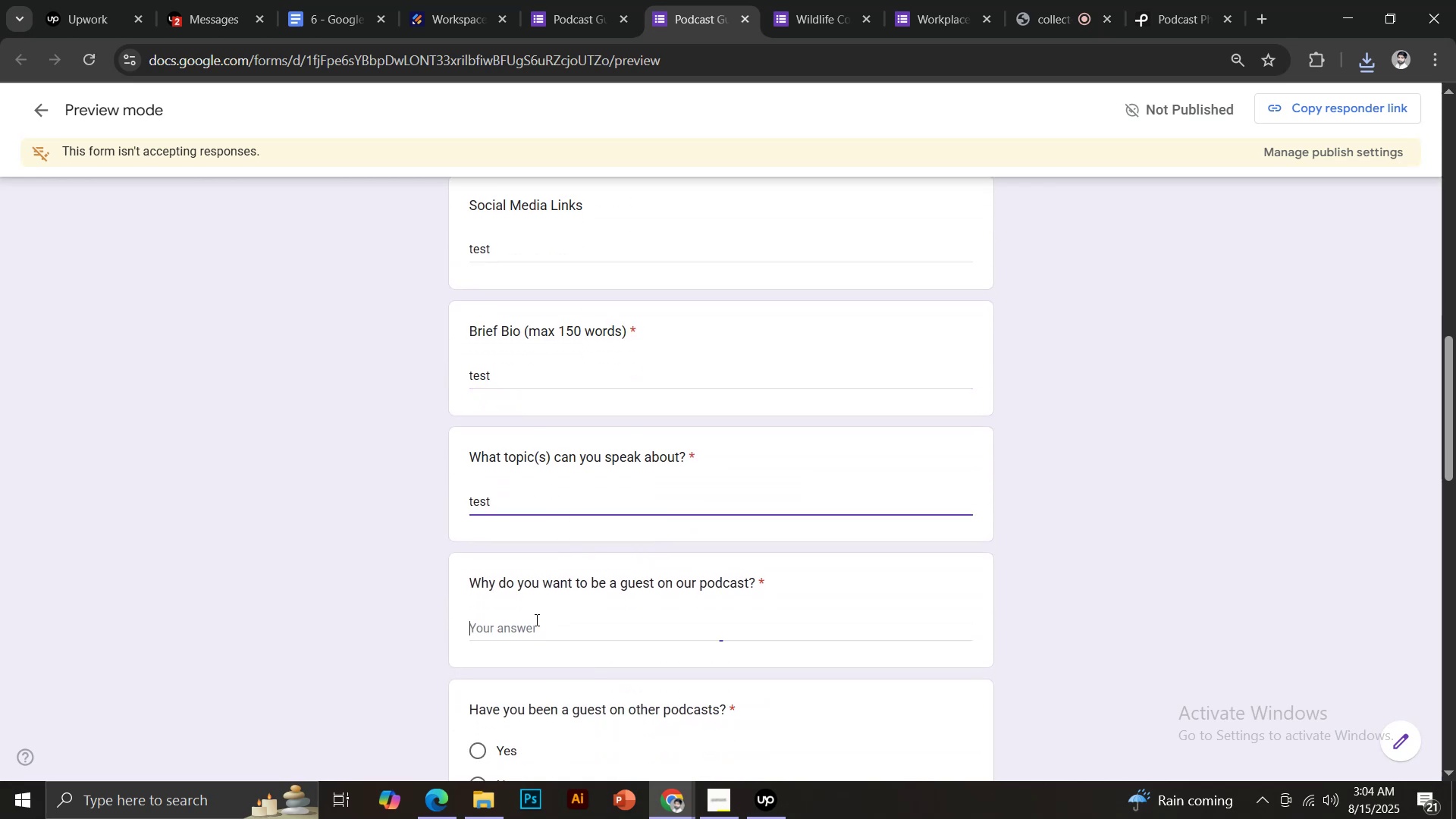 
key(Control+V)
 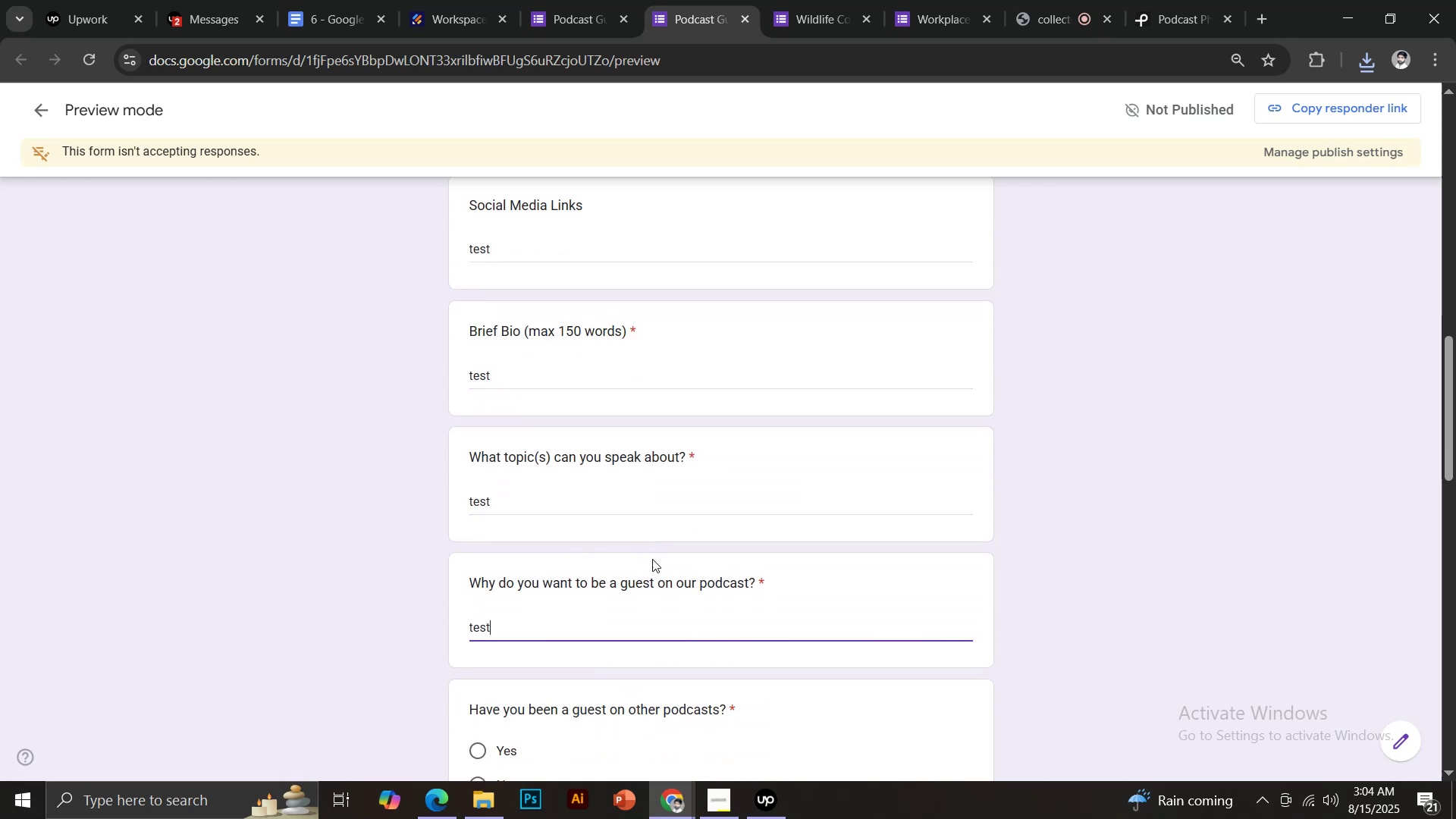 
scroll: coordinate [662, 519], scroll_direction: down, amount: 3.0
 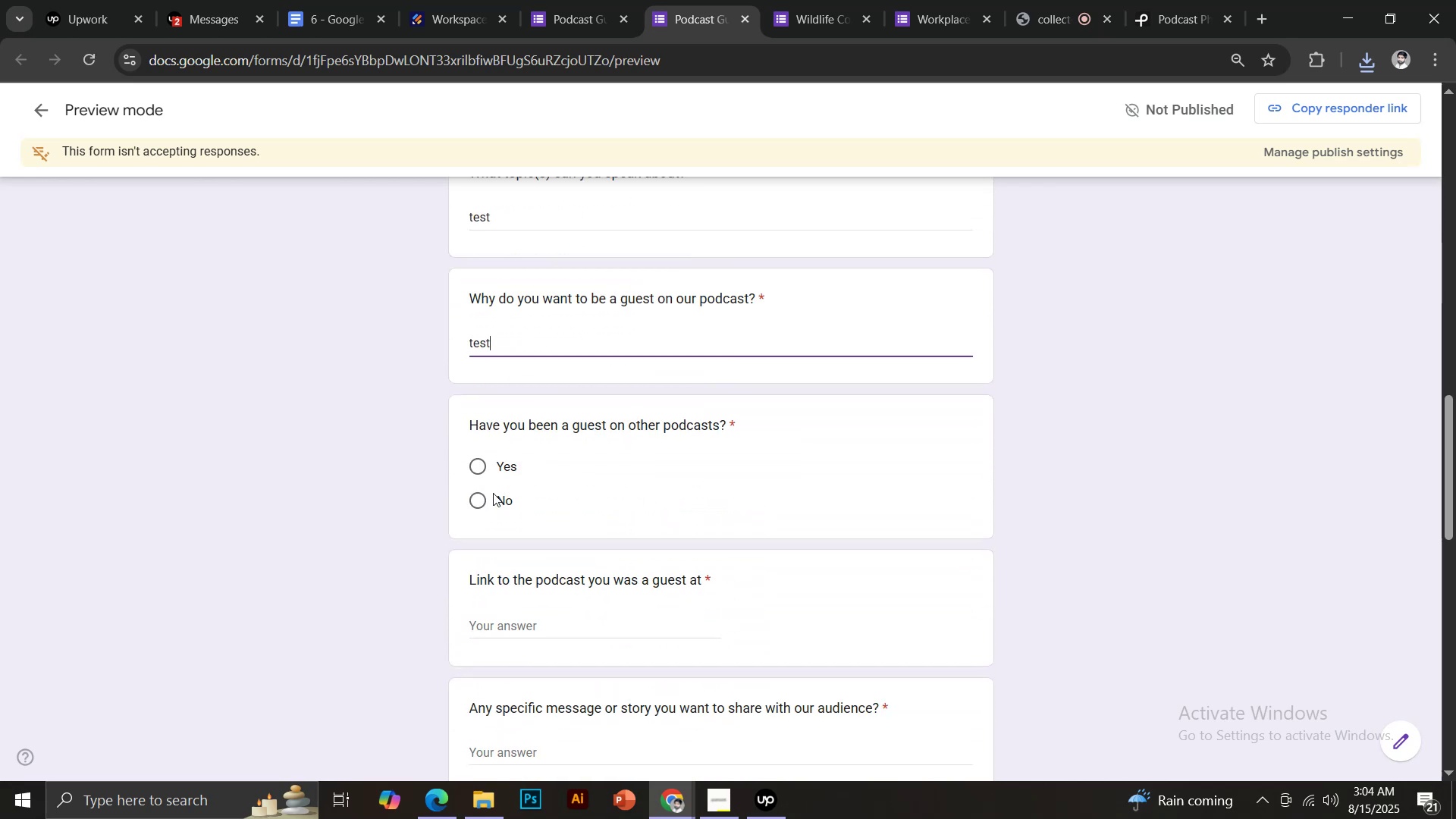 
left_click([499, 463])
 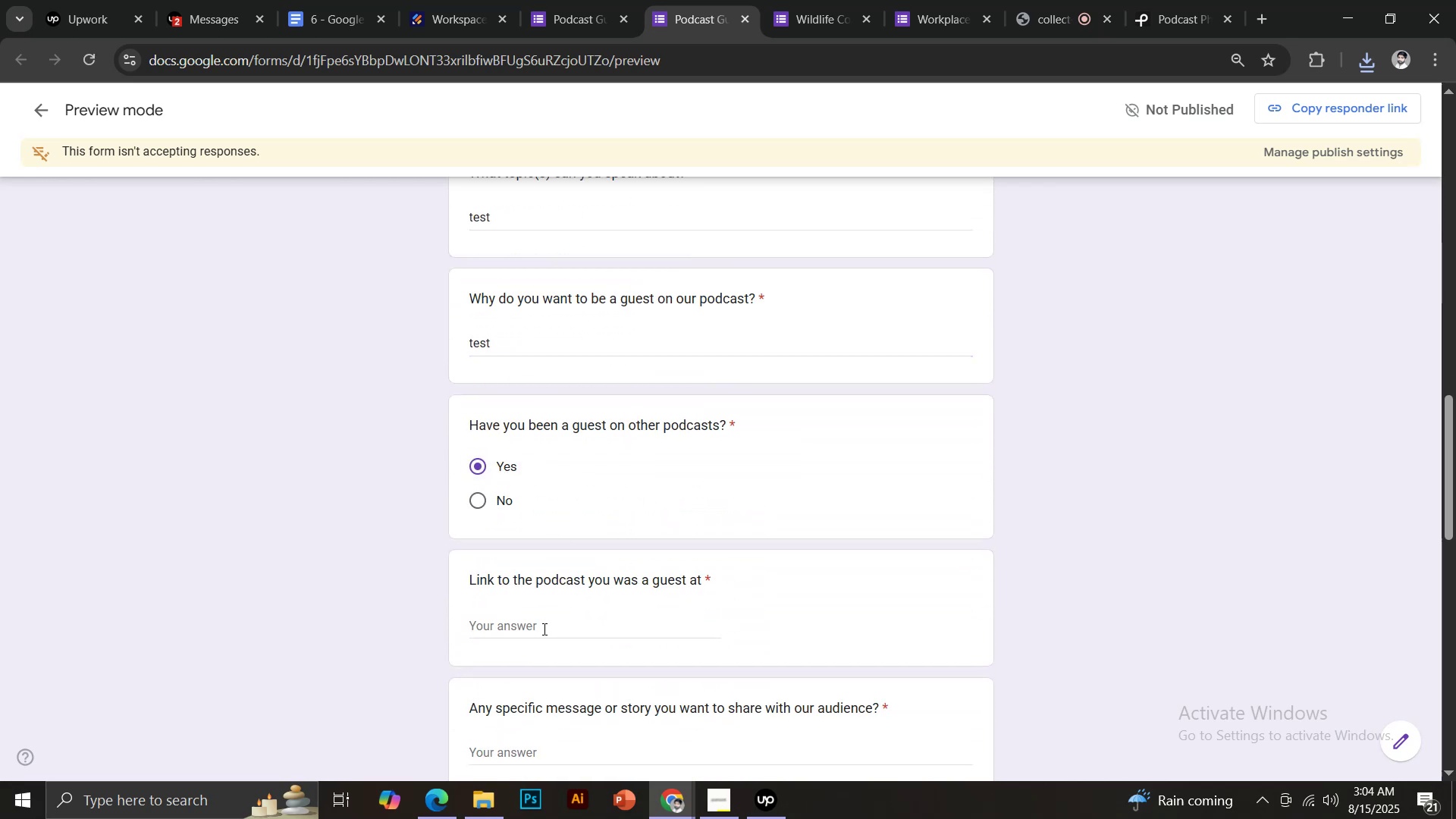 
left_click([543, 629])
 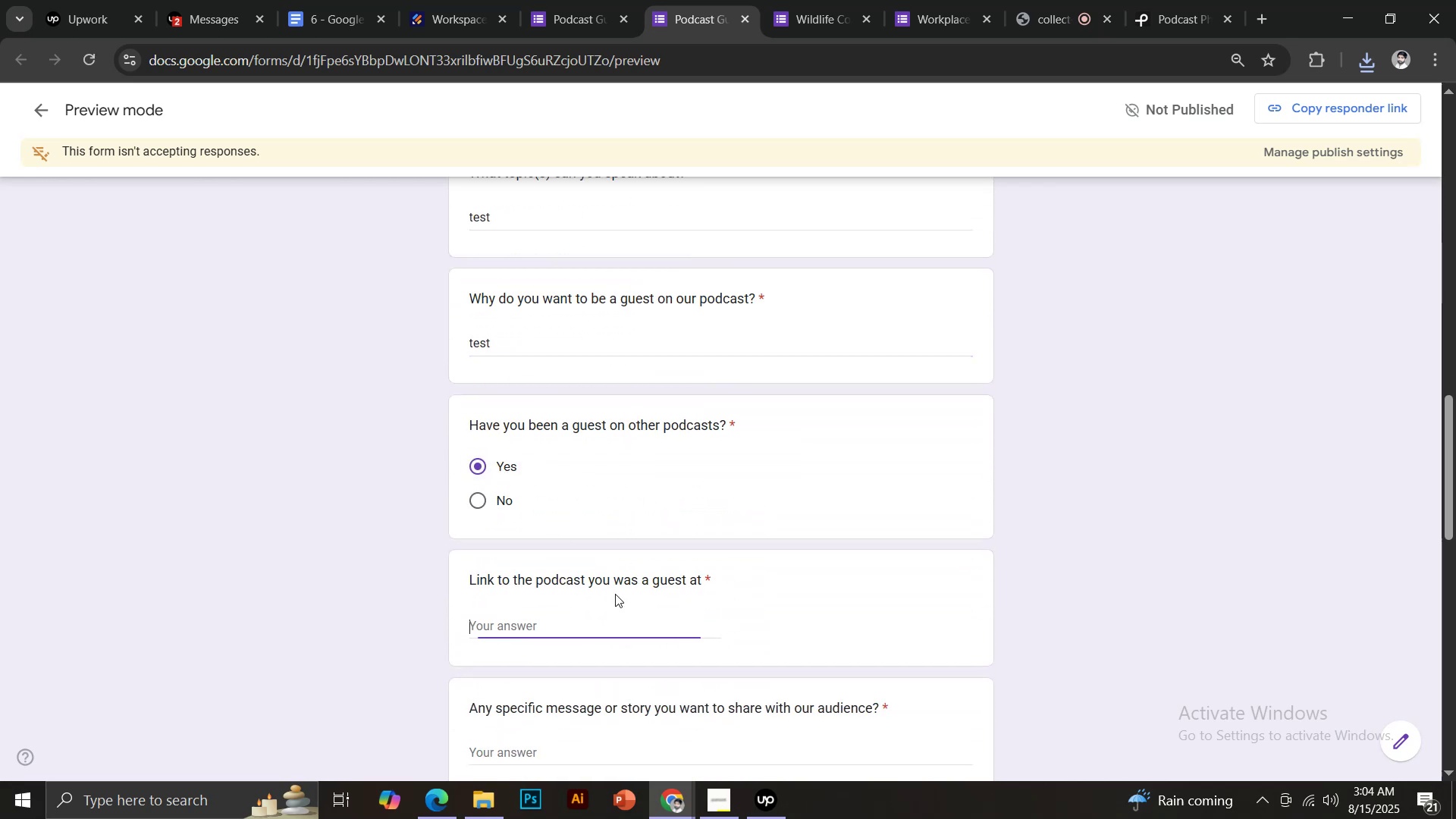 
scroll: coordinate [626, 585], scroll_direction: down, amount: 2.0
 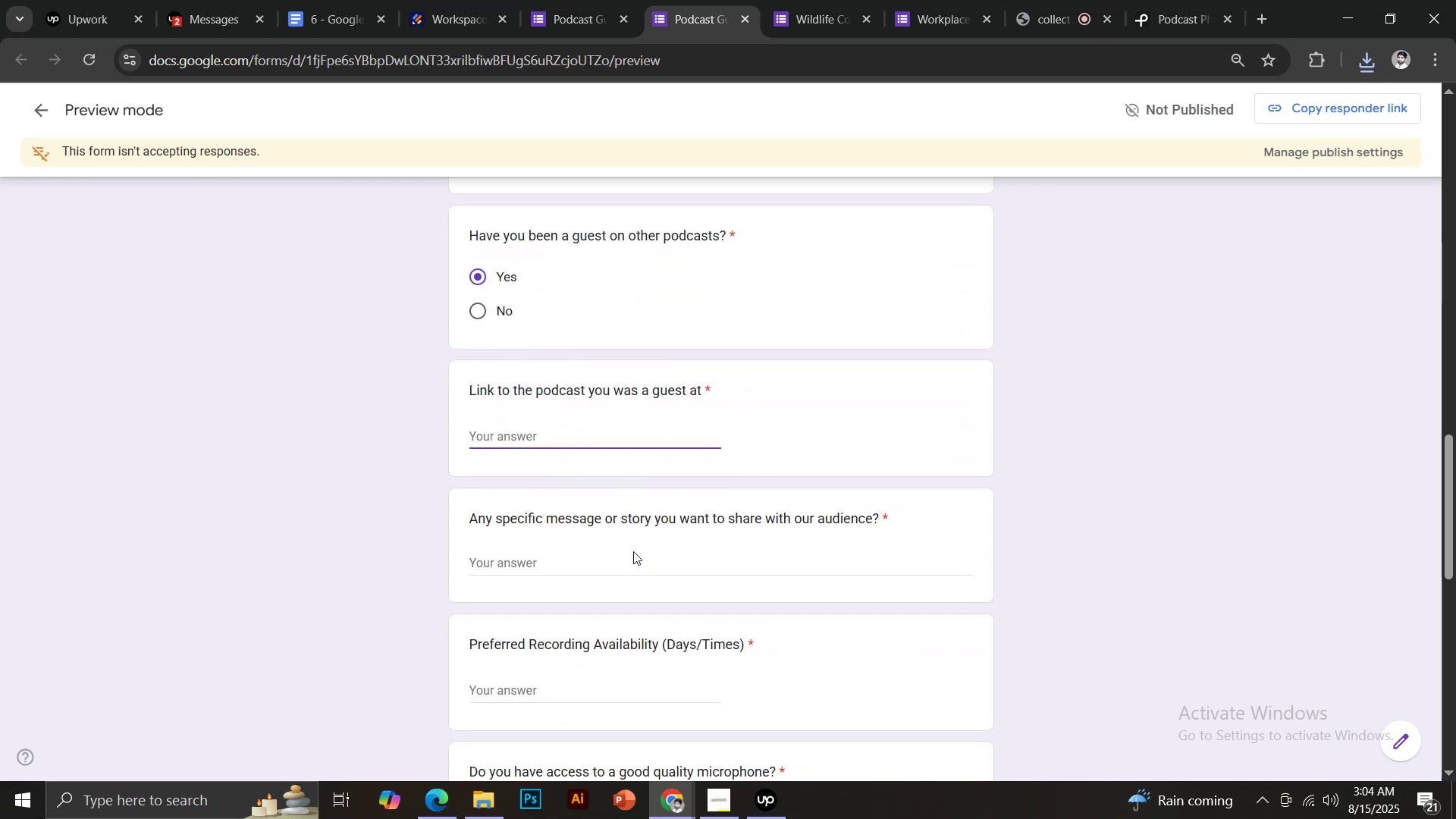 
mouse_move([528, 431])
 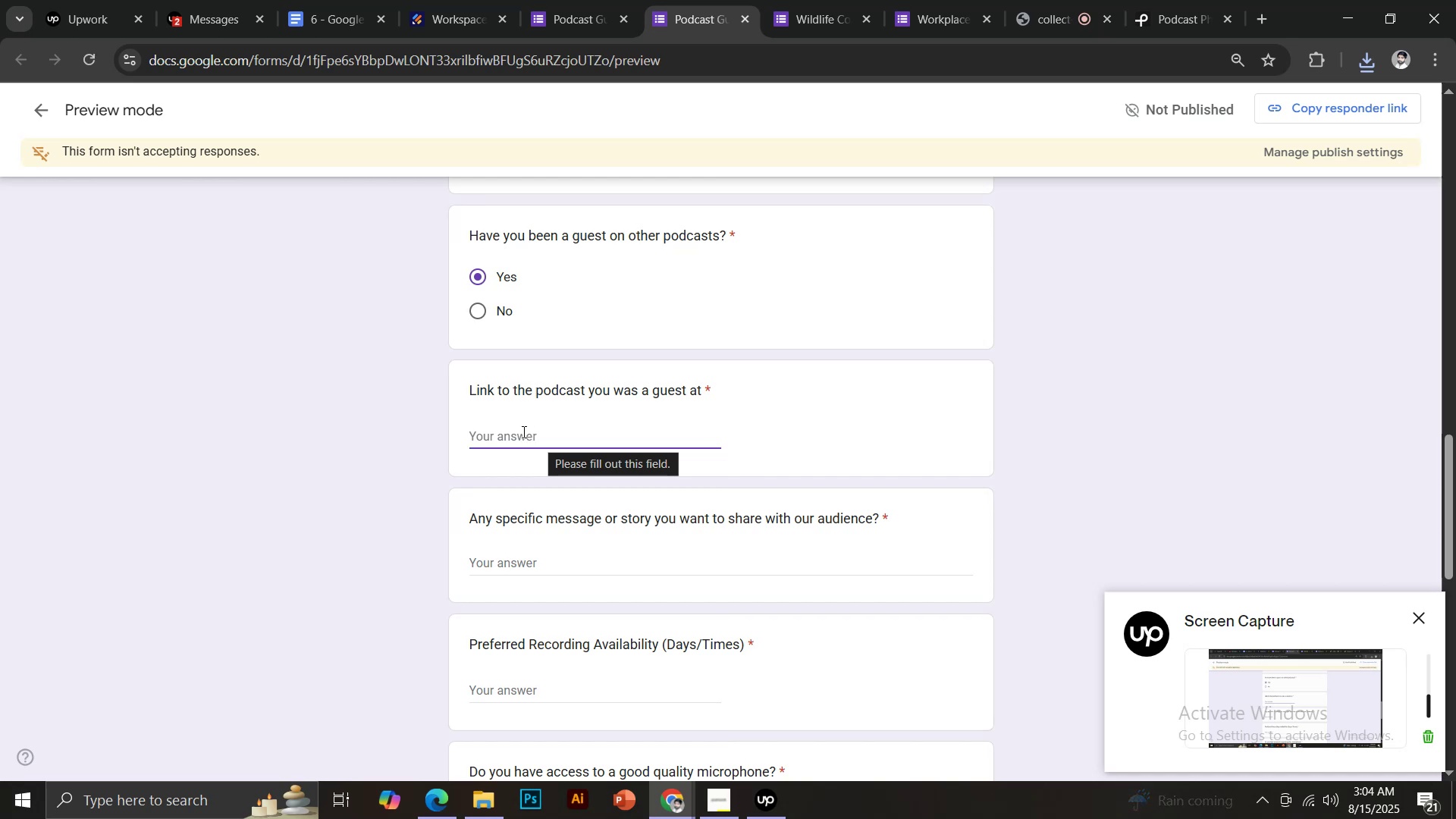 
key(Control+ControlLeft)
 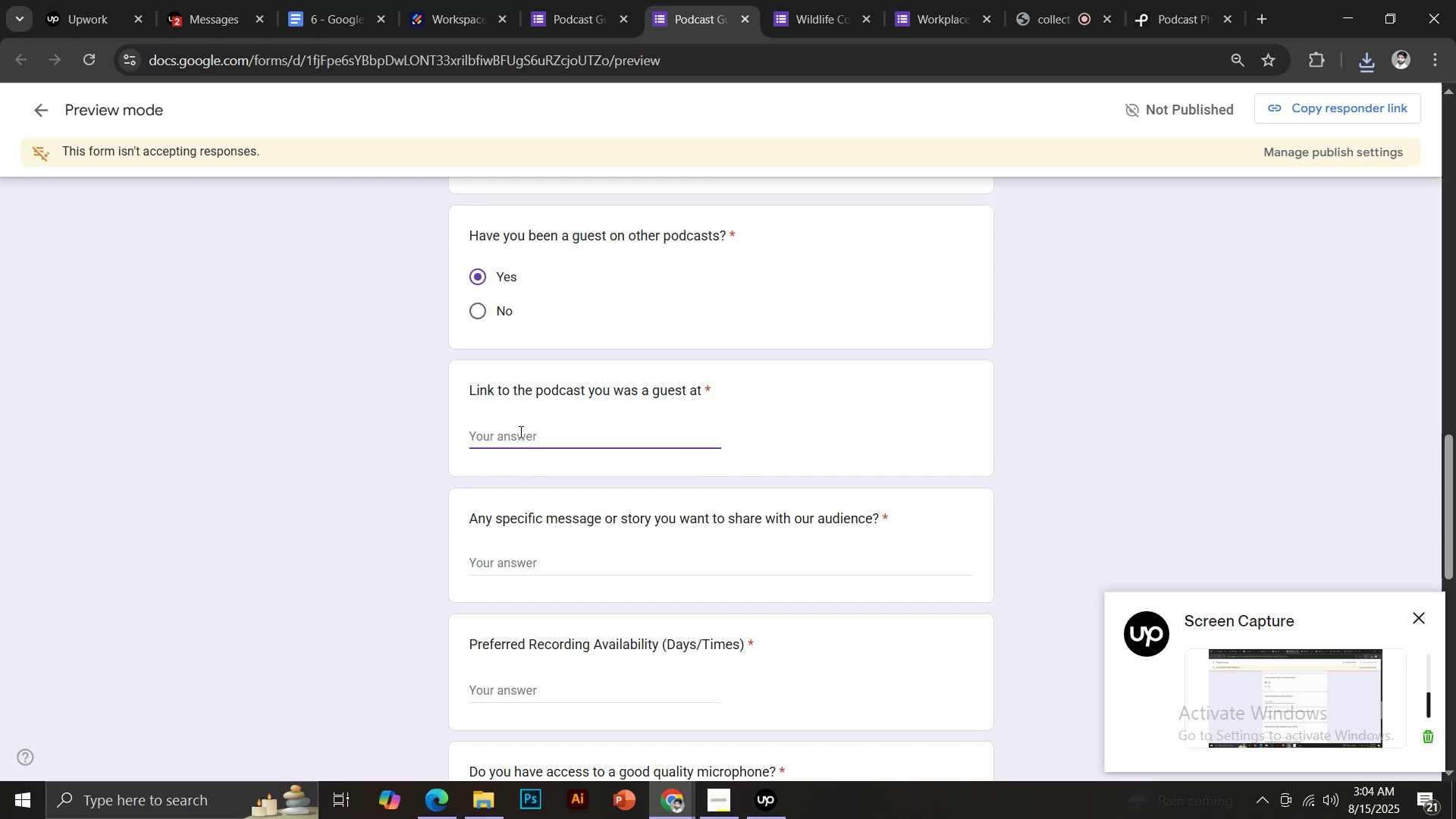 
key(Control+V)
 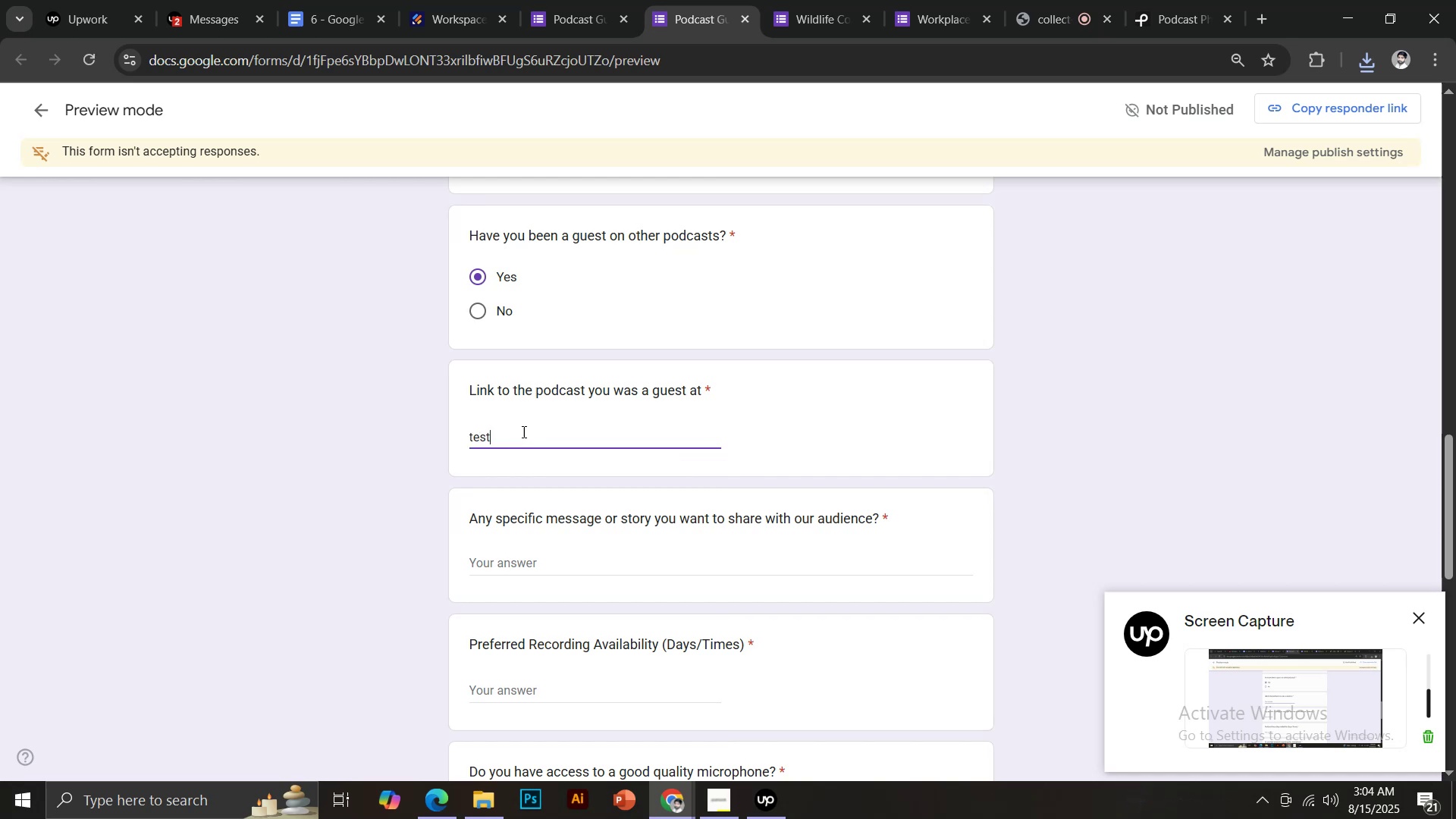 
scroll: coordinate [544, 430], scroll_direction: down, amount: 2.0
 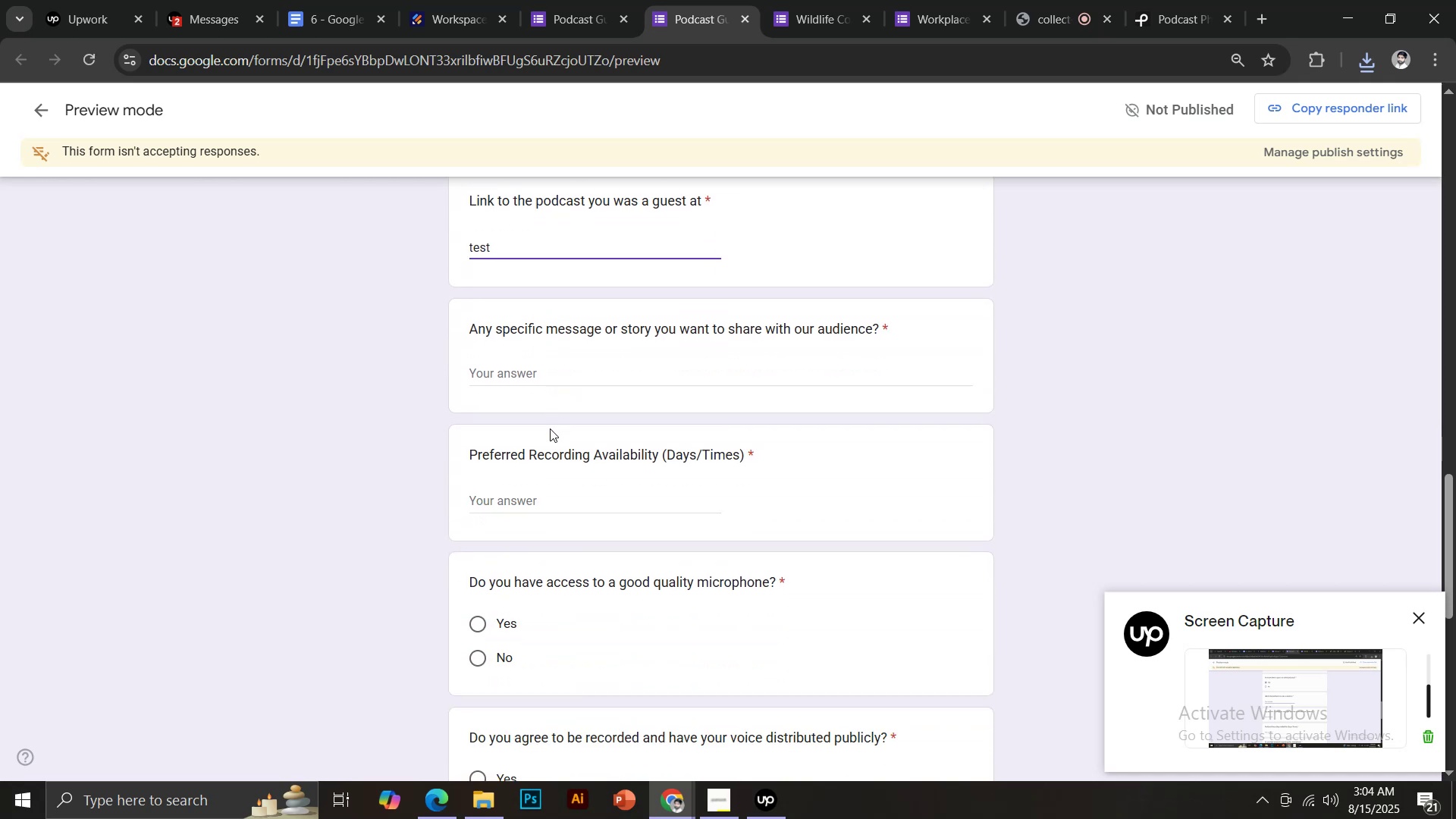 
mouse_move([543, 398])
 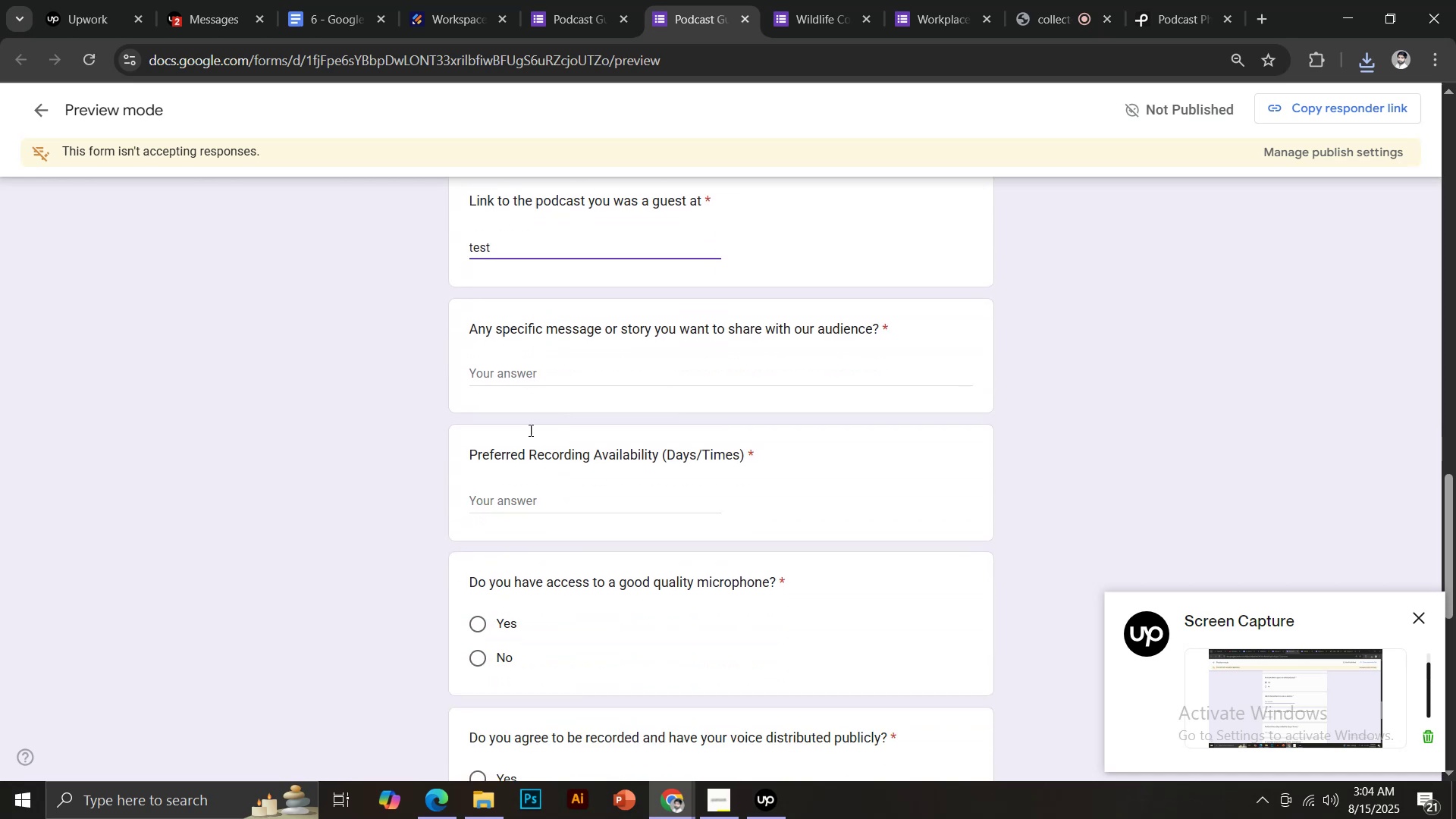 
left_click([518, 372])
 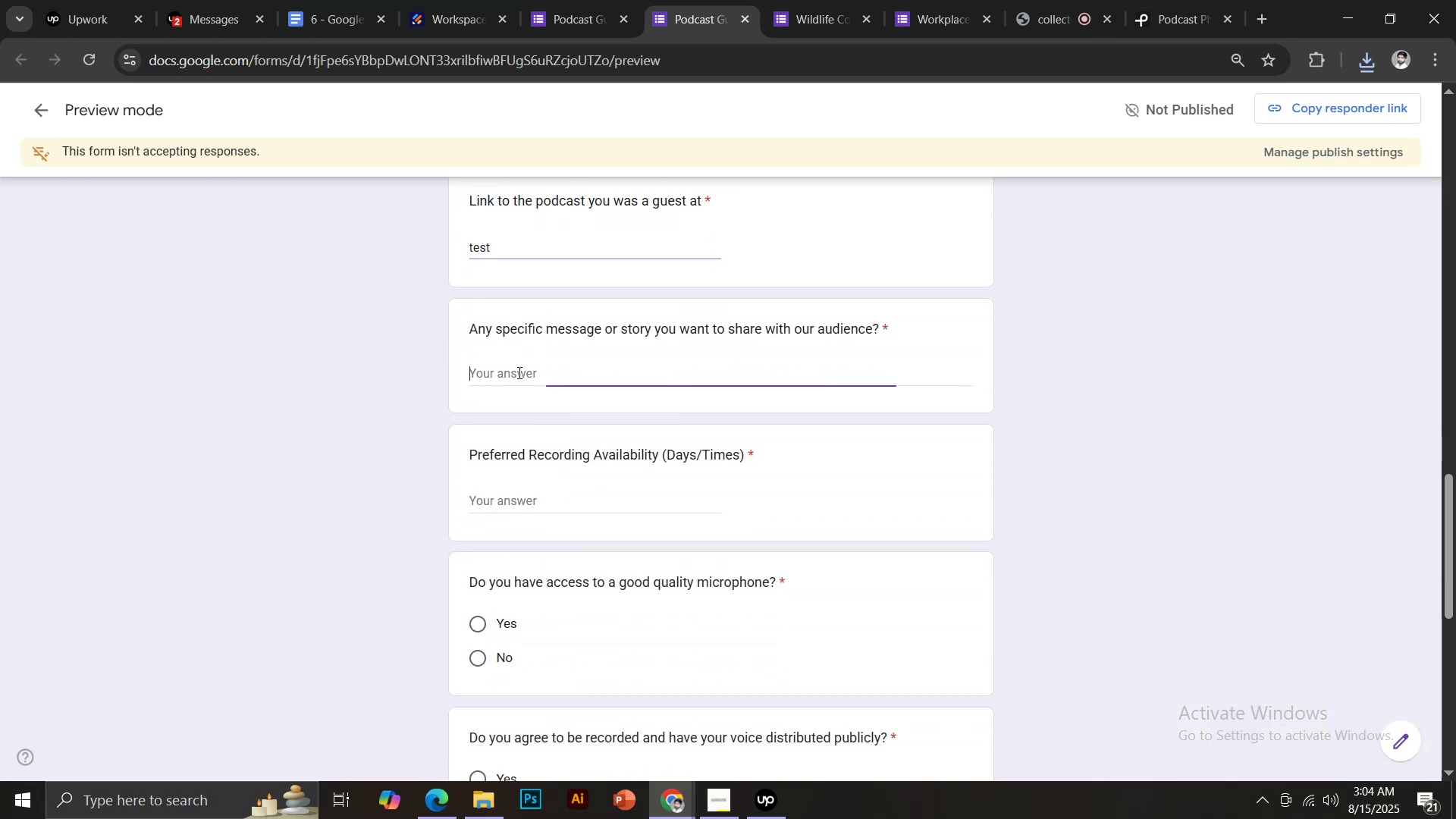 
key(Control+V)
 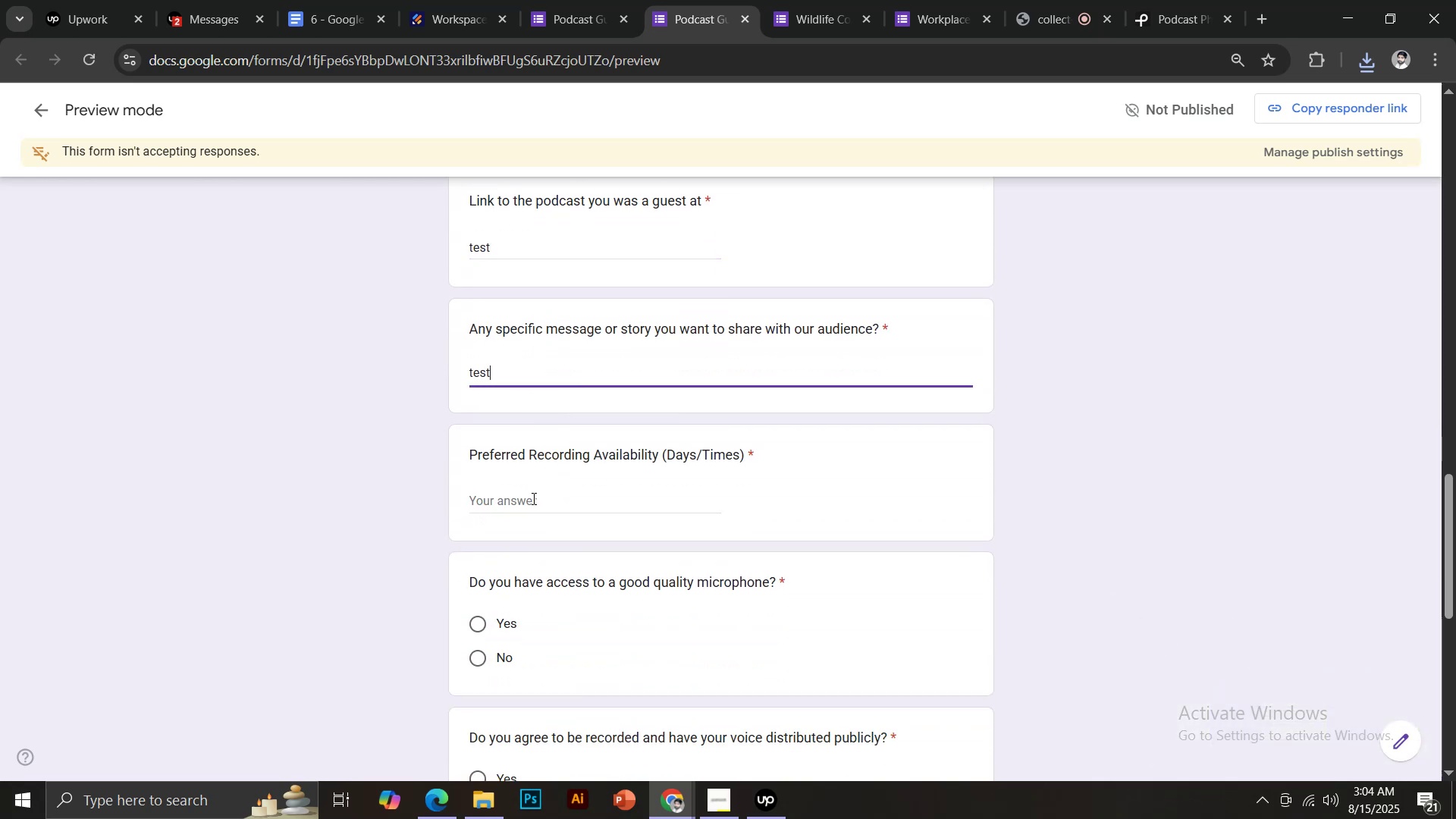 
left_click([532, 498])
 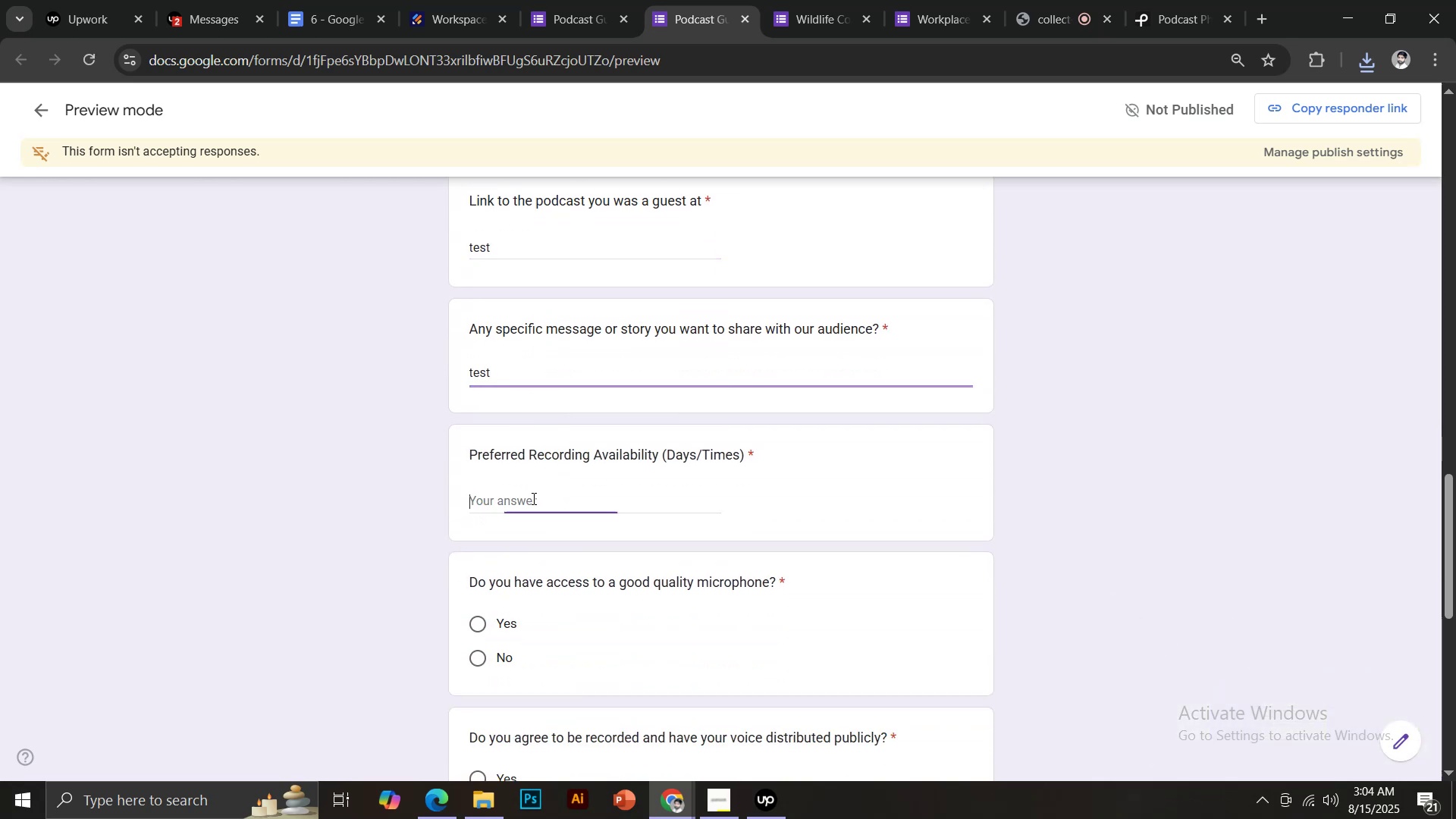 
key(Control+V)
 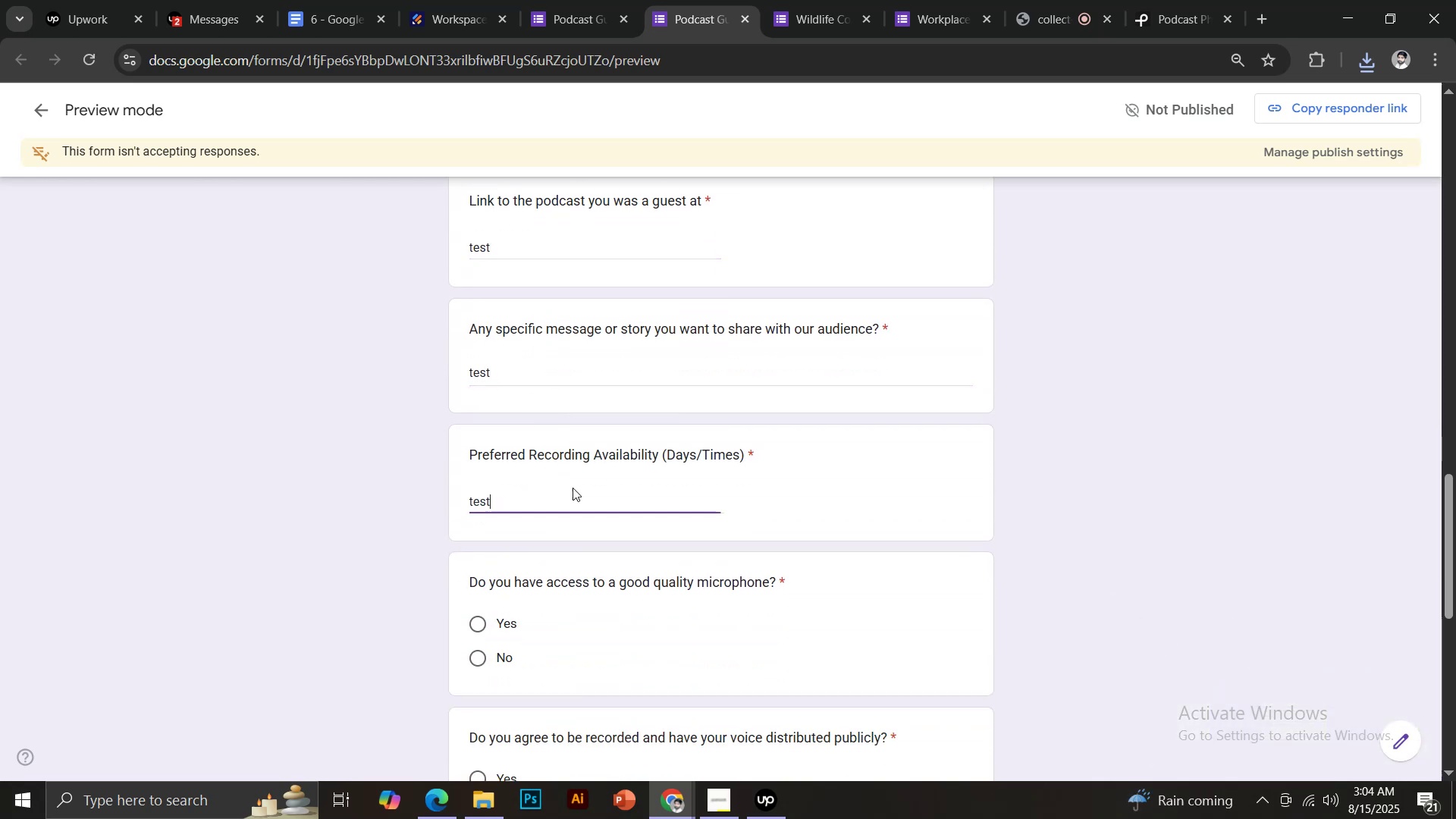 
scroll: coordinate [580, 484], scroll_direction: down, amount: 1.0
 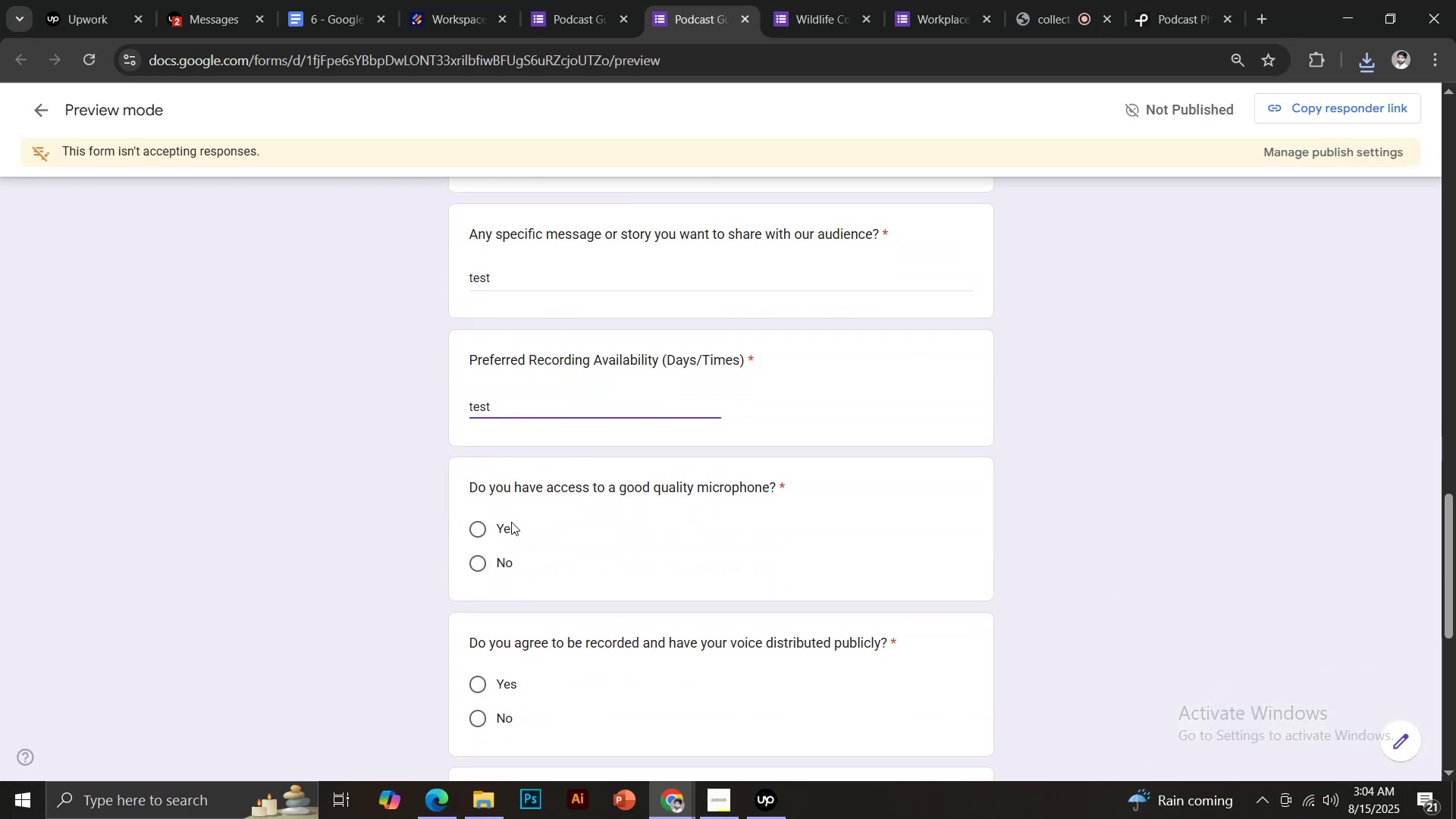 
left_click([508, 526])
 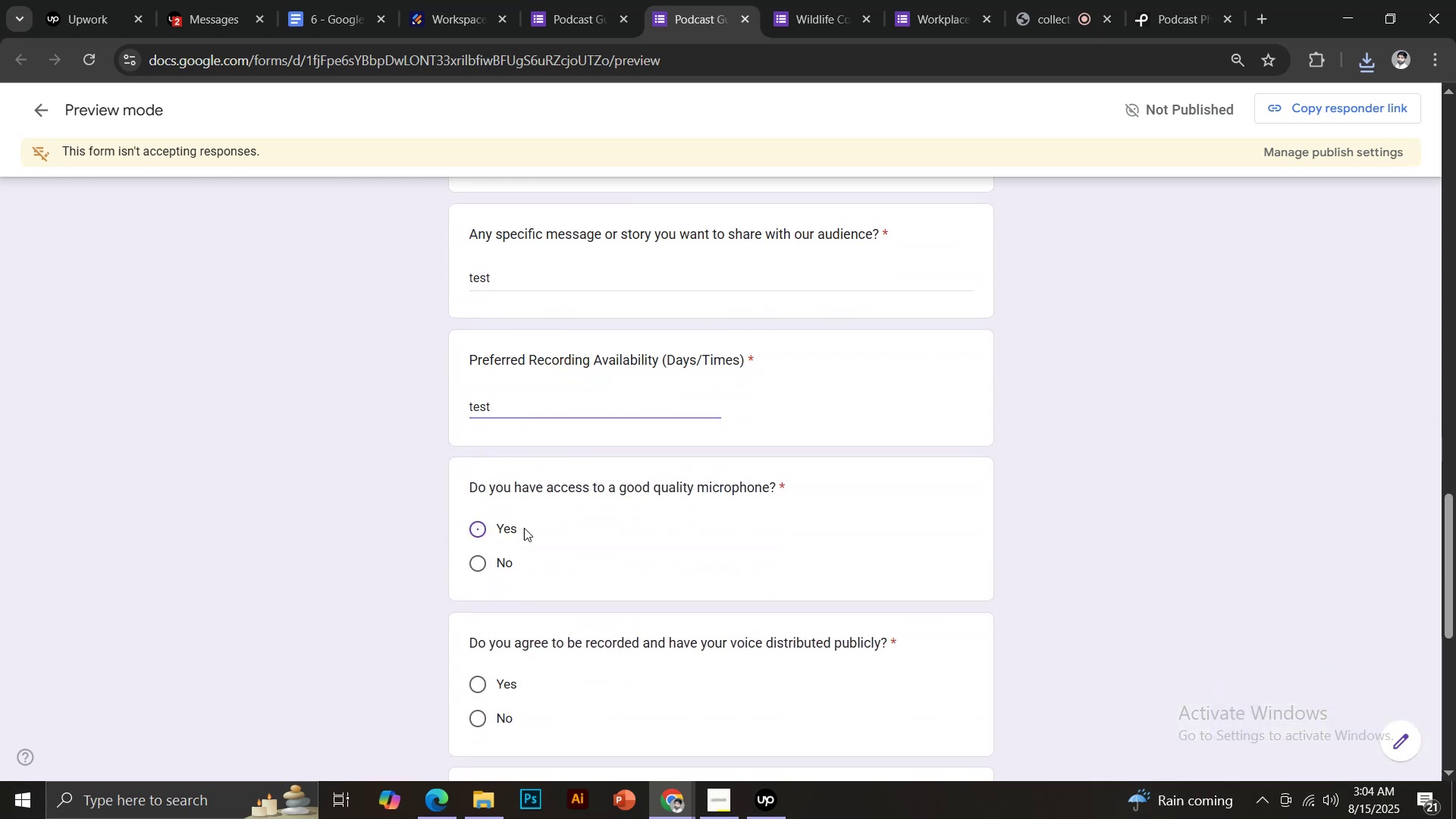 
scroll: coordinate [575, 516], scroll_direction: down, amount: 2.0
 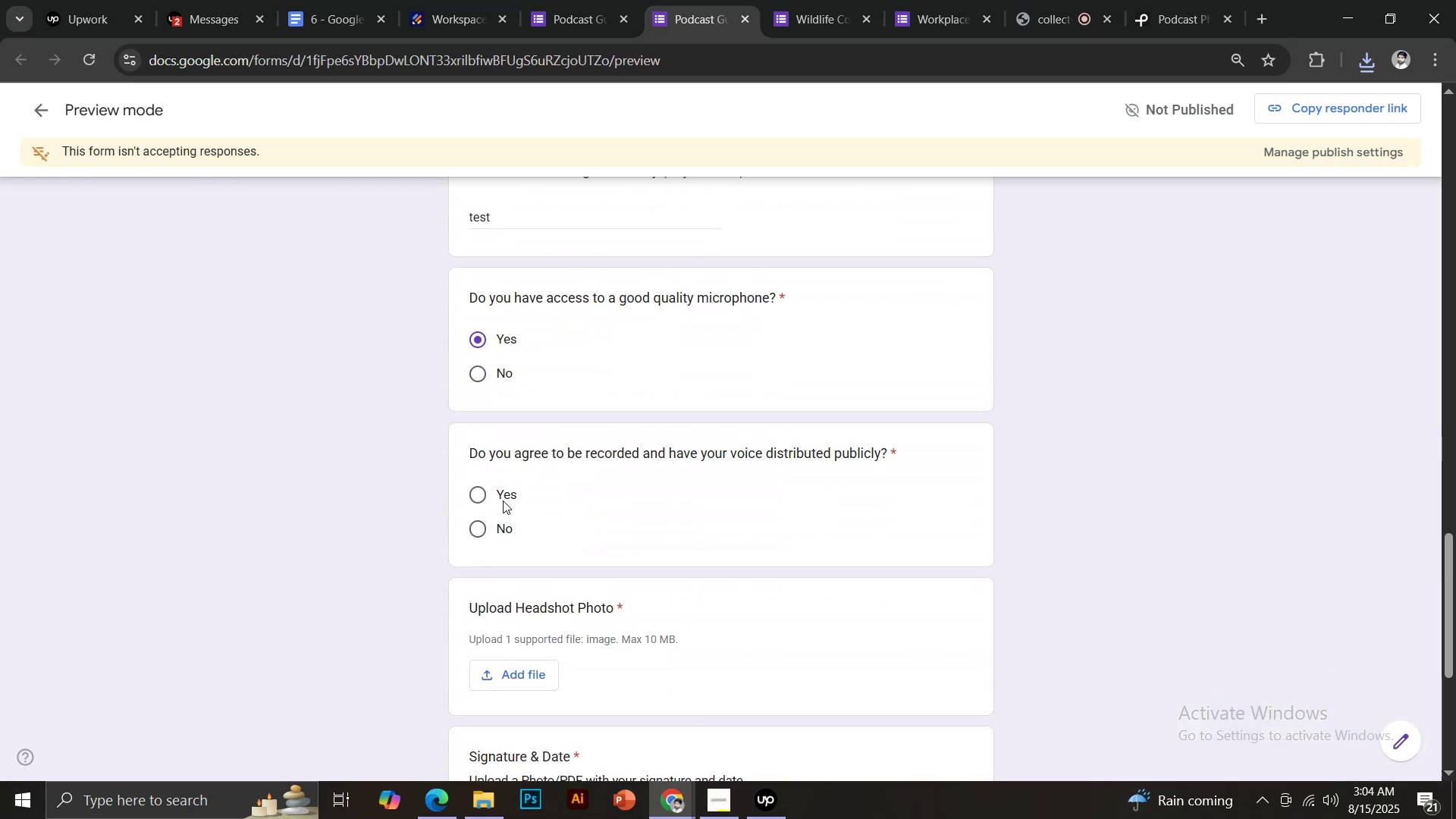 
left_click([500, 500])
 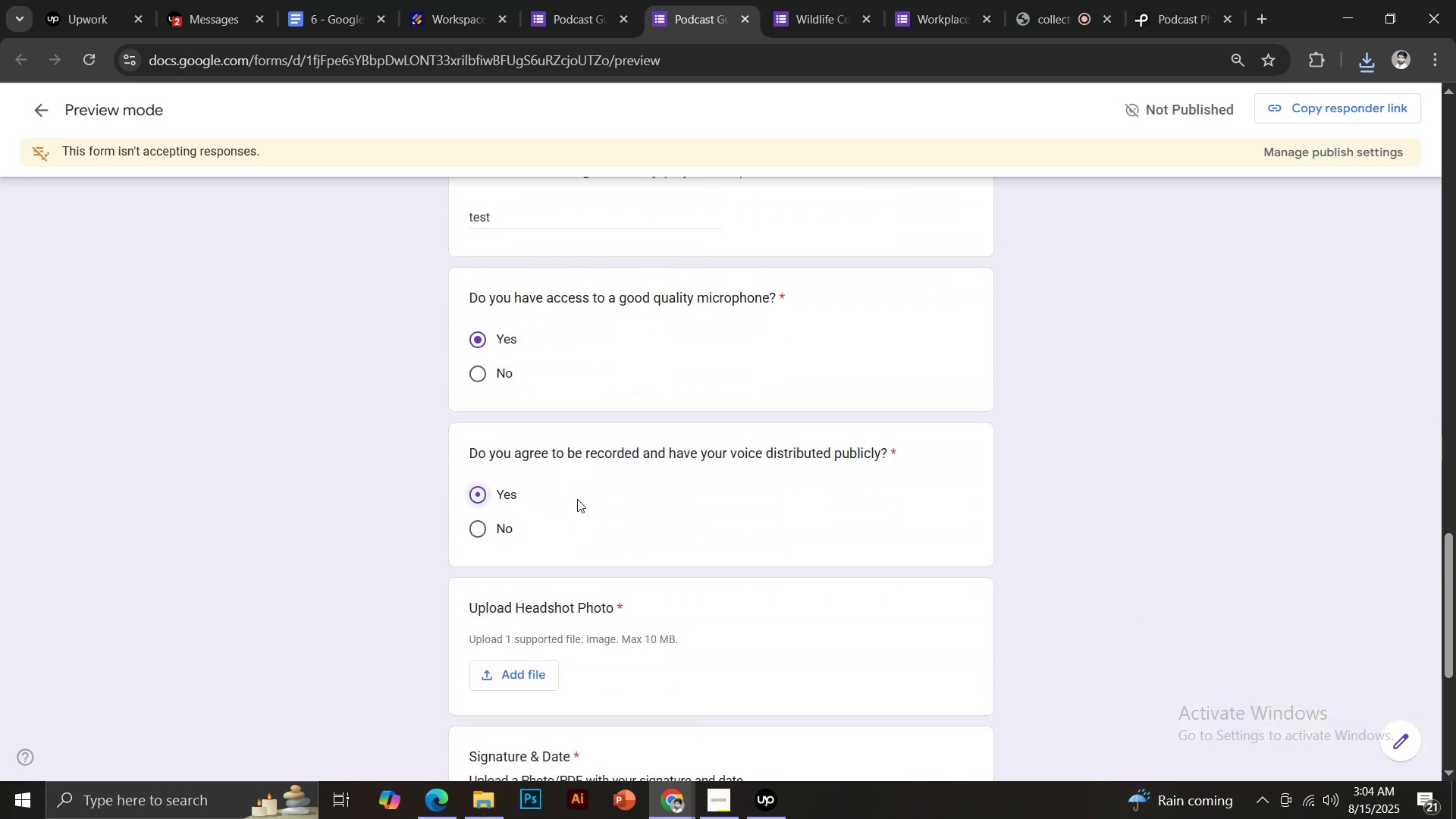 
scroll: coordinate [580, 498], scroll_direction: down, amount: 2.0
 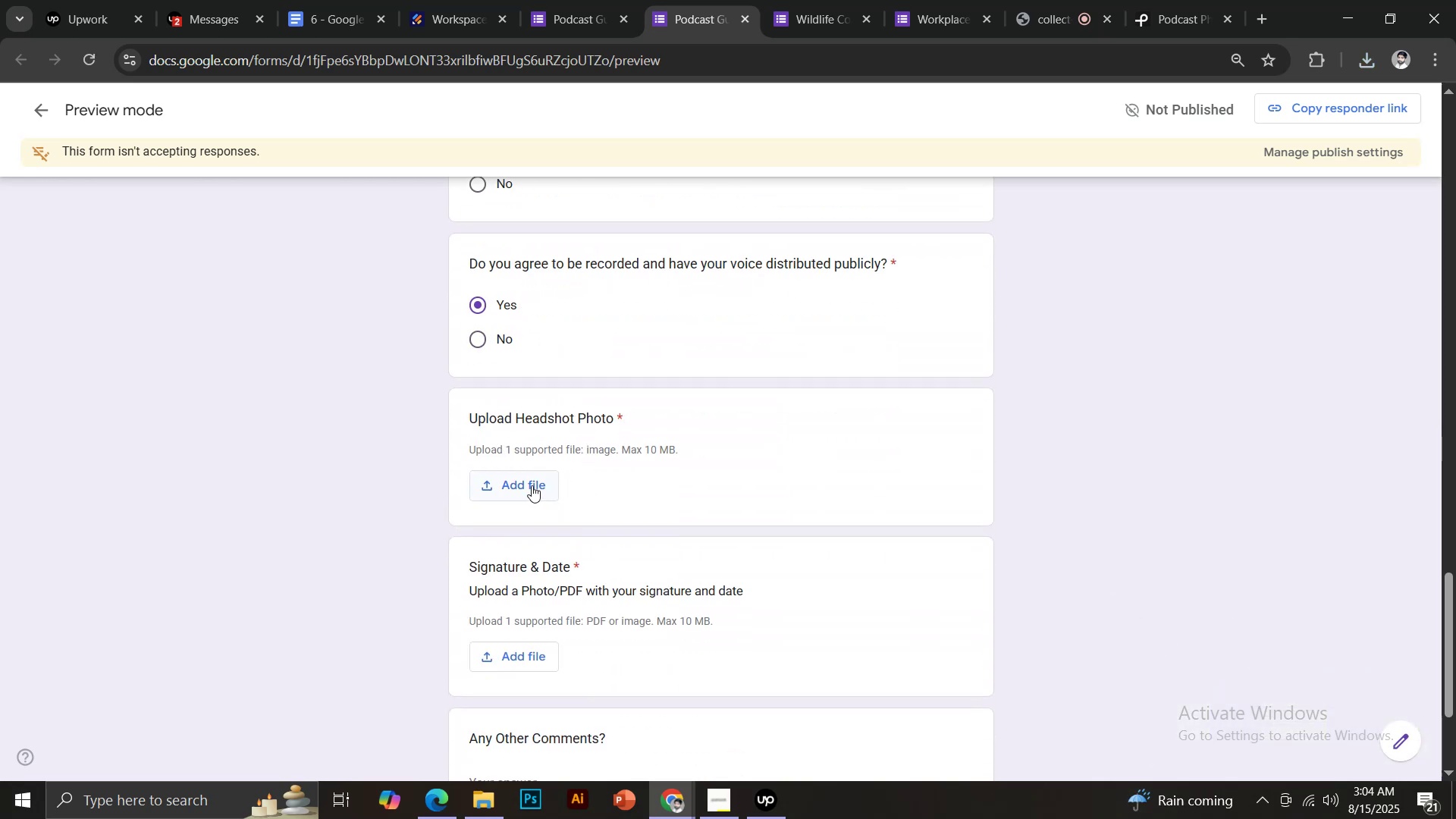 
left_click([529, 484])
 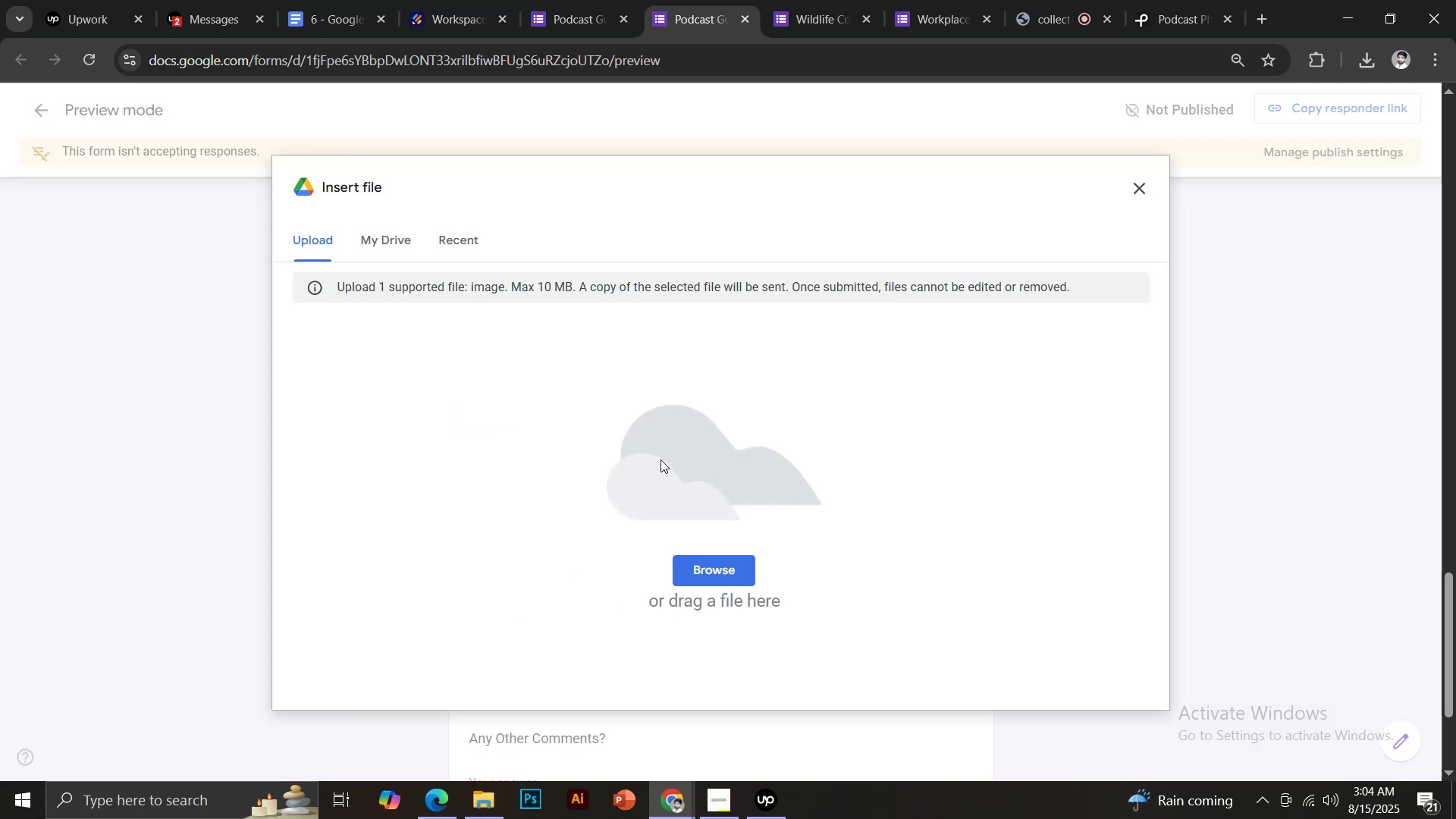 
left_click([699, 566])
 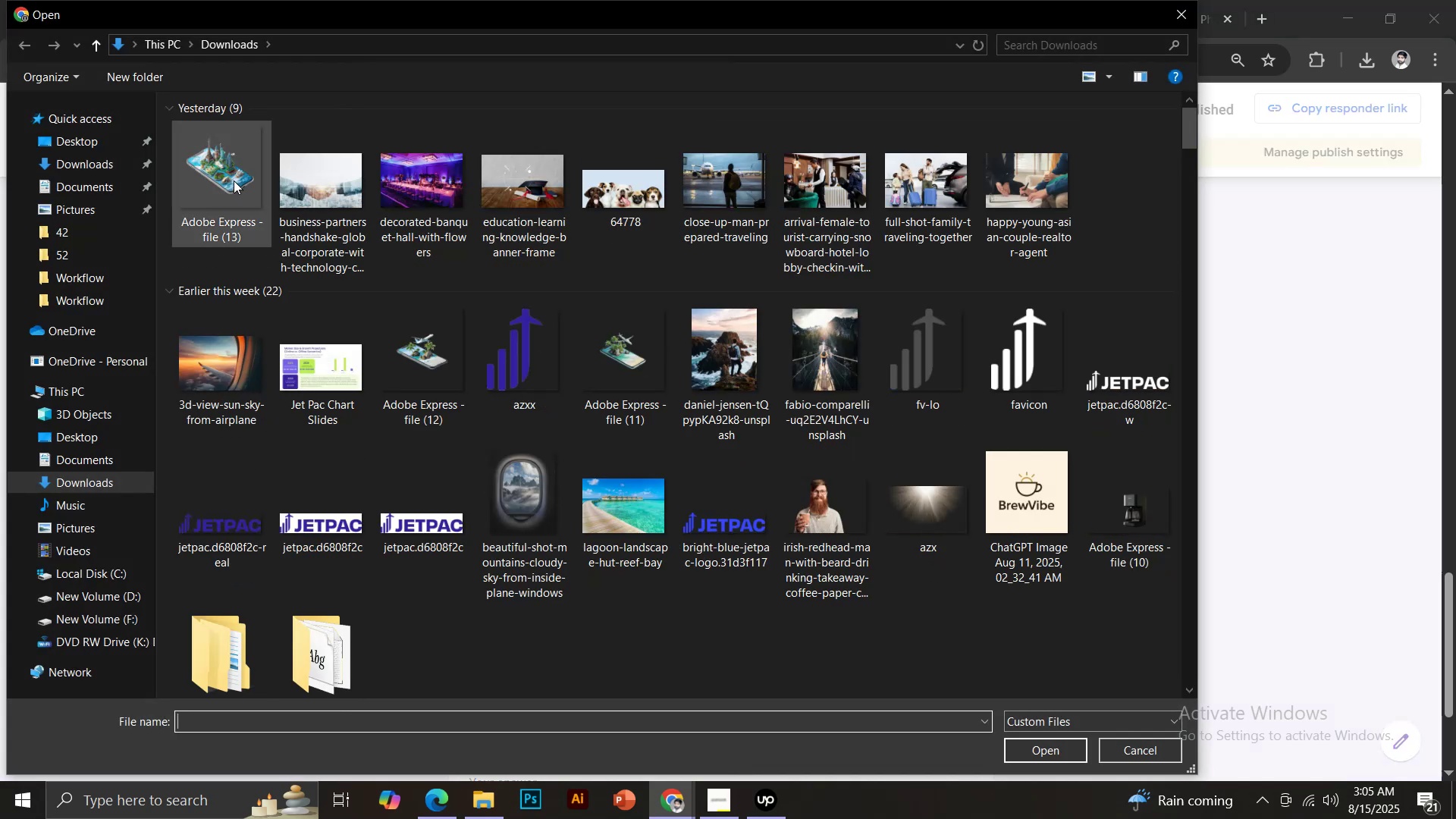 
double_click([239, 182])
 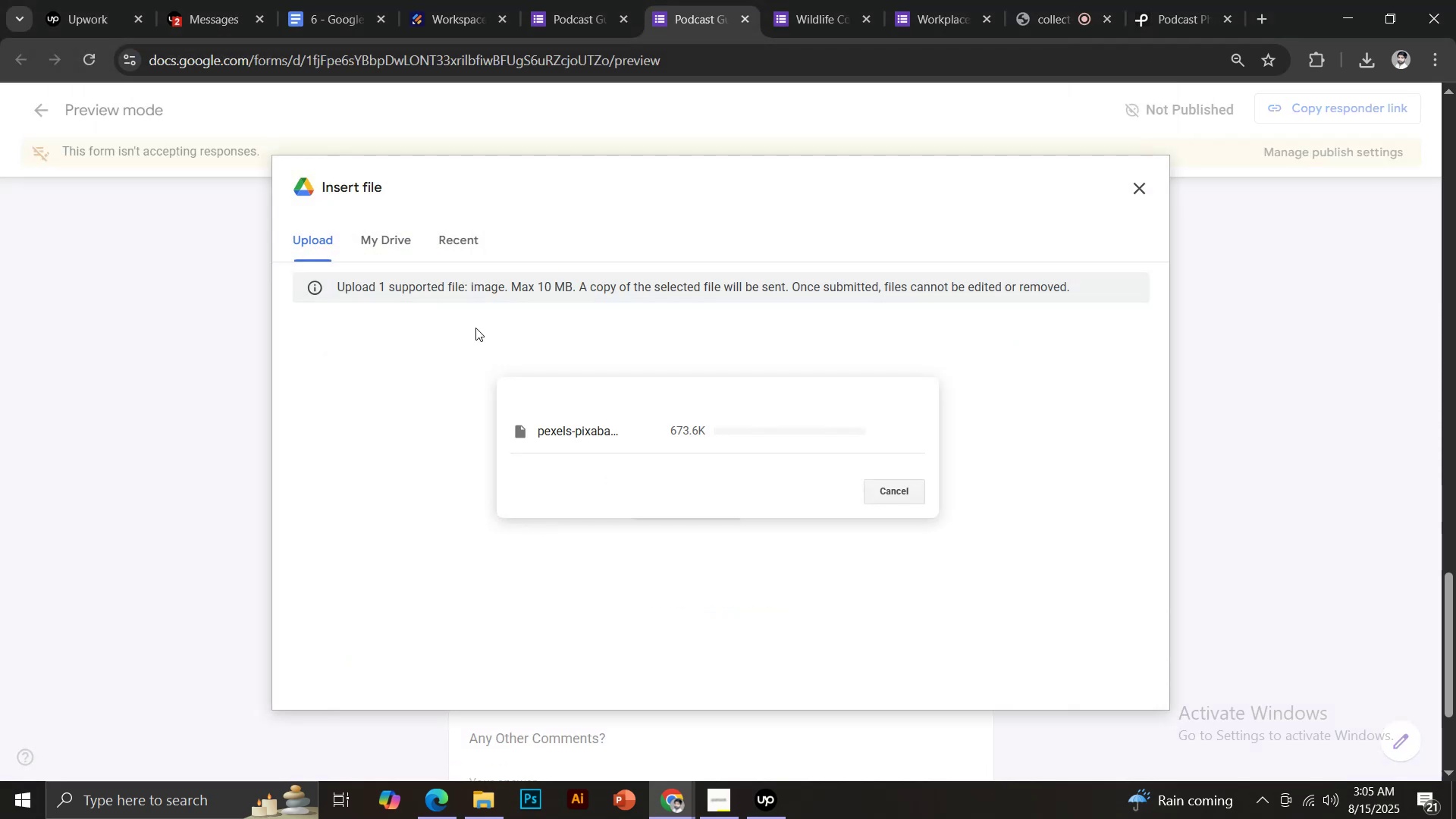 
scroll: coordinate [583, 419], scroll_direction: down, amount: 2.0
 